 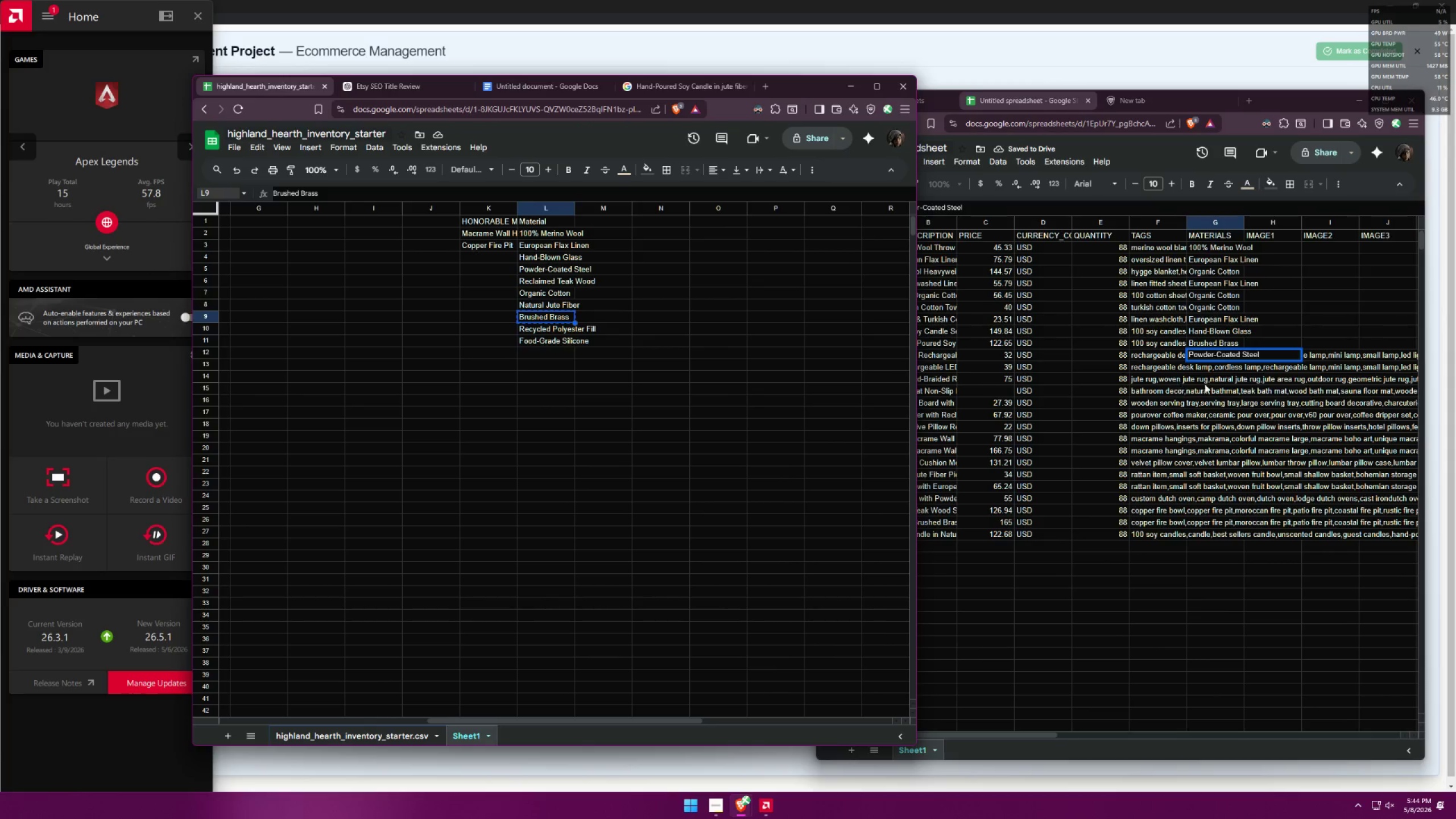 
double_click([1217, 369])
 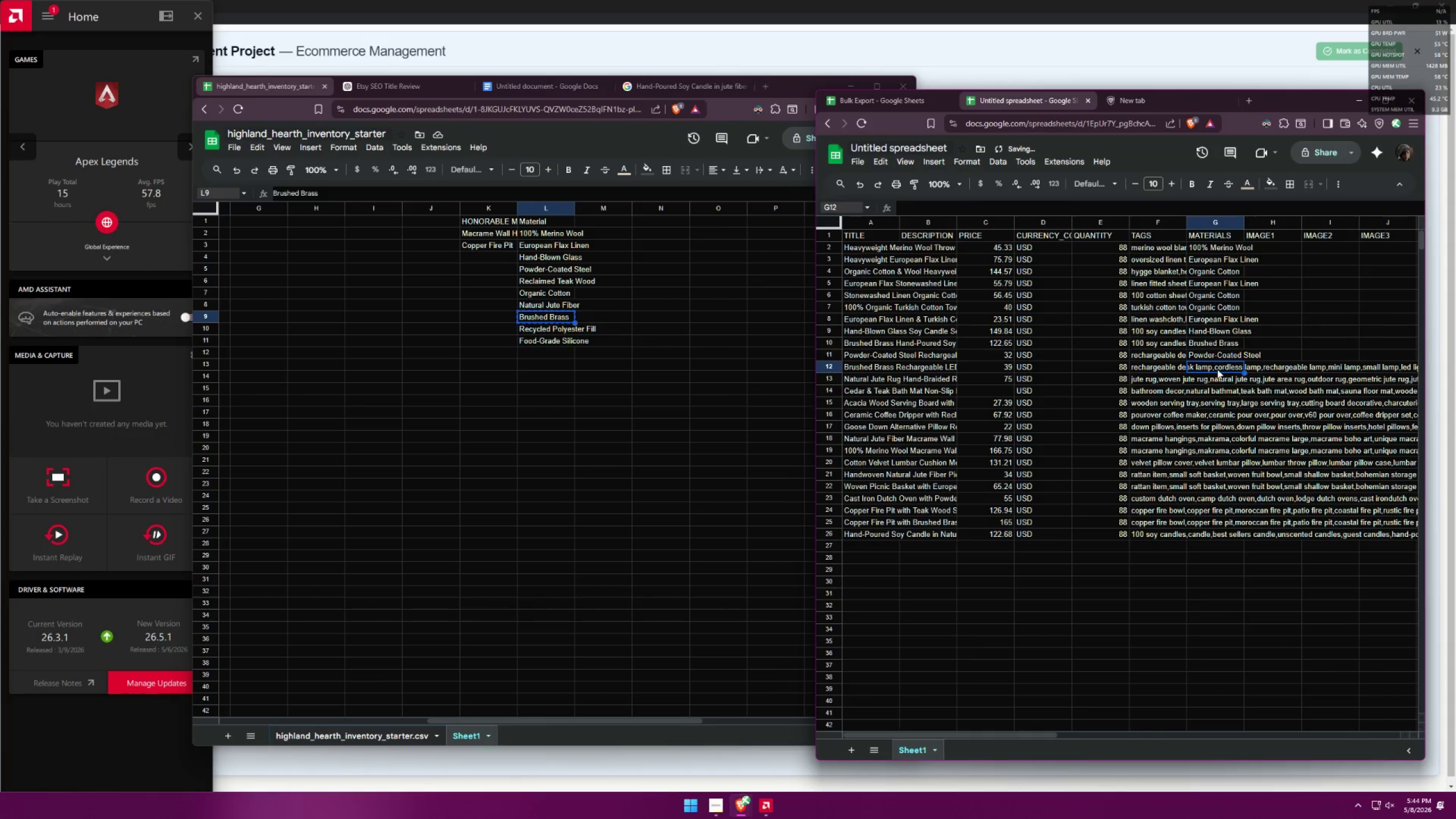 
key(Control+ControlLeft)
 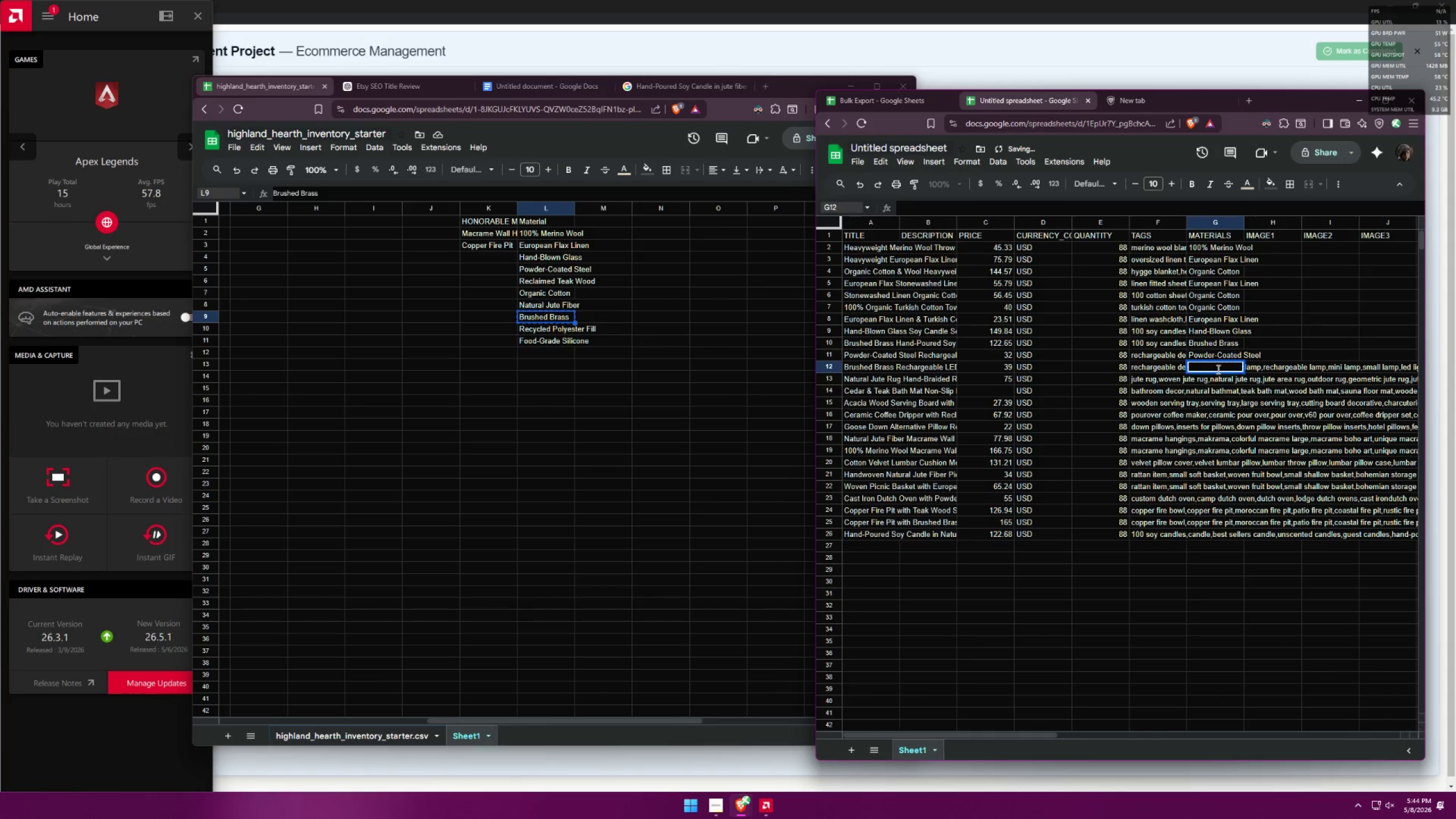 
key(Control+V)
 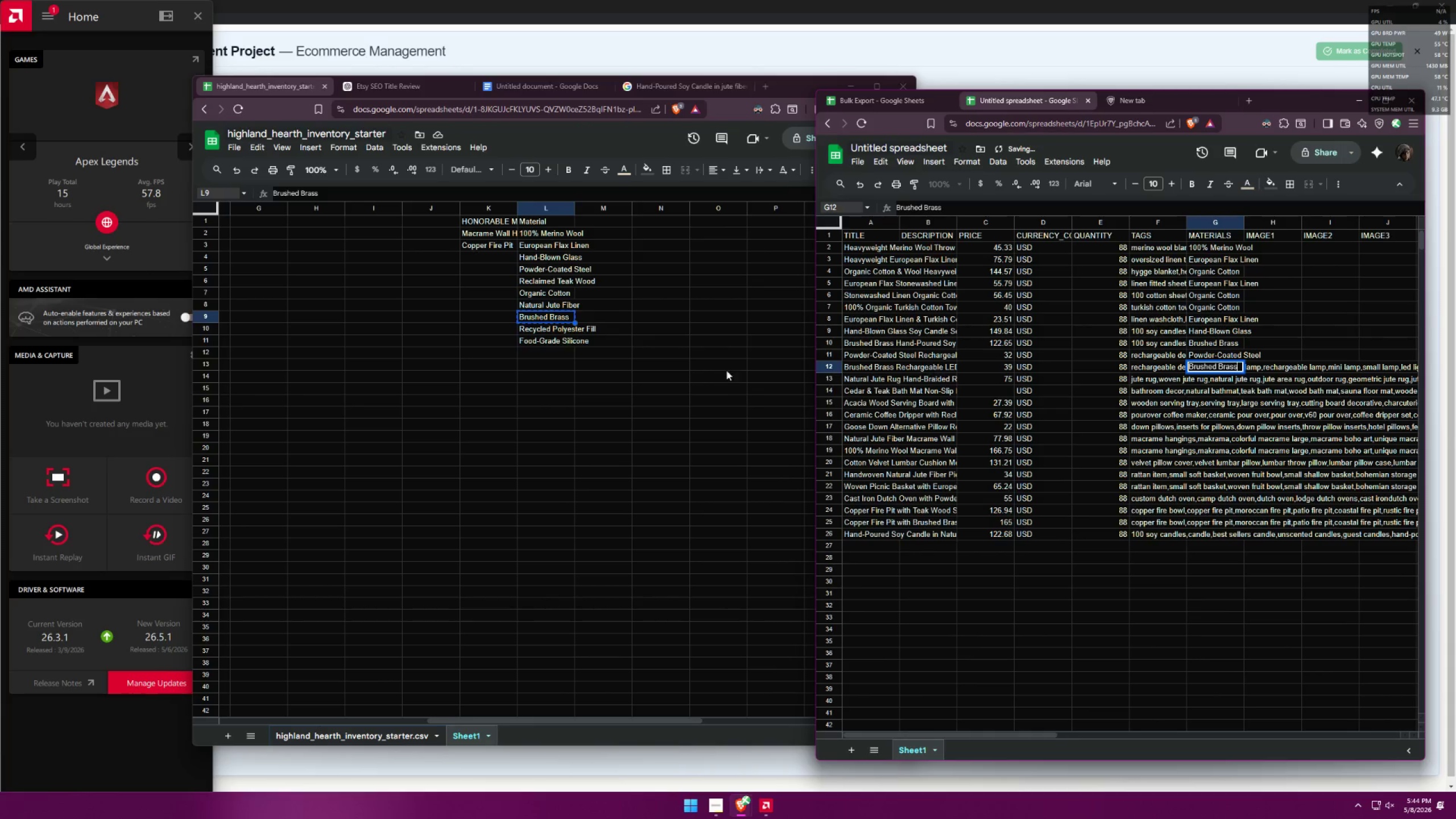 
left_click([552, 306])
 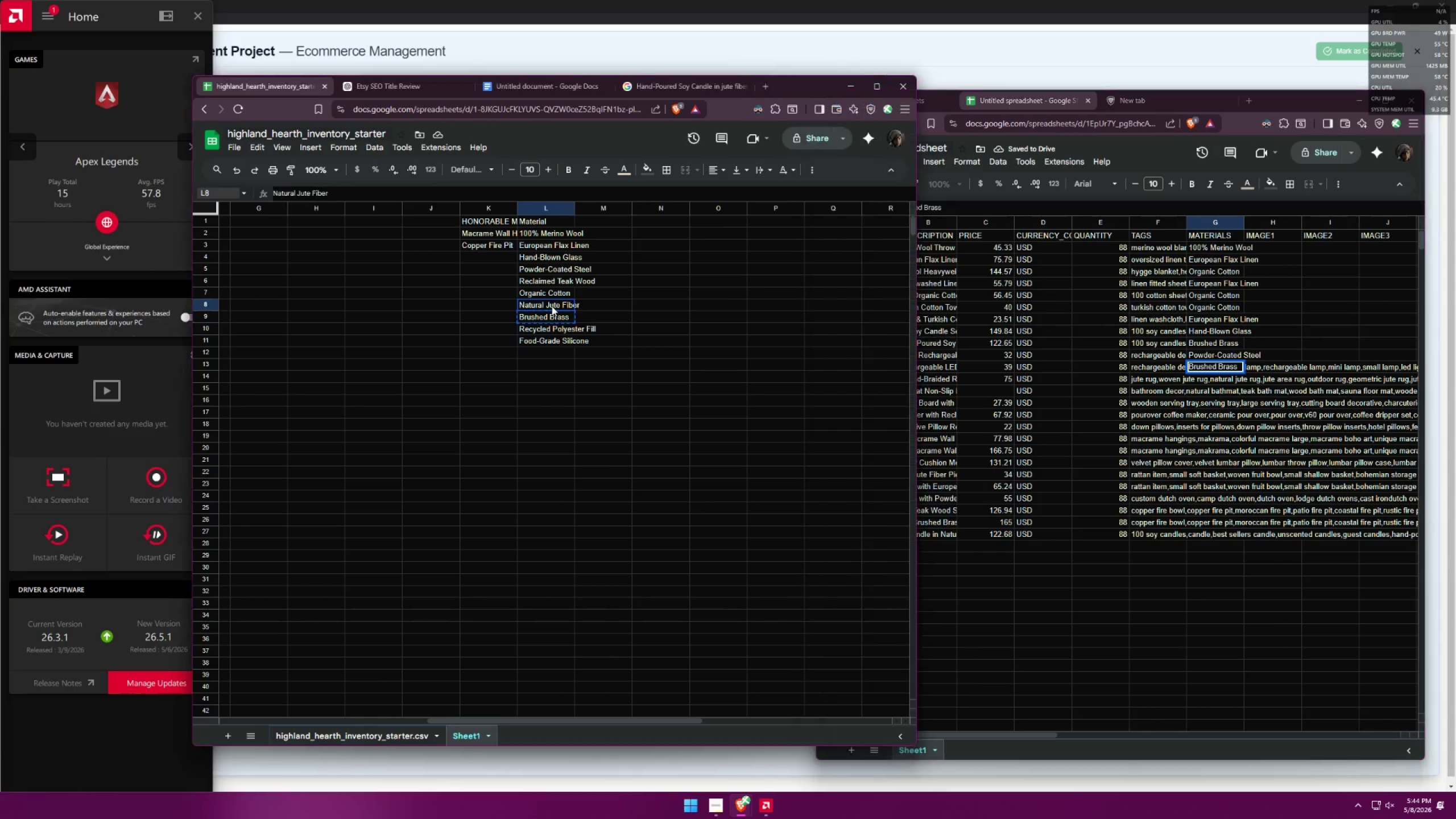 
key(Control+ControlLeft)
 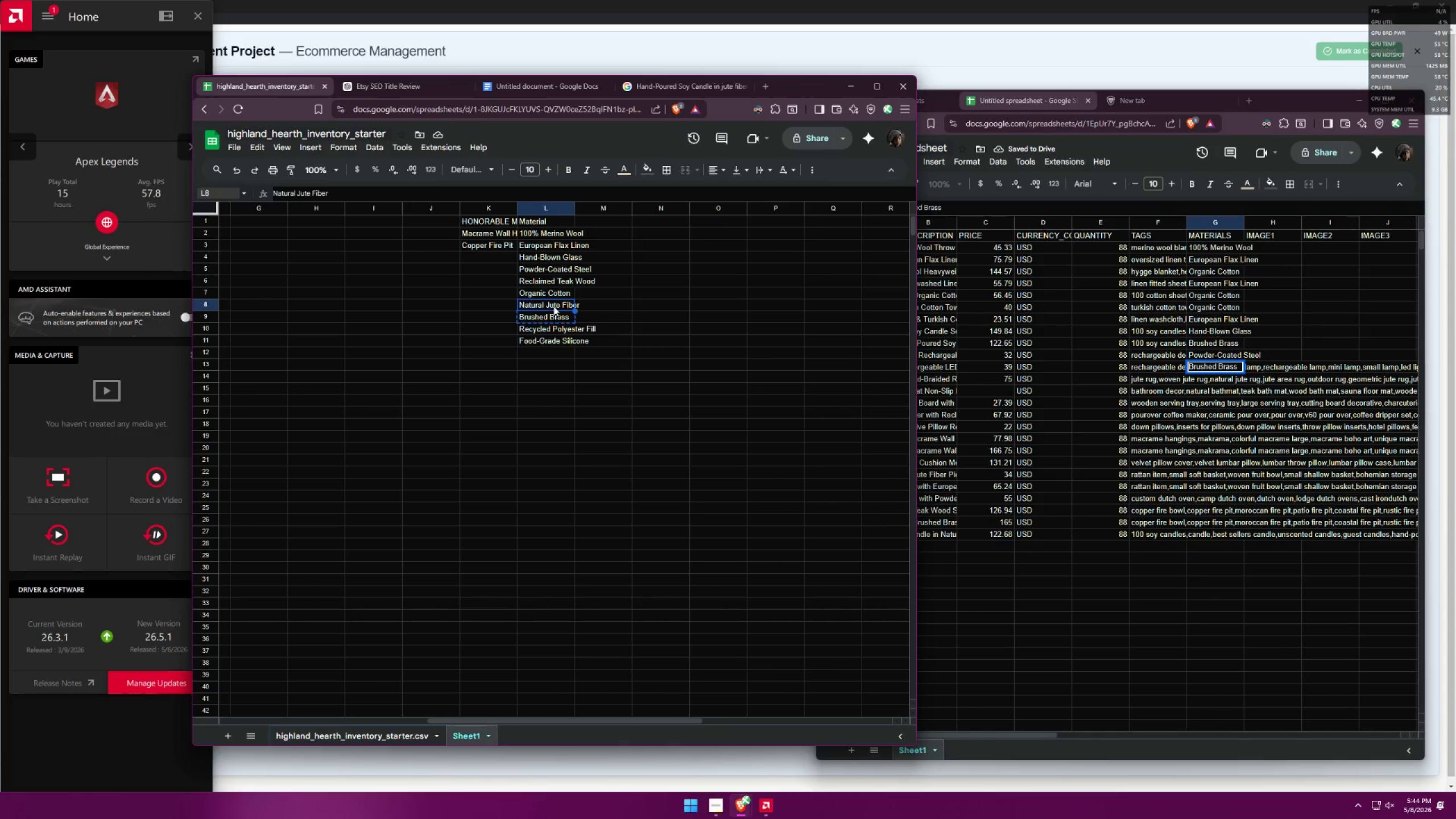 
key(Control+C)
 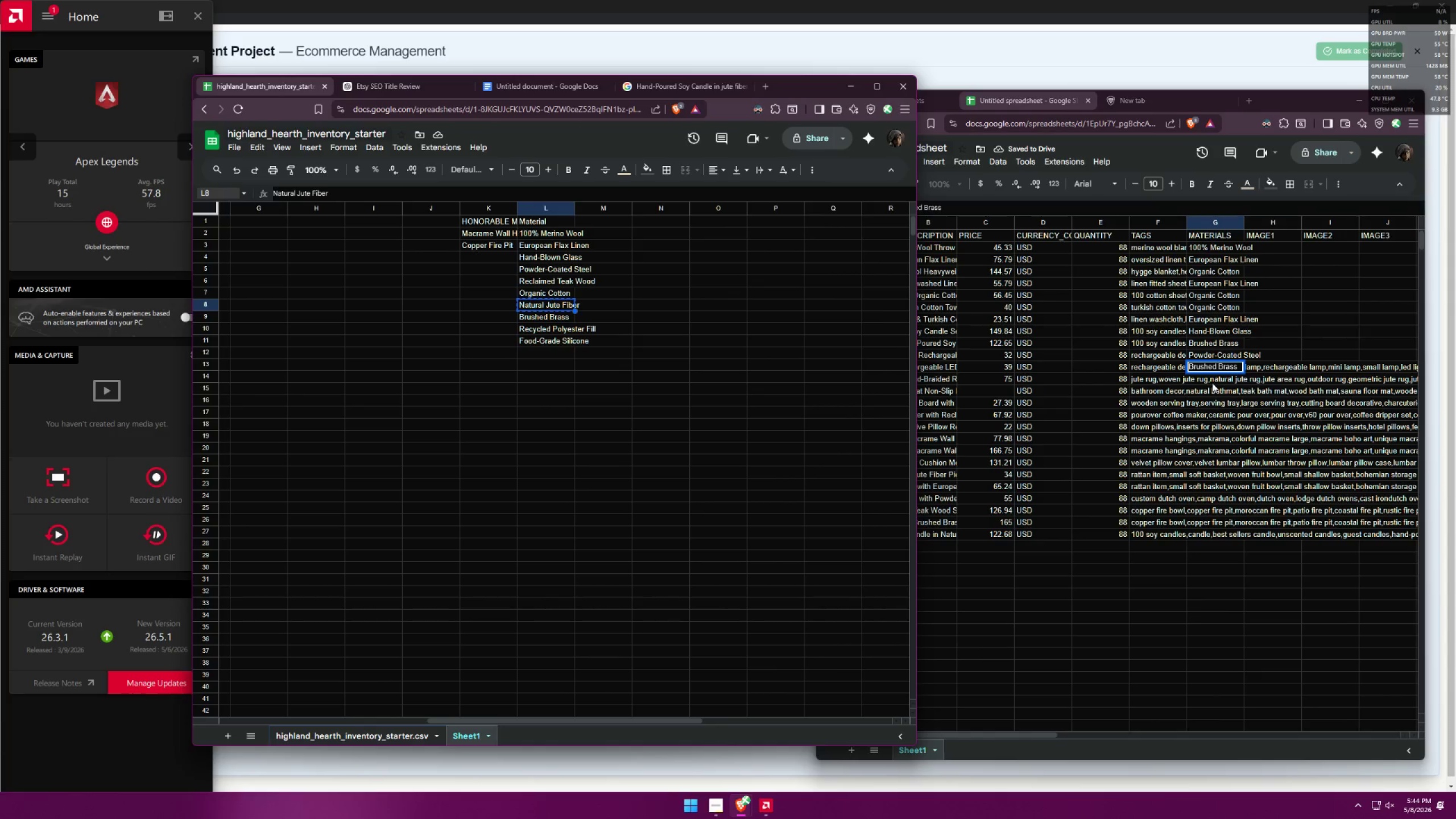 
double_click([1210, 380])
 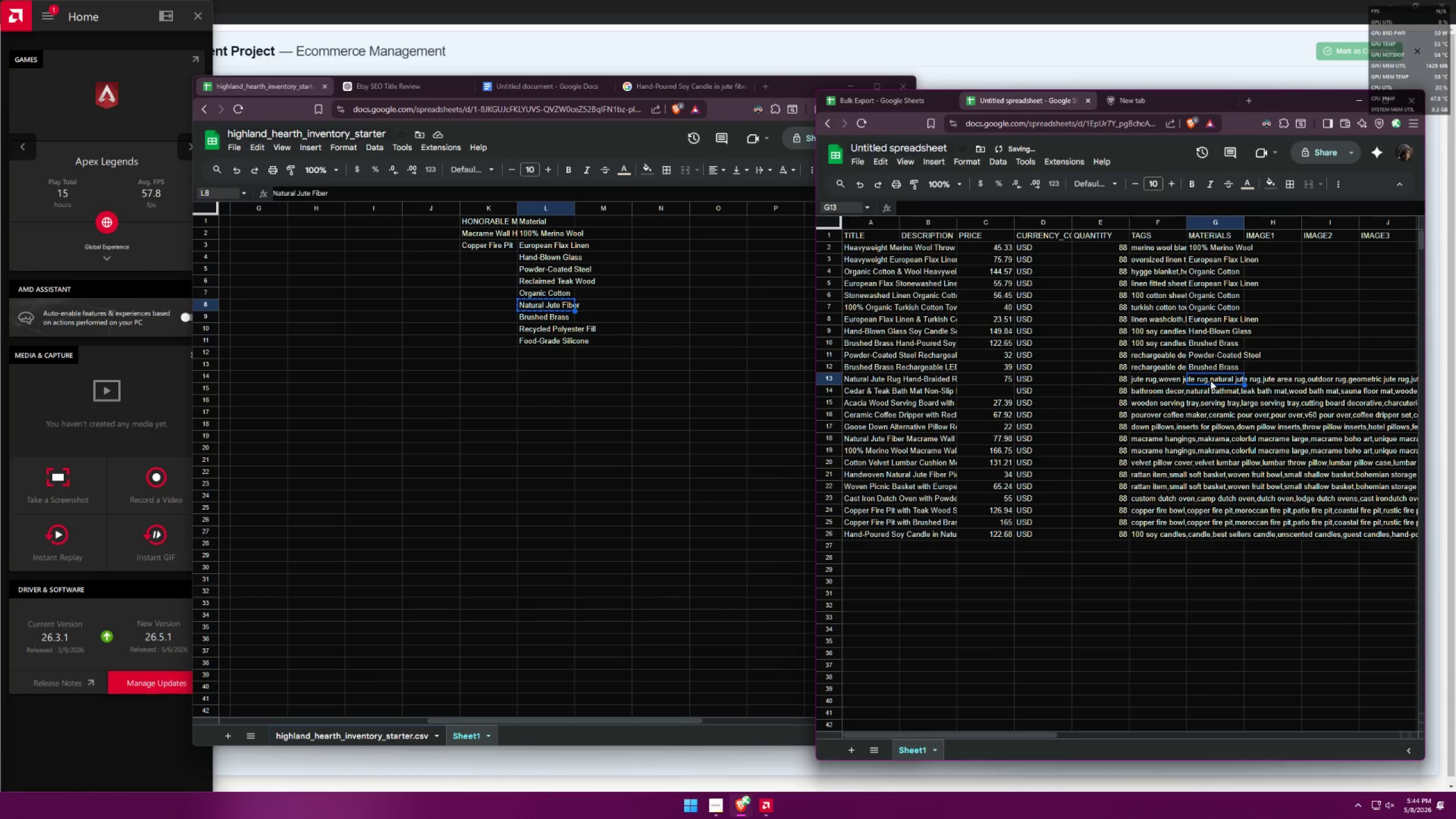 
key(Control+ControlLeft)
 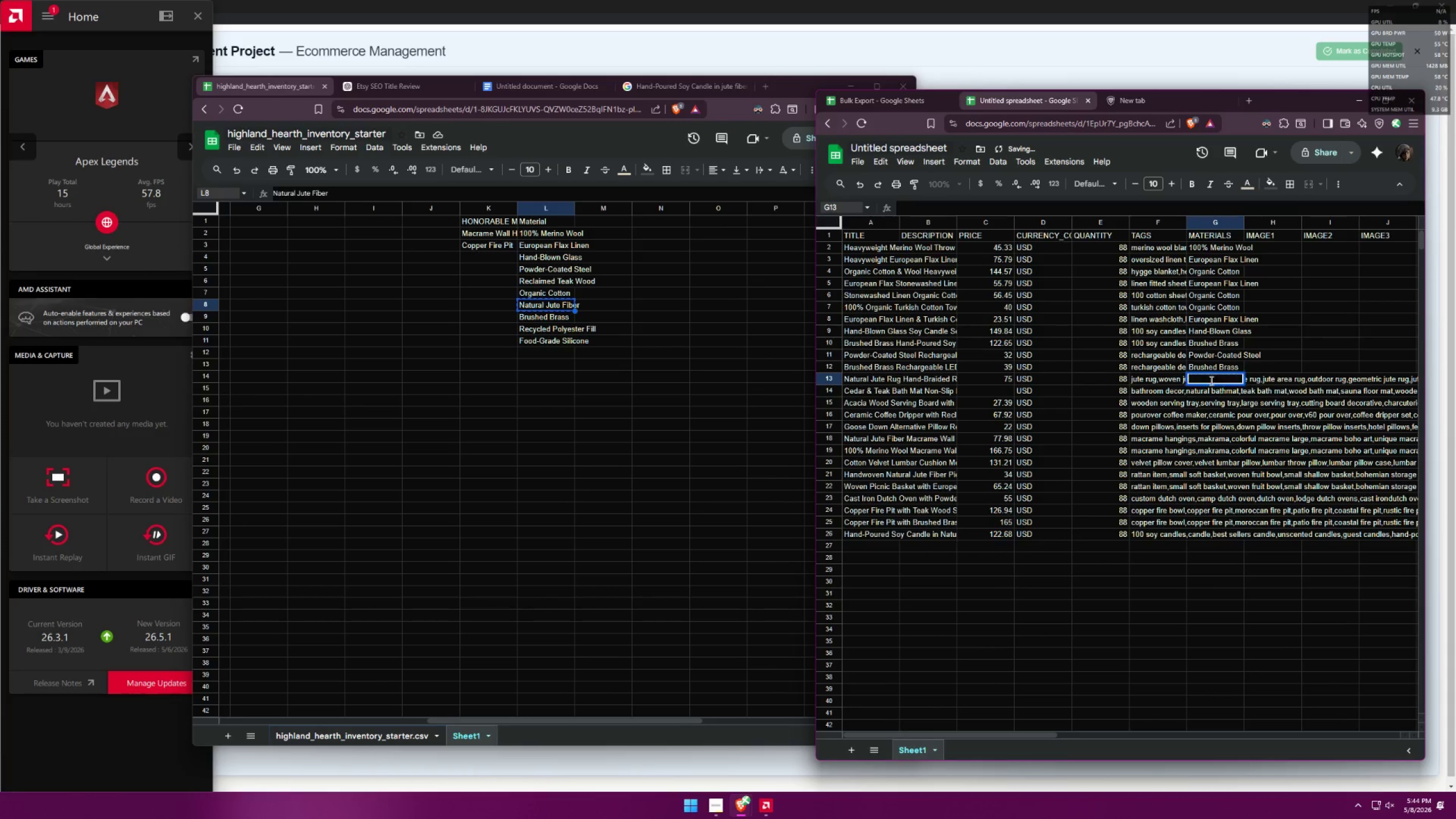 
key(Control+V)
 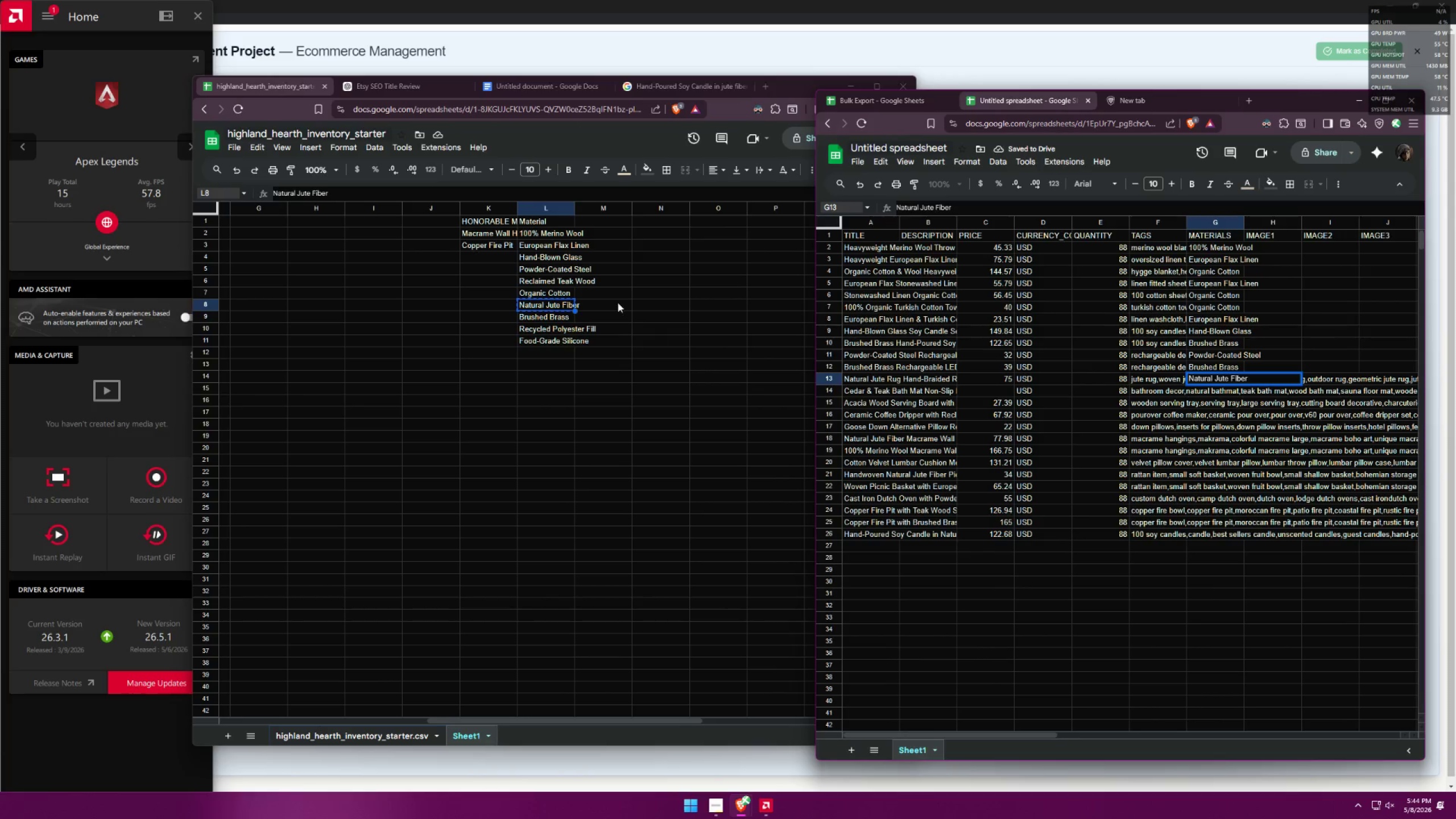 
key(Control+ControlLeft)
 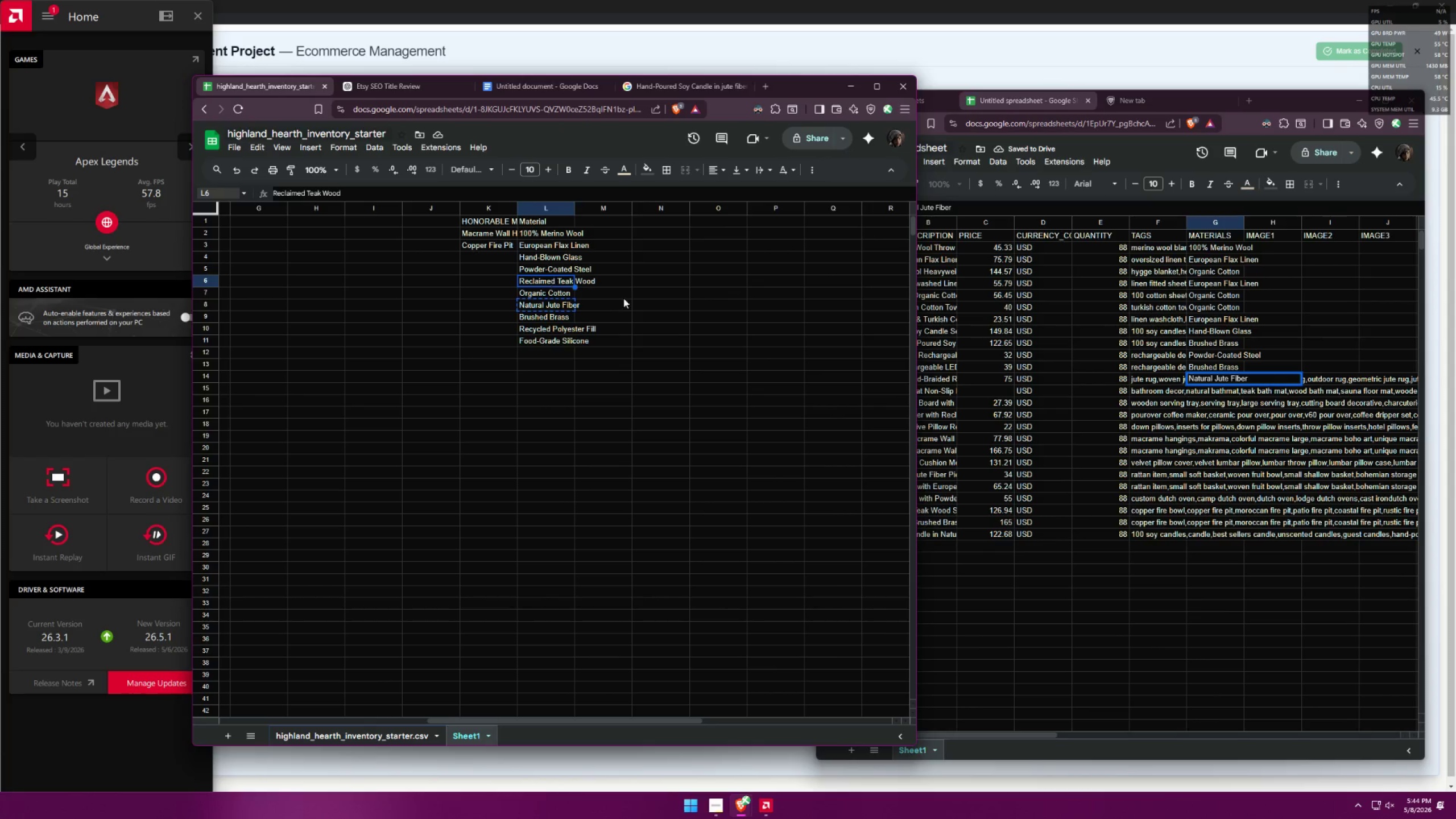 
key(Control+C)
 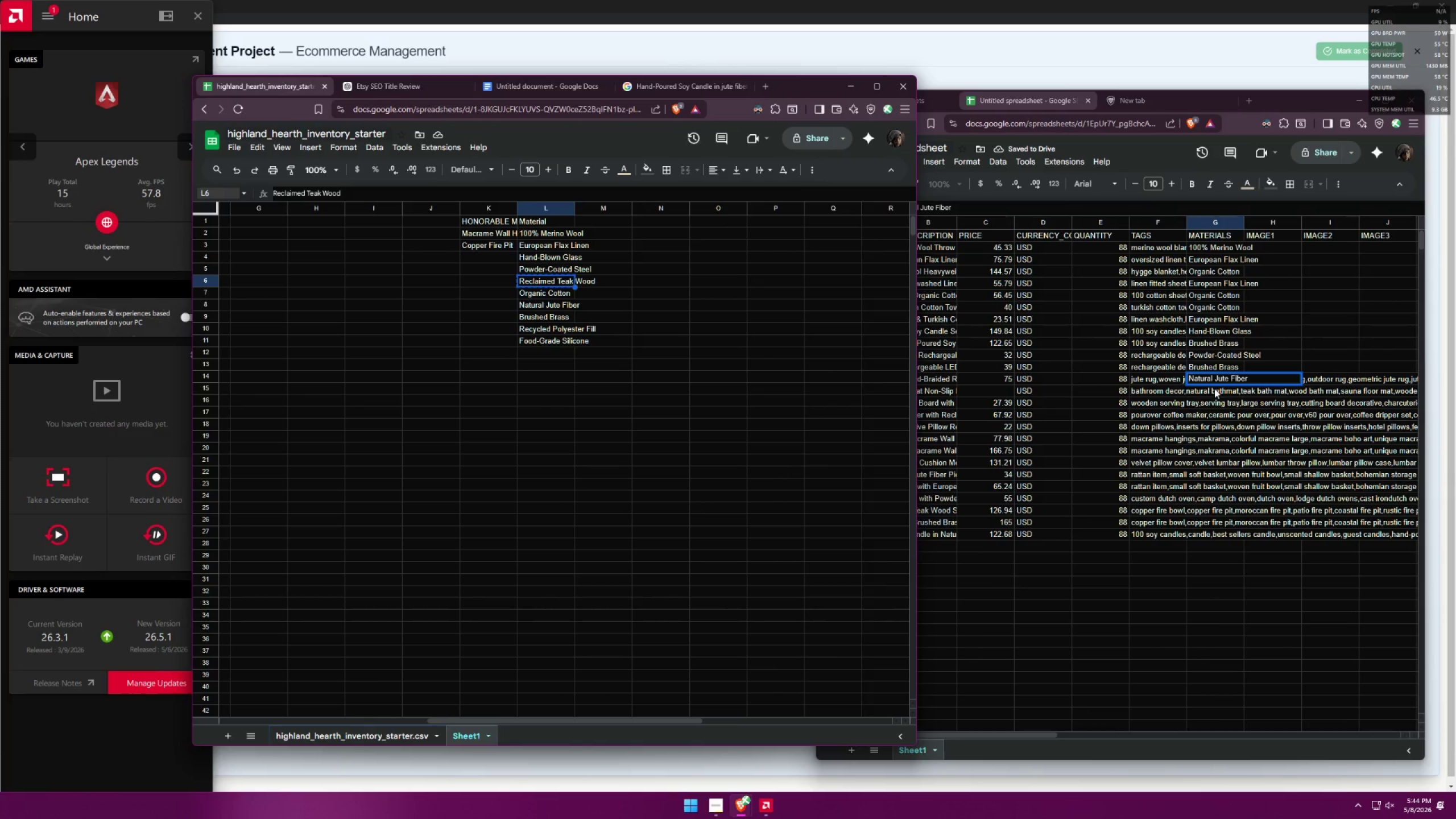 
double_click([1210, 388])
 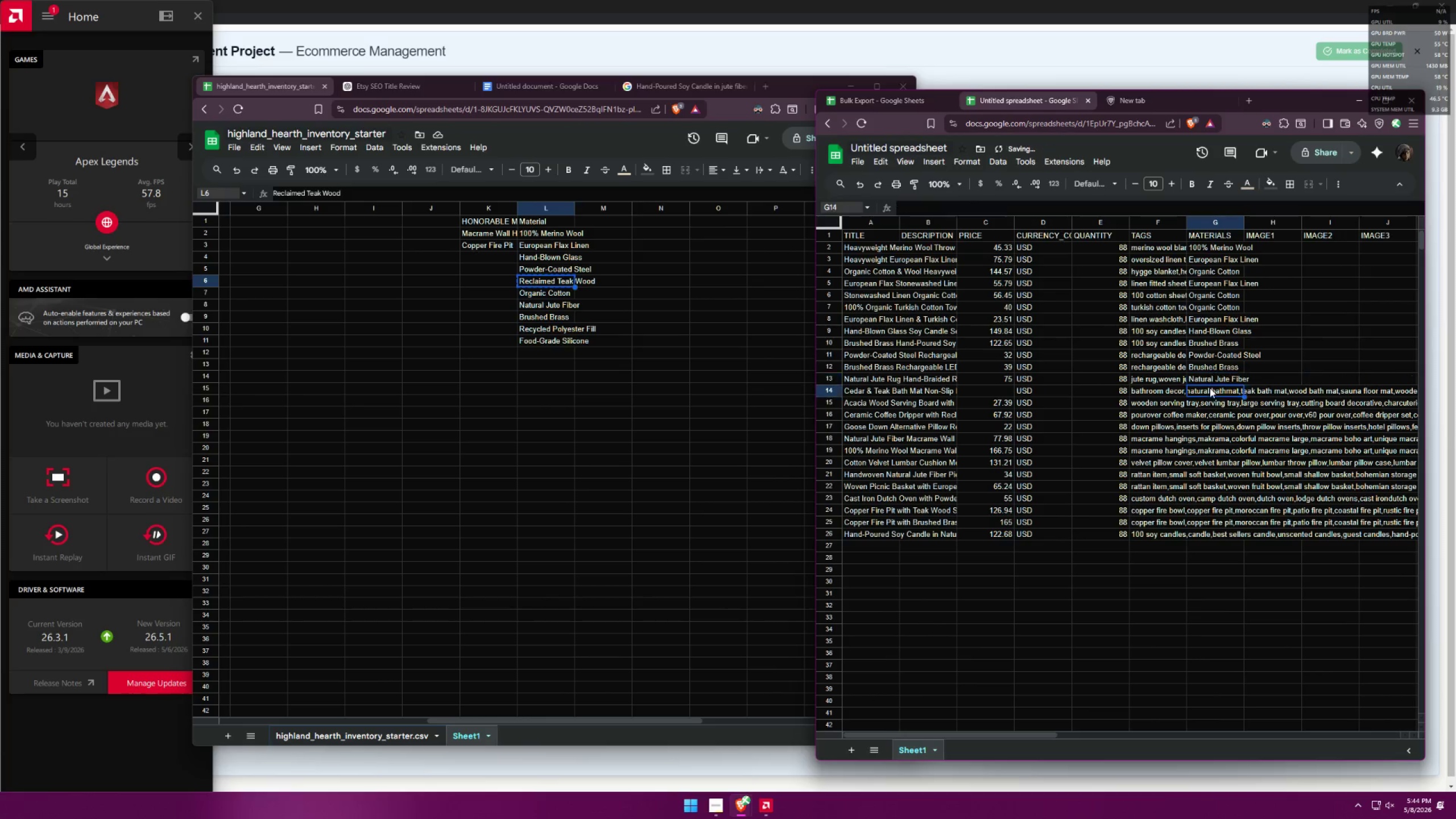 
key(Control+ControlLeft)
 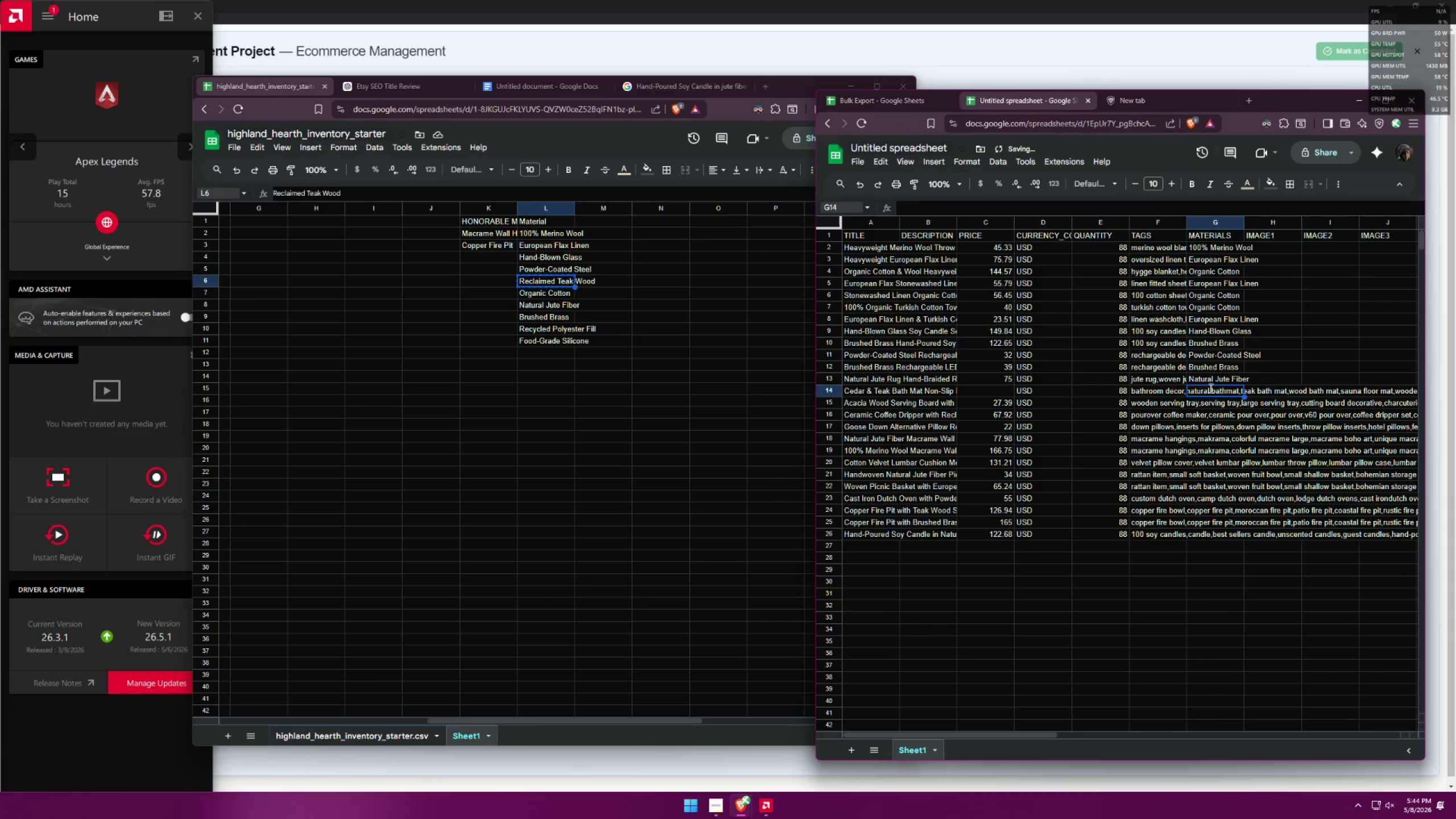 
key(Control+V)
 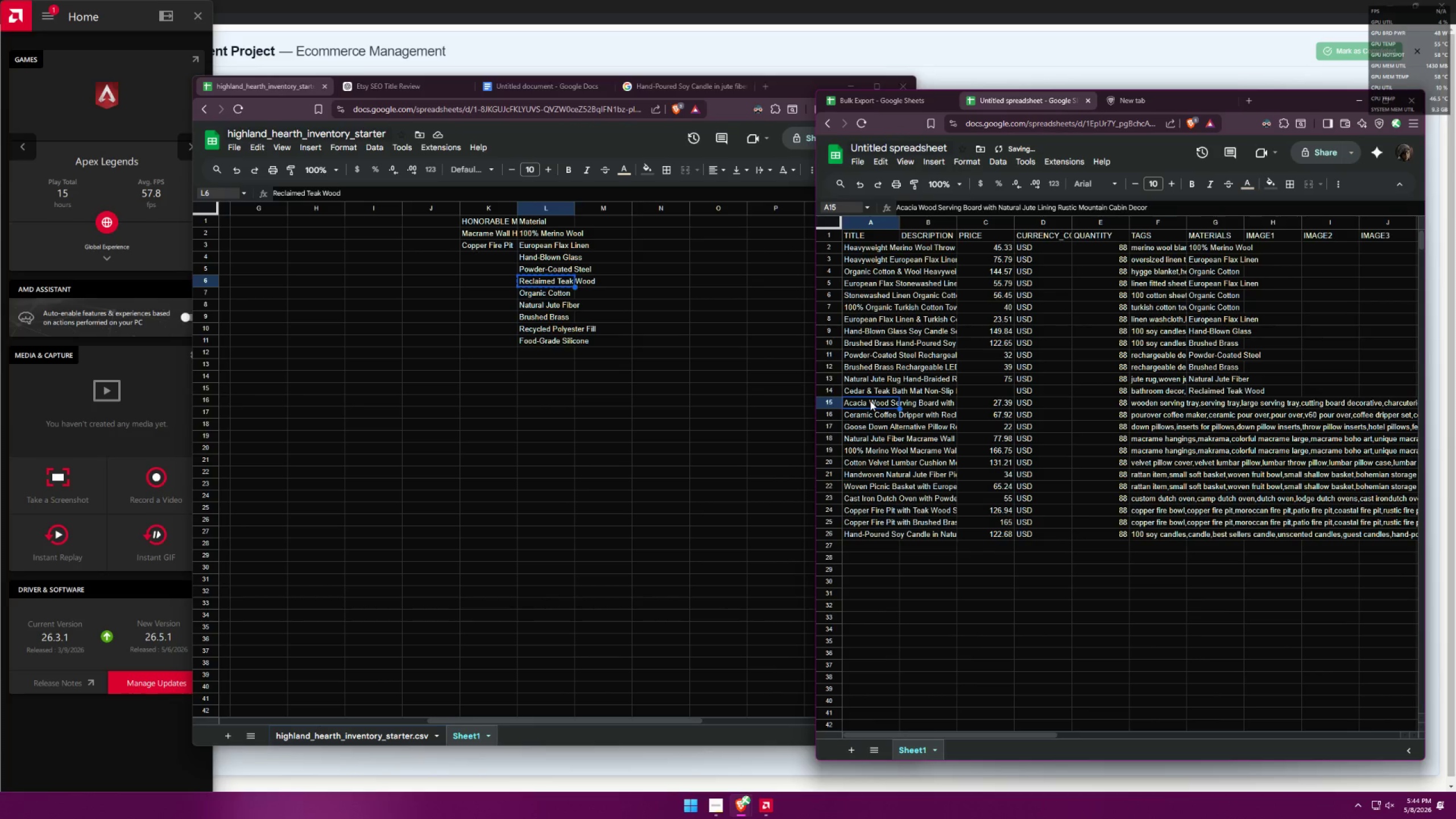 
wait(5.06)
 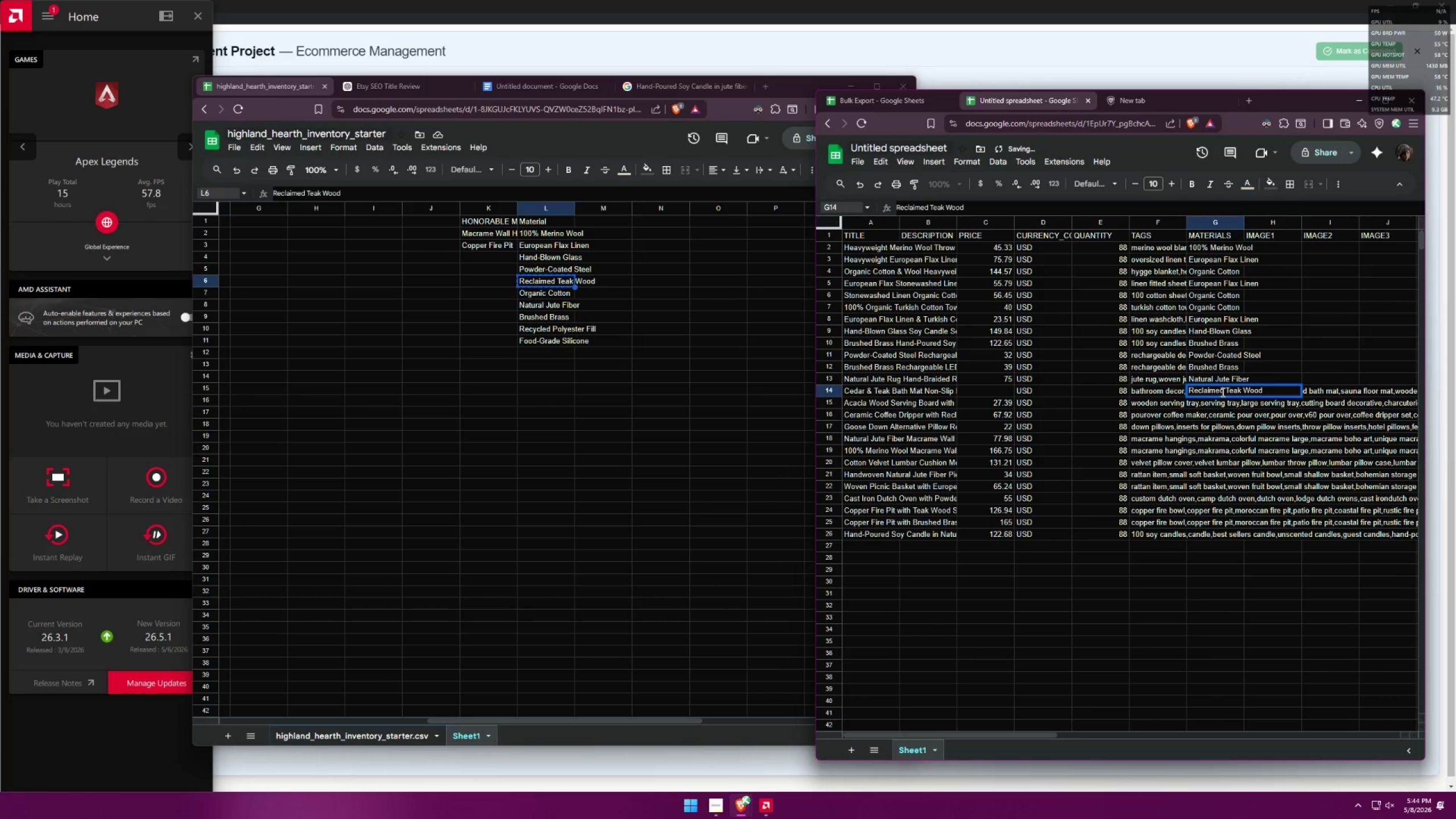 
left_click([544, 304])
 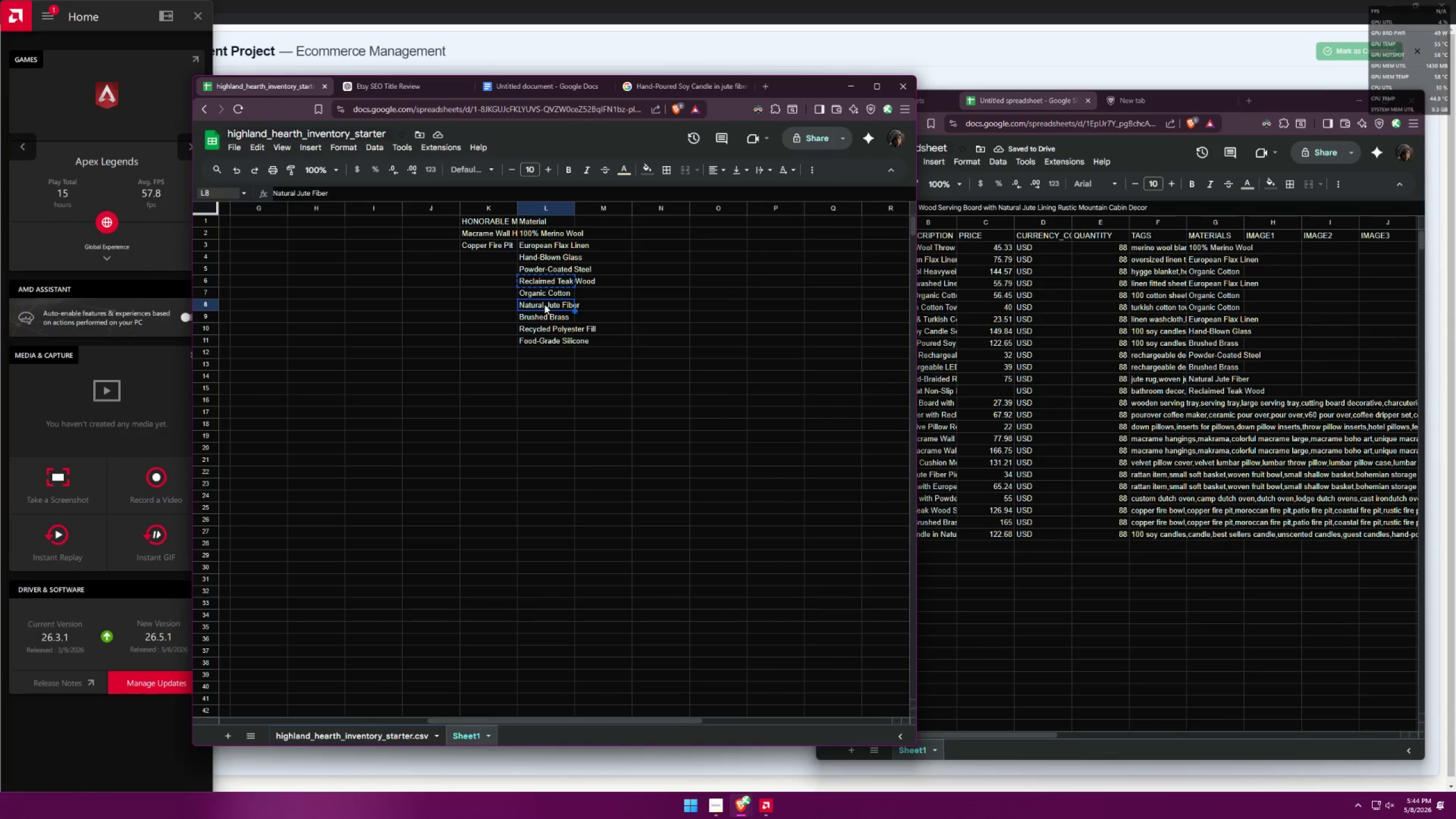 
key(Control+ControlLeft)
 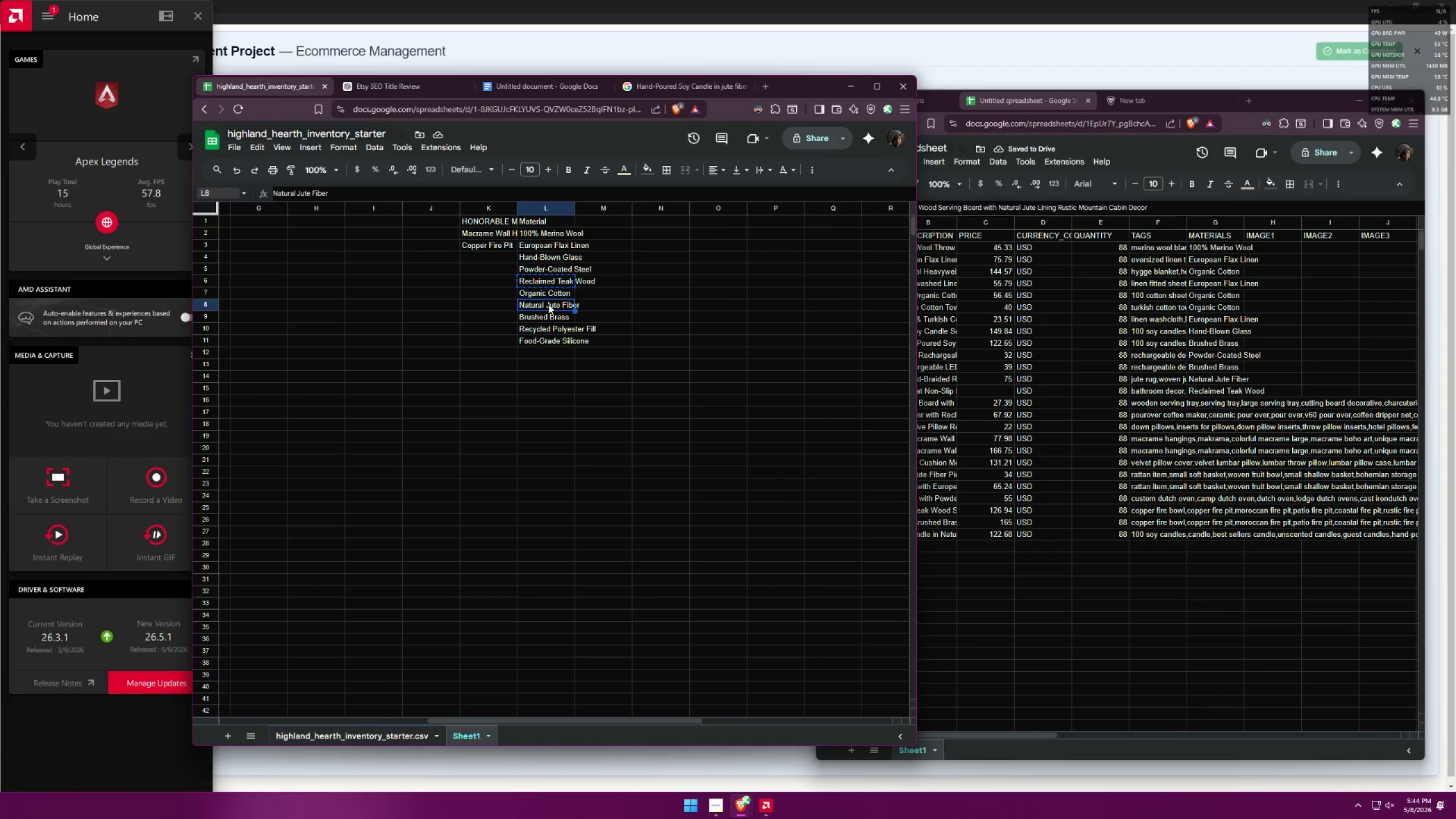 
key(Control+C)
 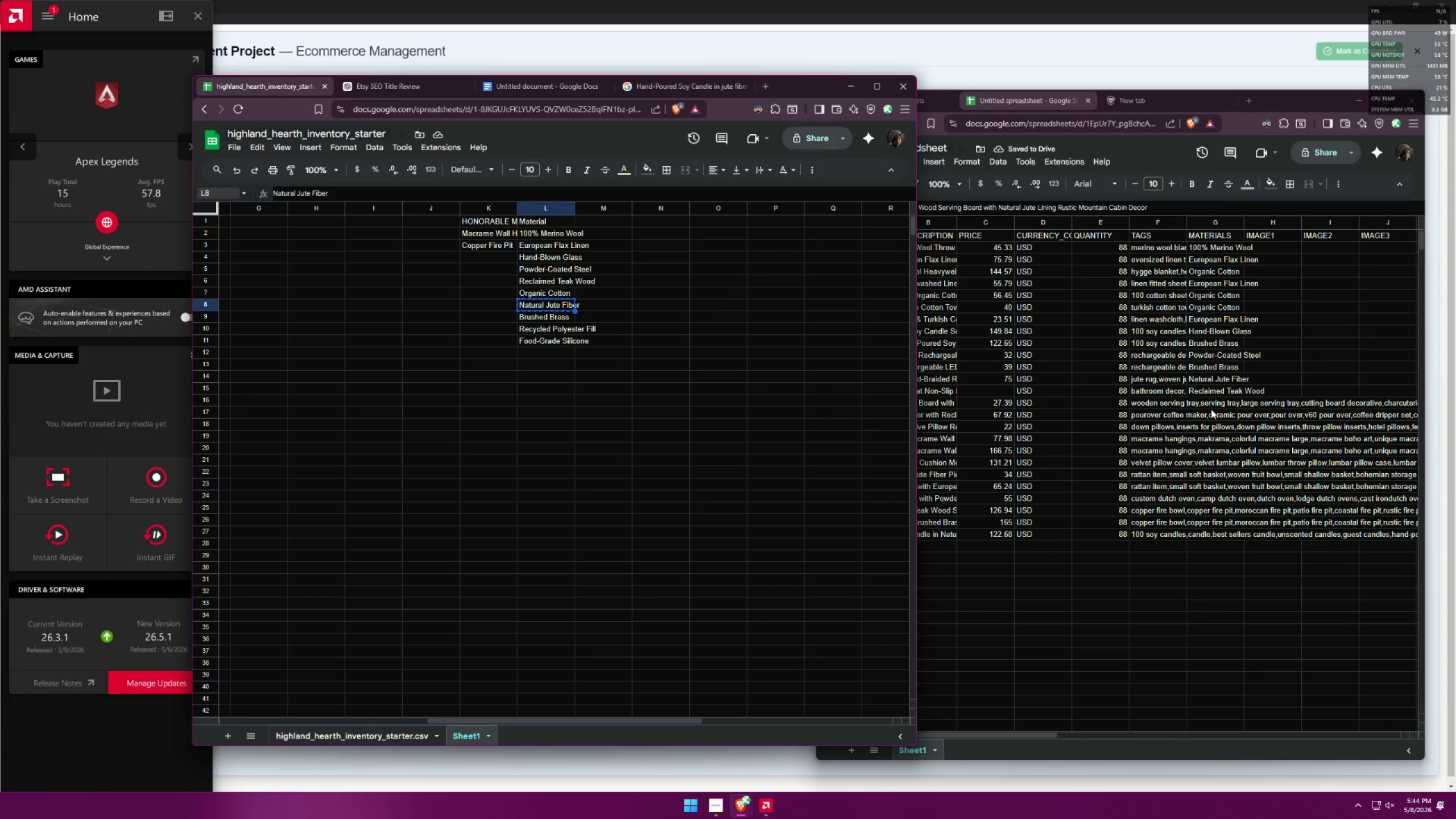 
double_click([1202, 403])
 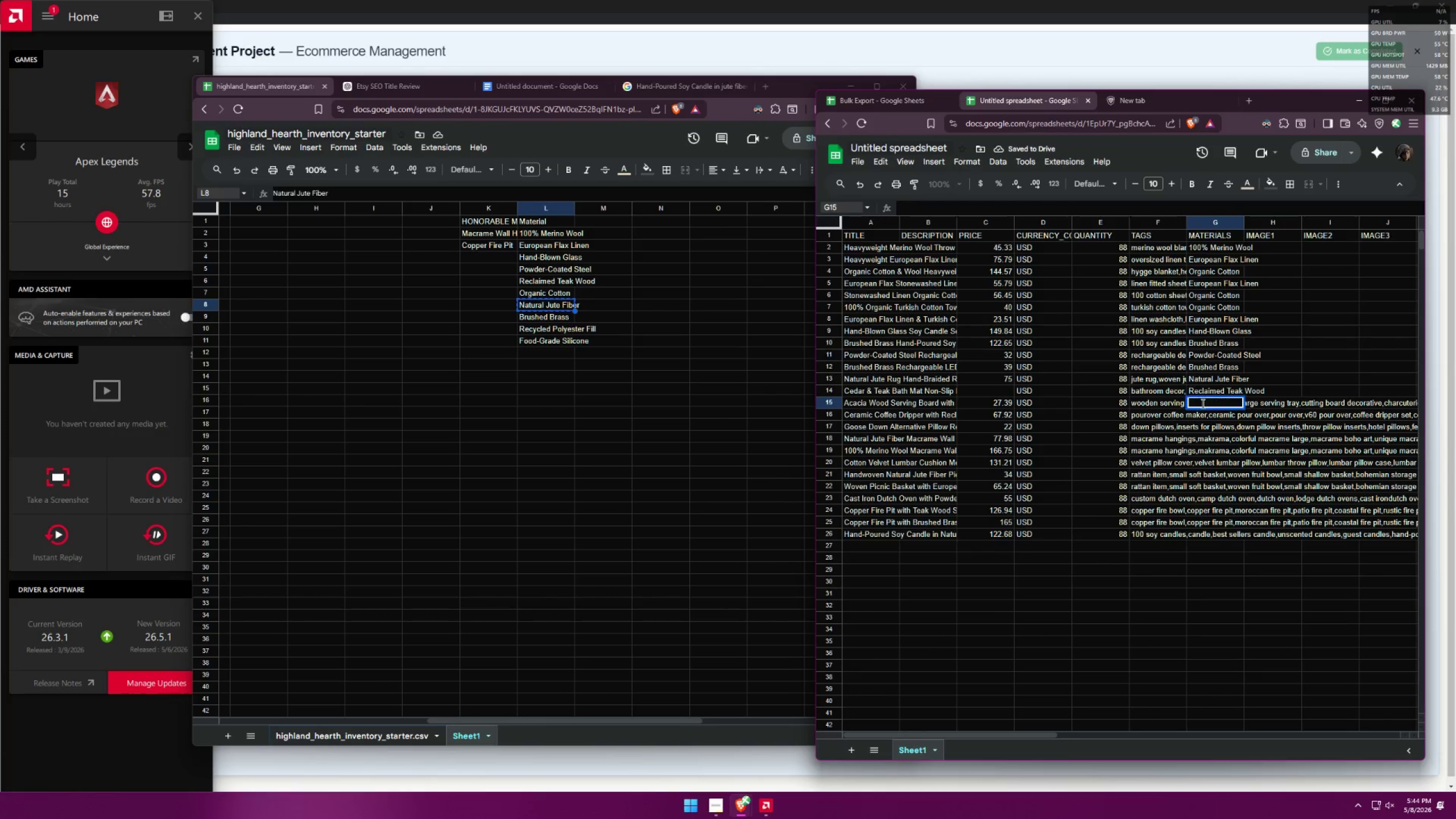 
key(Control+ControlLeft)
 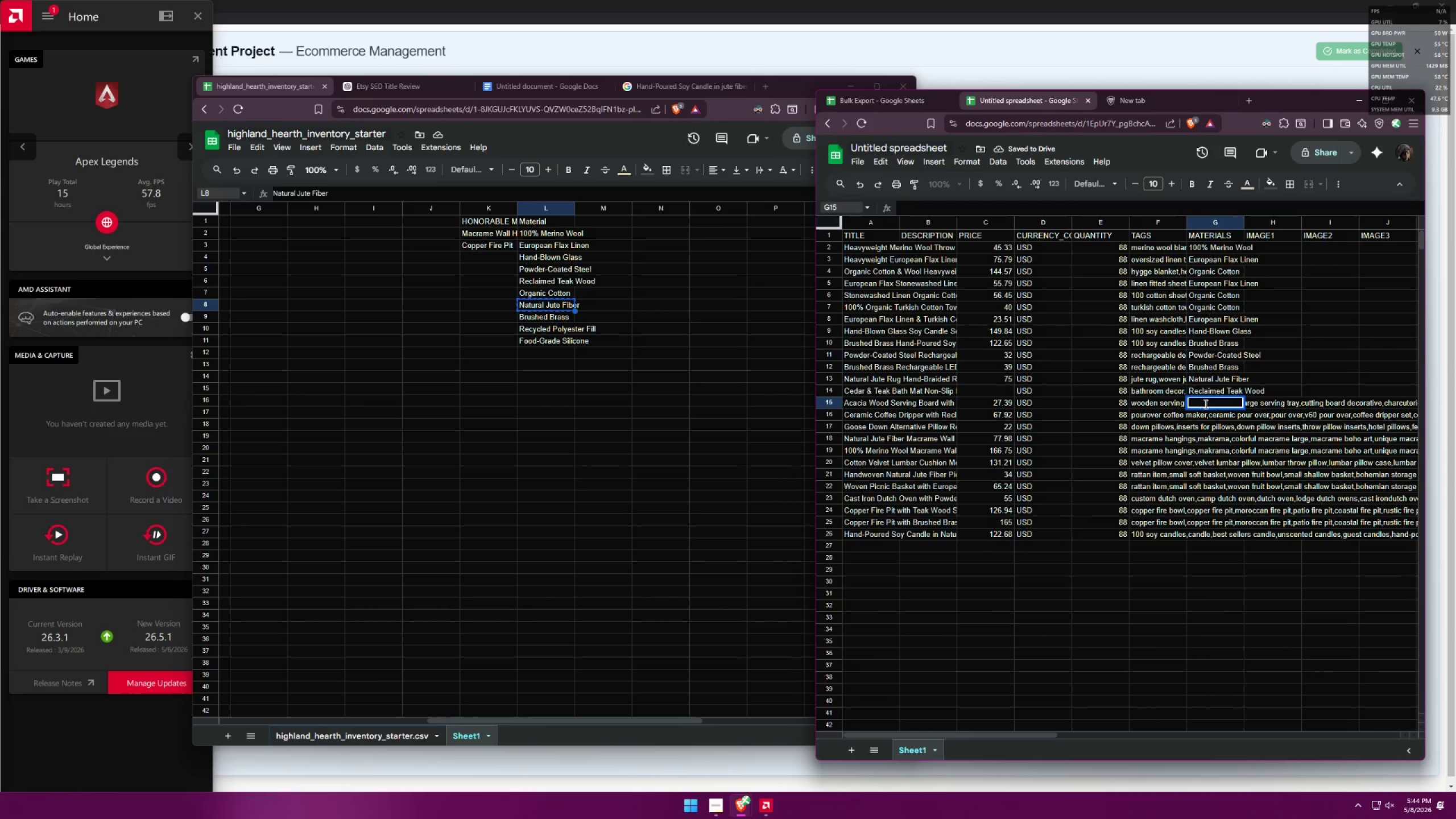 
key(Control+V)
 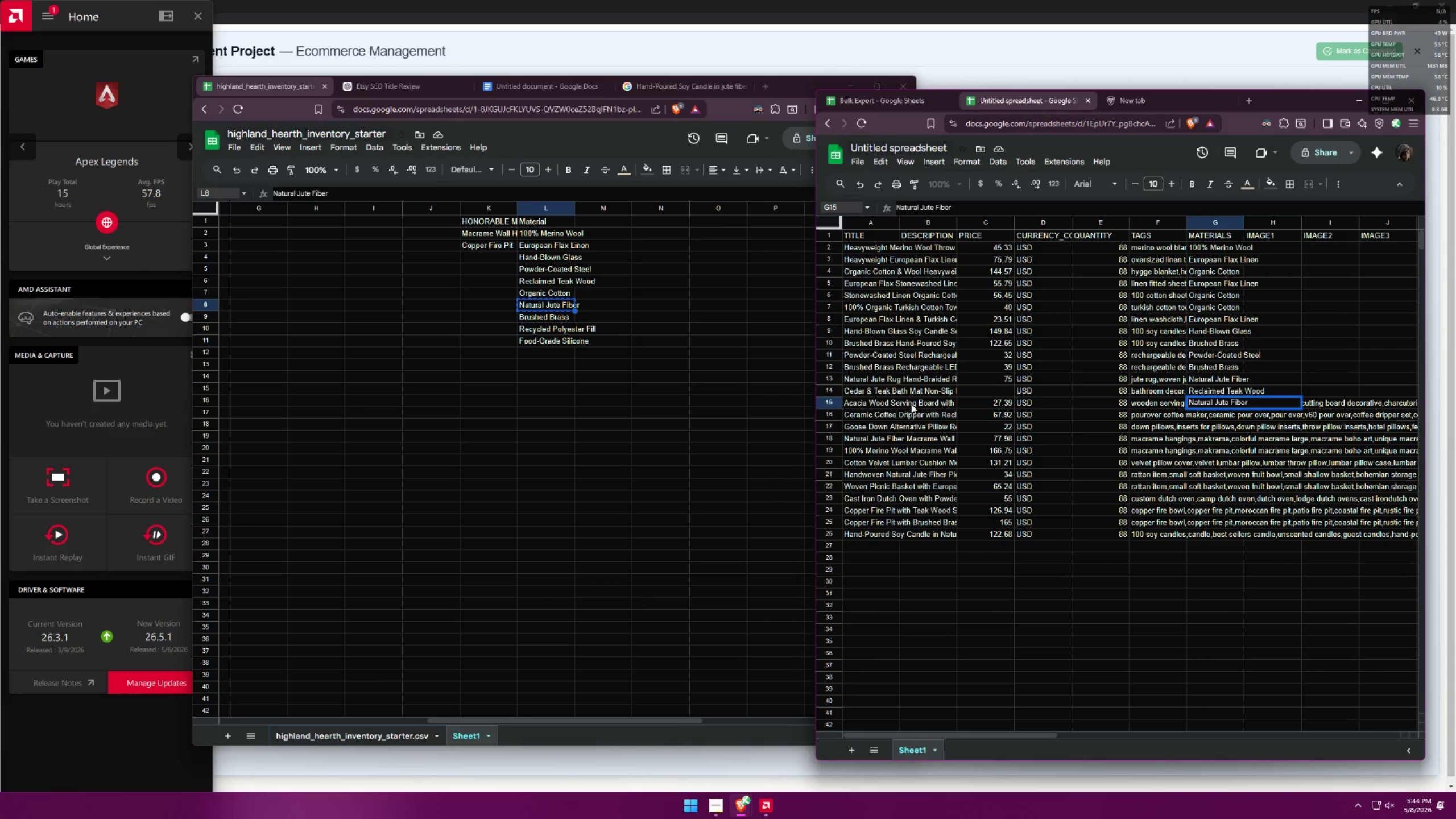 
left_click([1206, 391])
 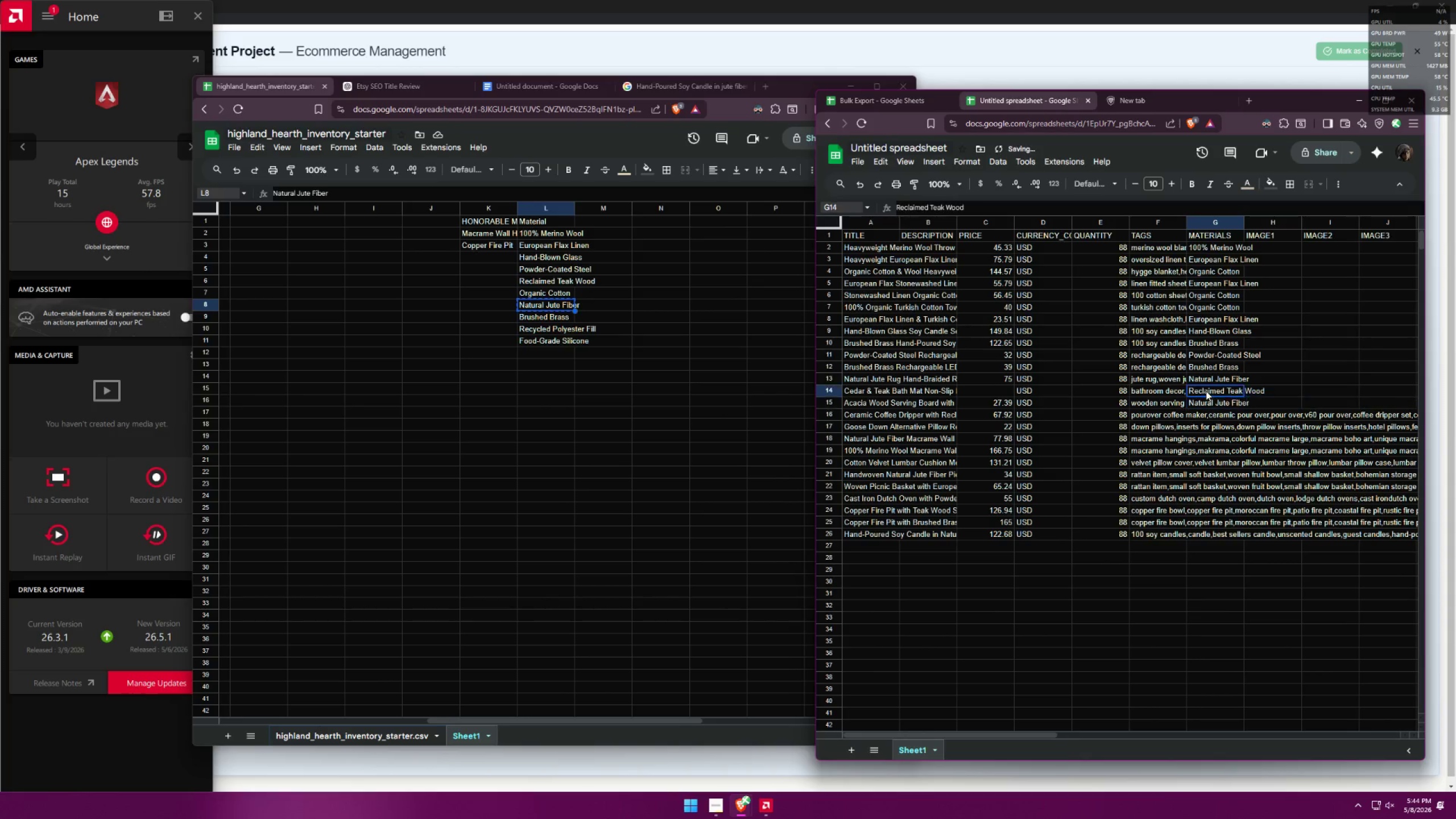 
key(Control+ControlLeft)
 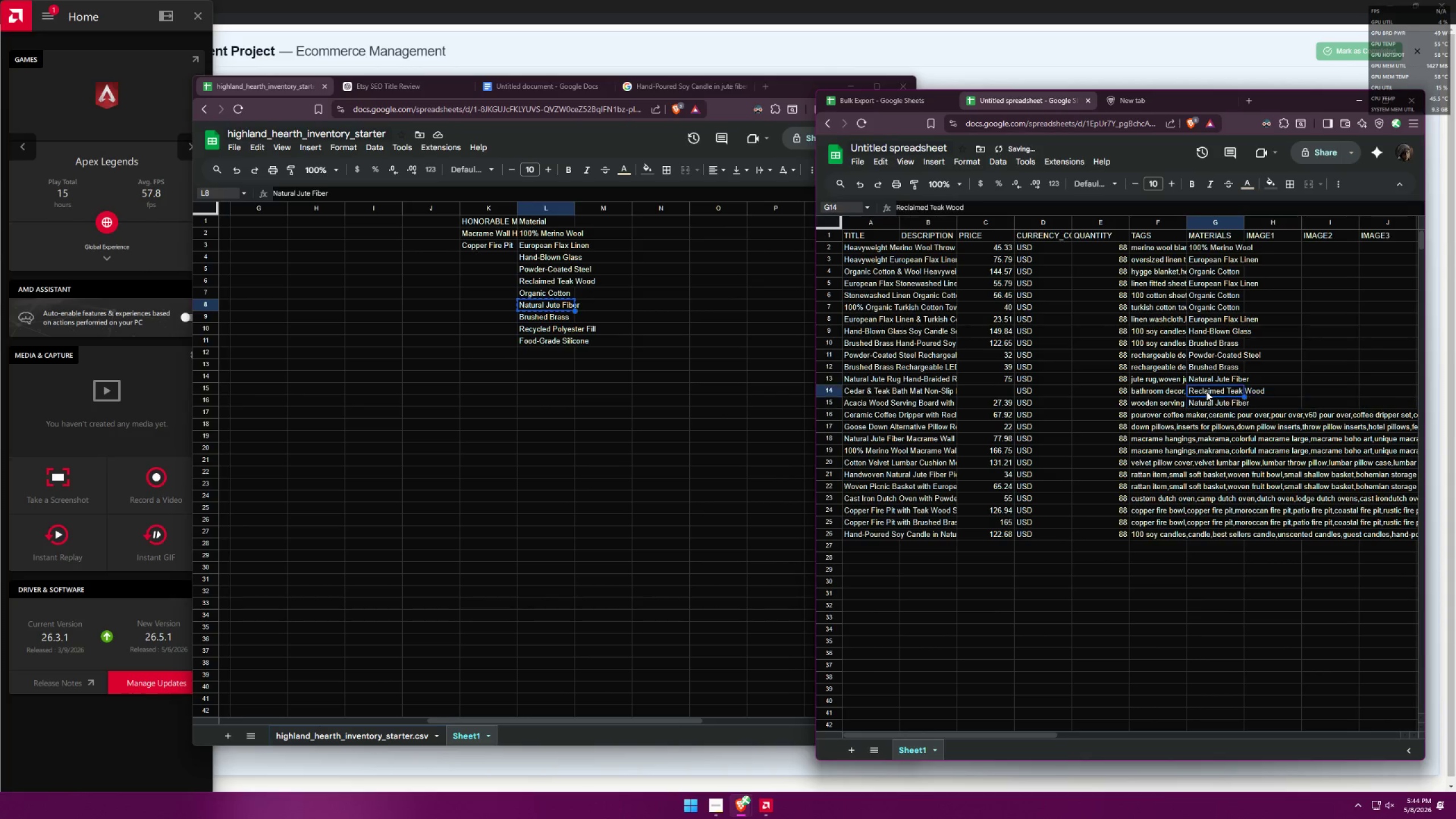 
key(Control+C)
 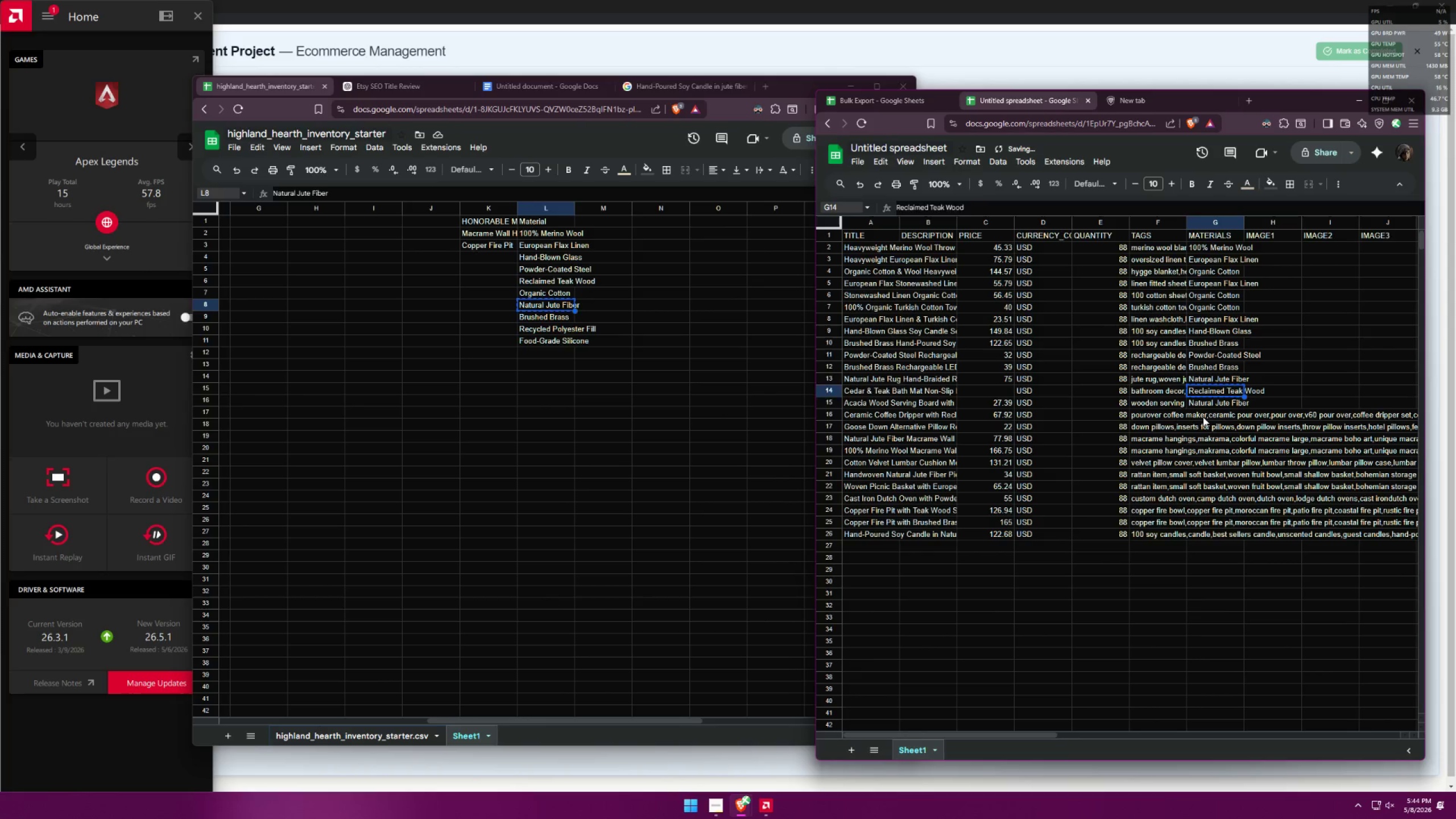 
double_click([1203, 416])
 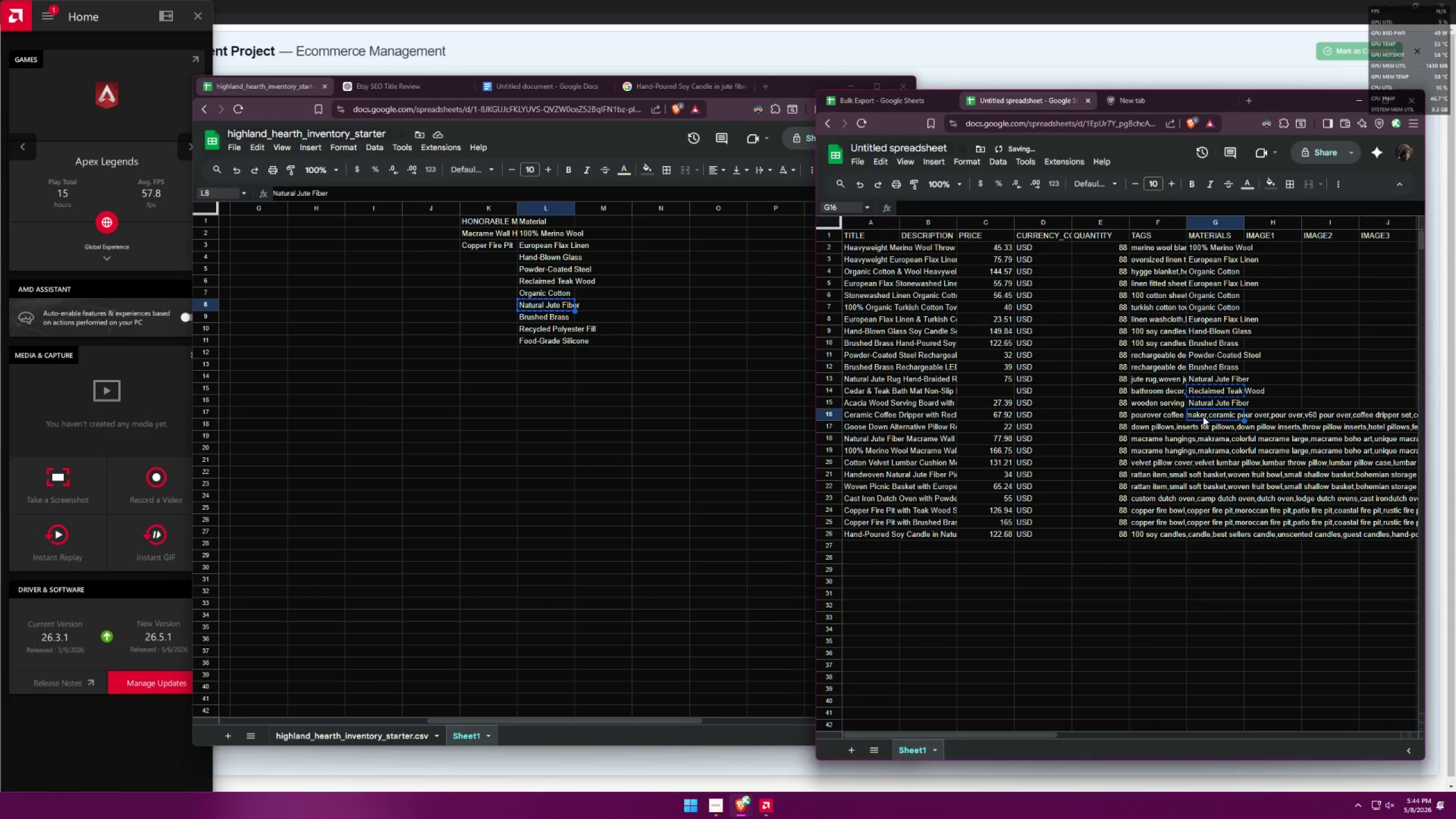 
key(Control+ControlLeft)
 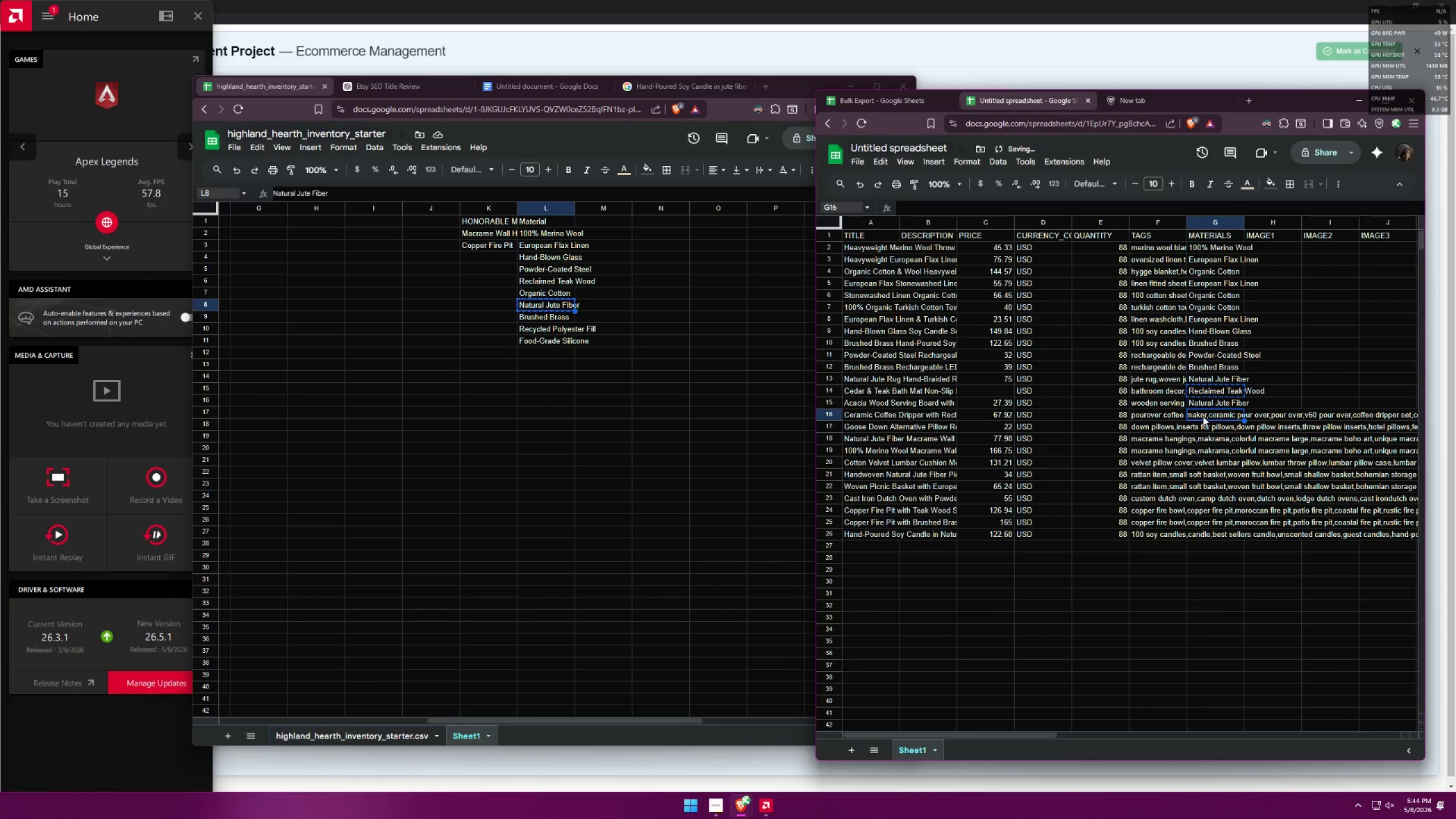 
key(Control+V)
 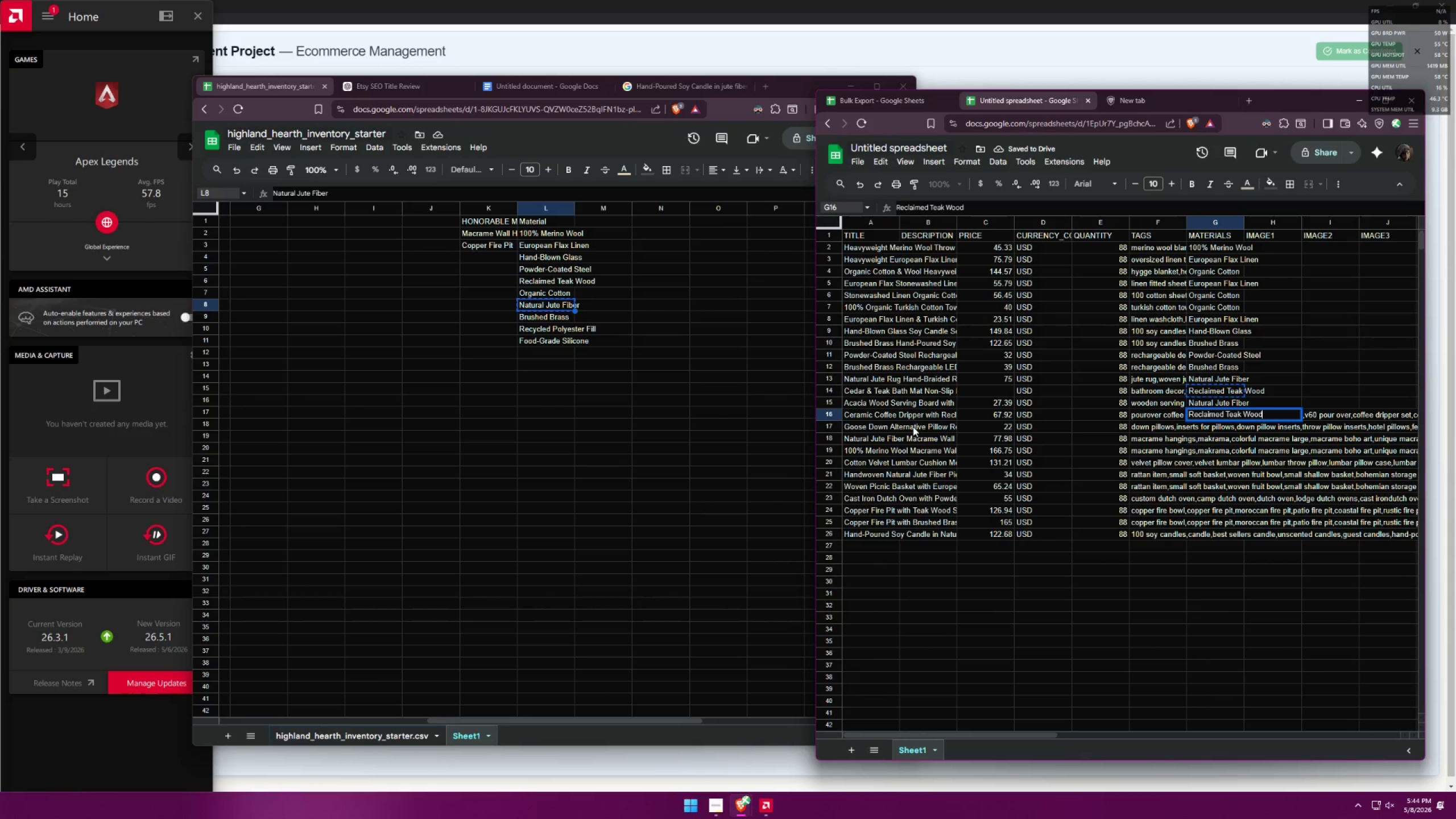 
left_click([913, 426])
 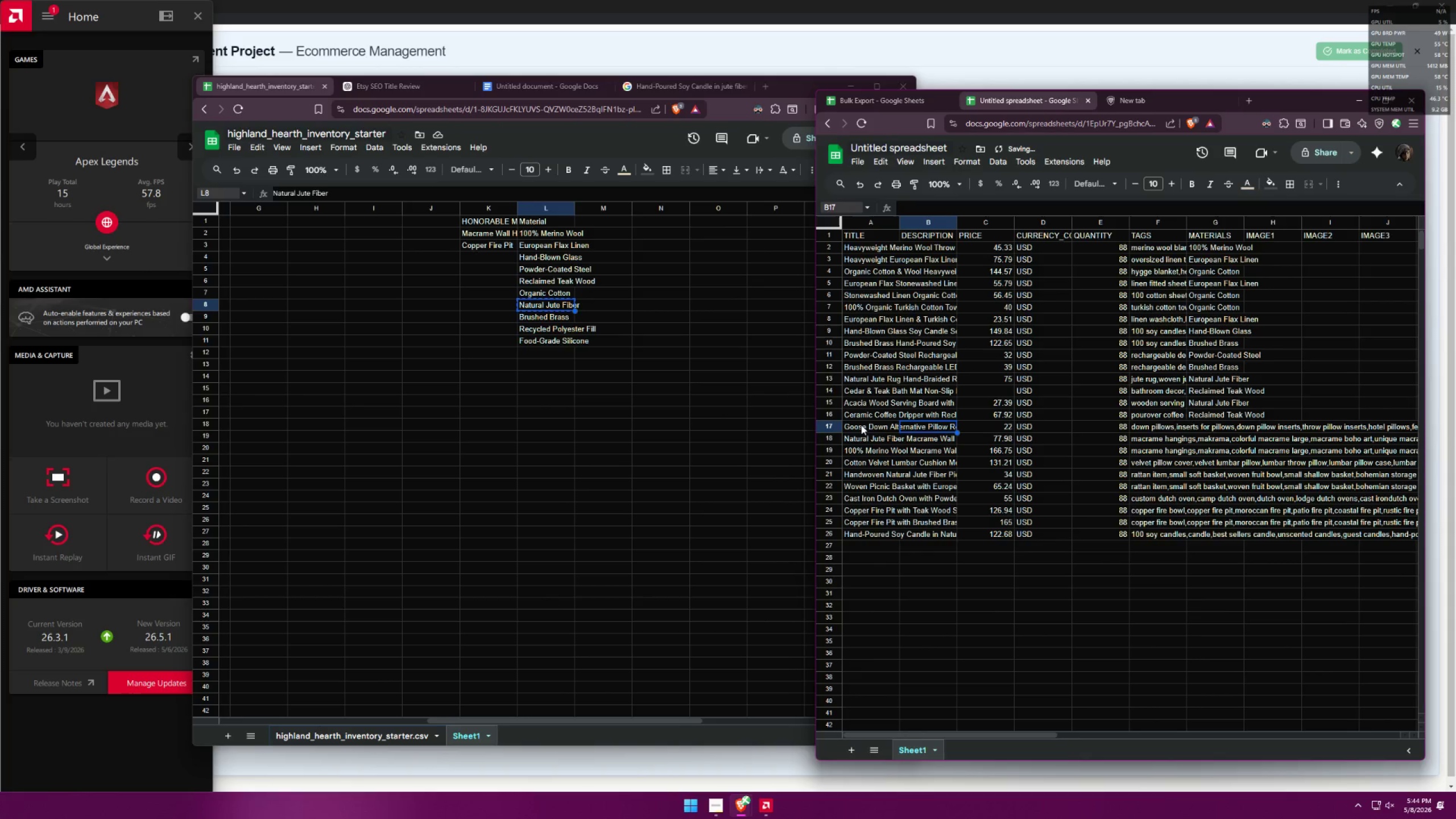 
left_click([861, 425])
 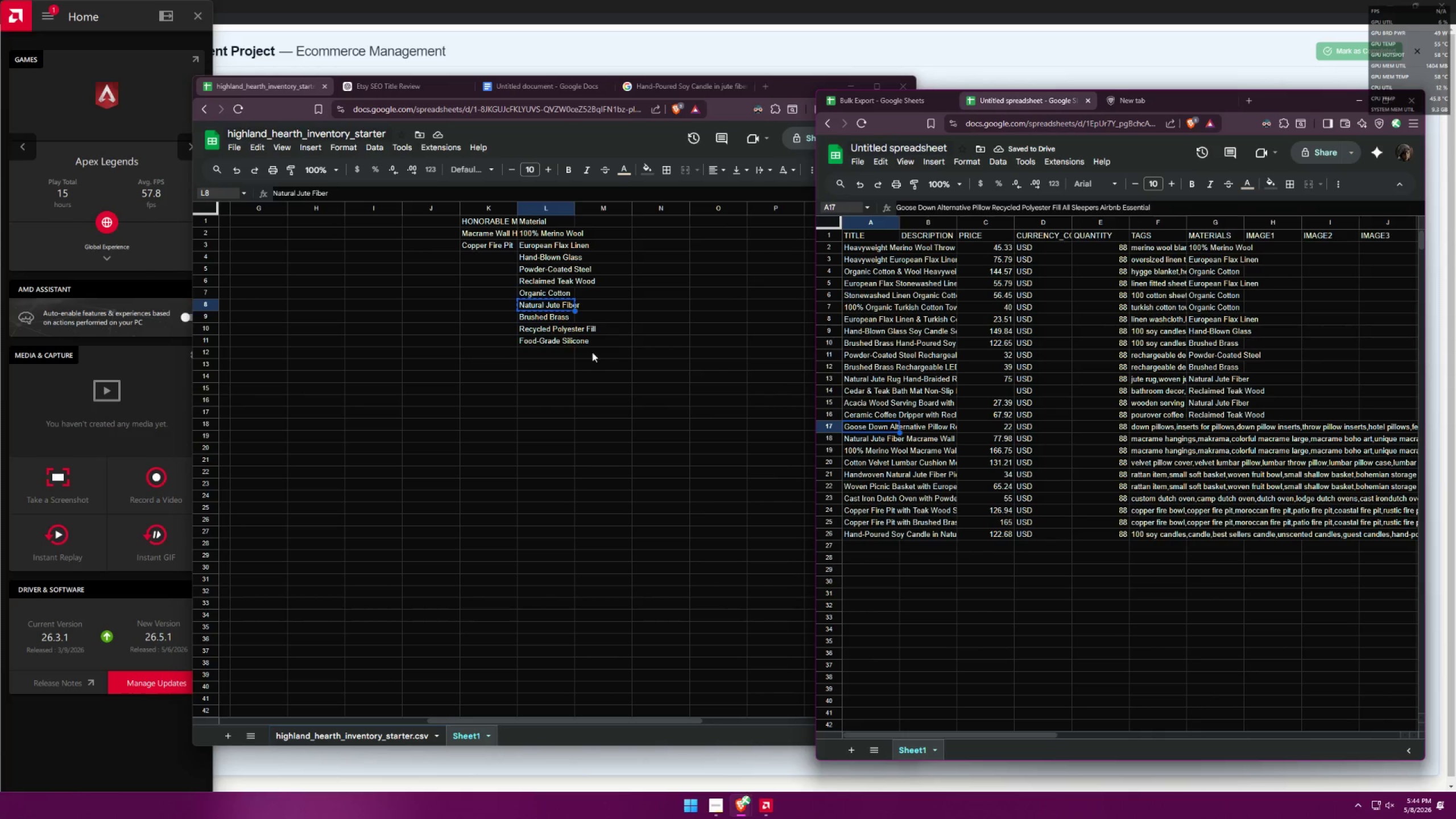 
left_click([547, 330])
 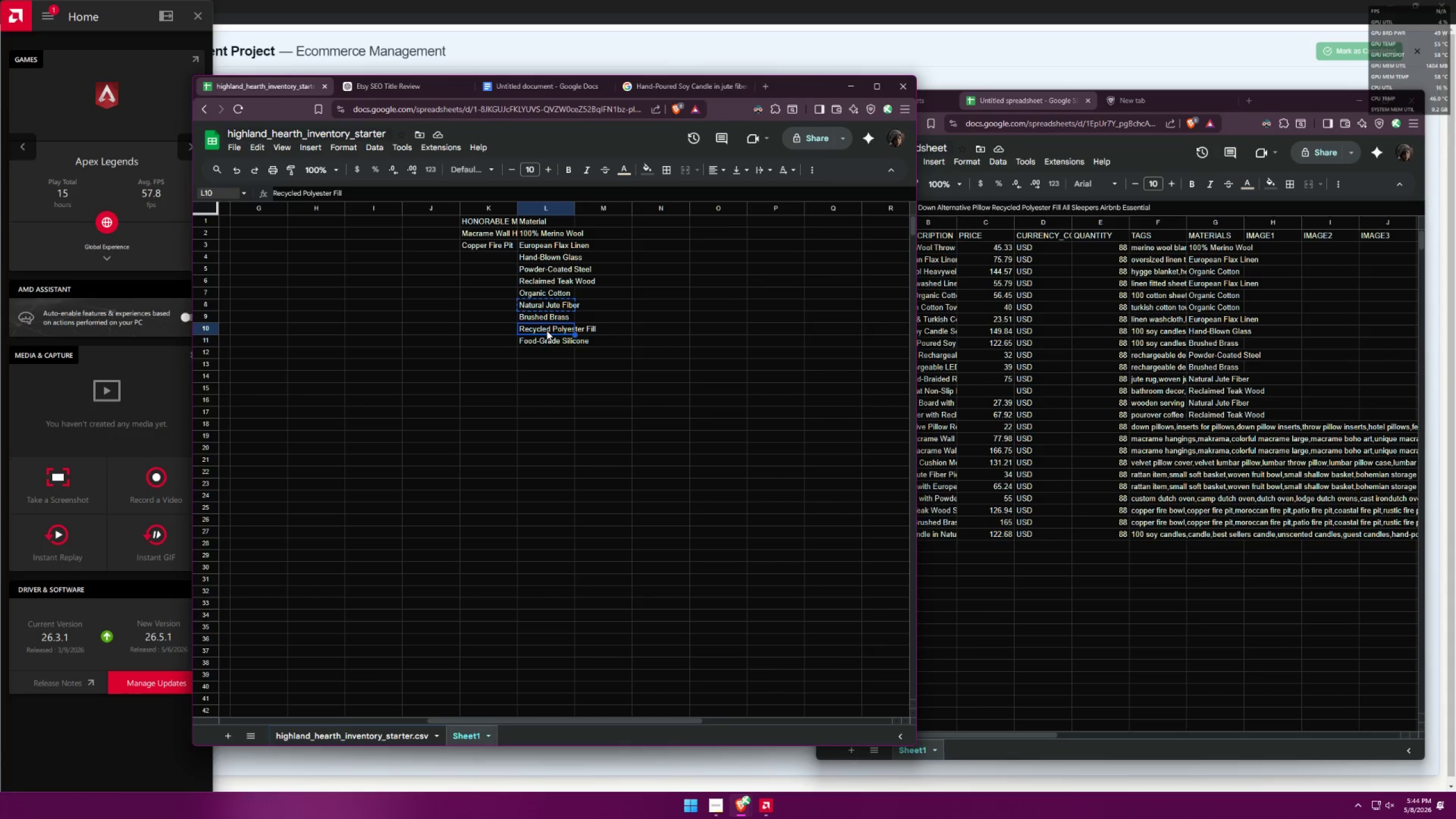 
key(Control+ControlLeft)
 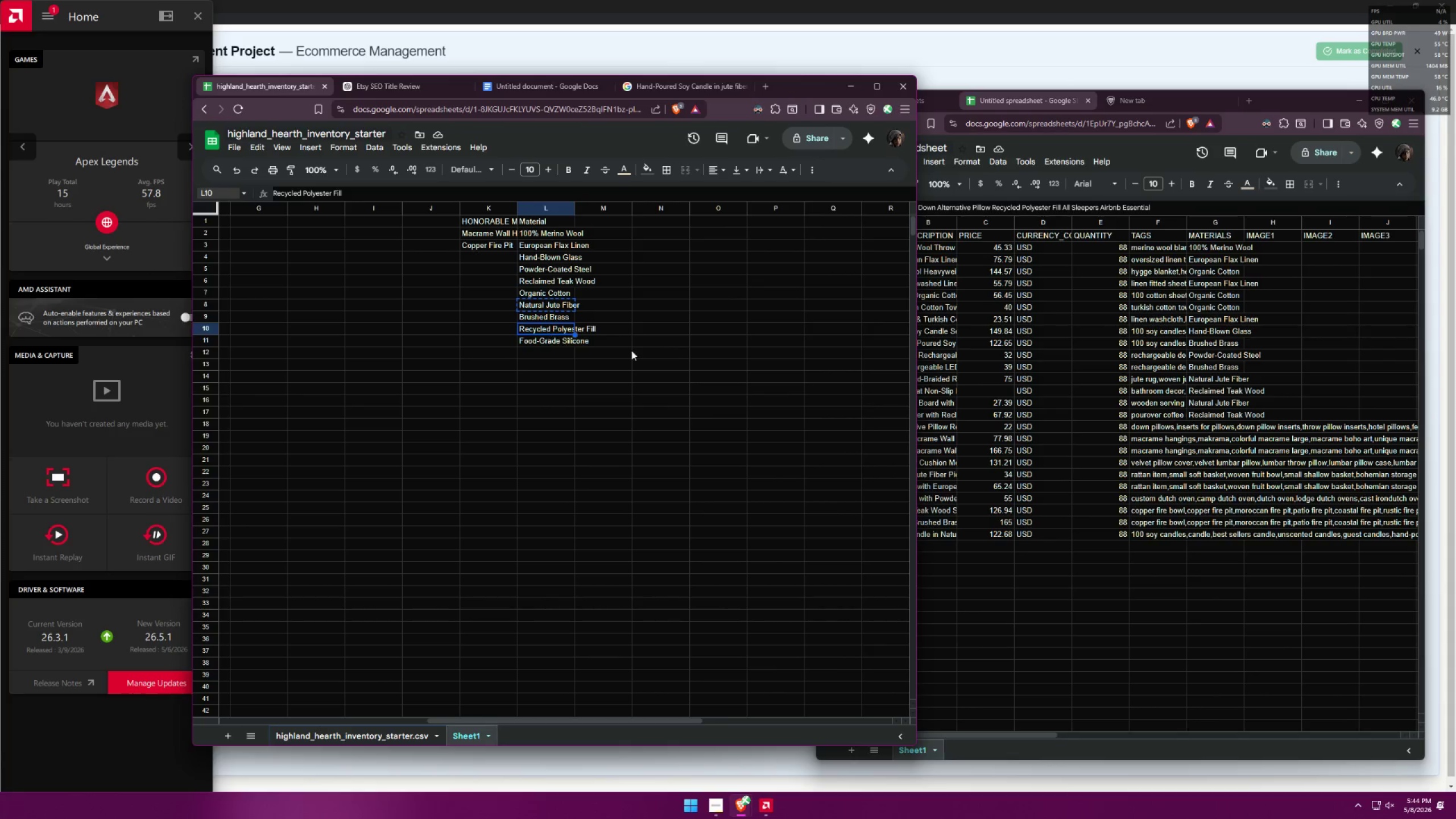 
key(Control+C)
 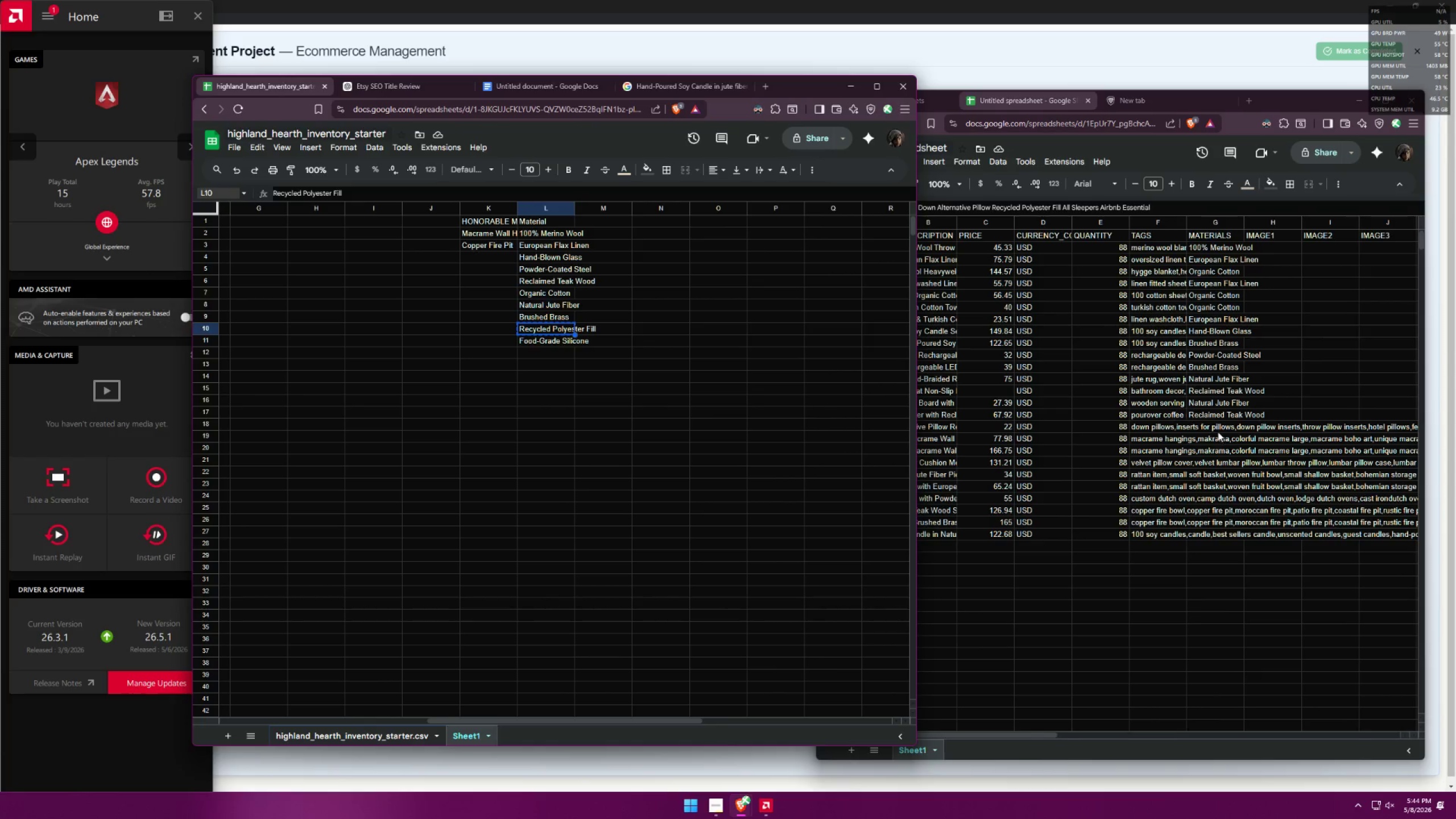 
double_click([1203, 429])
 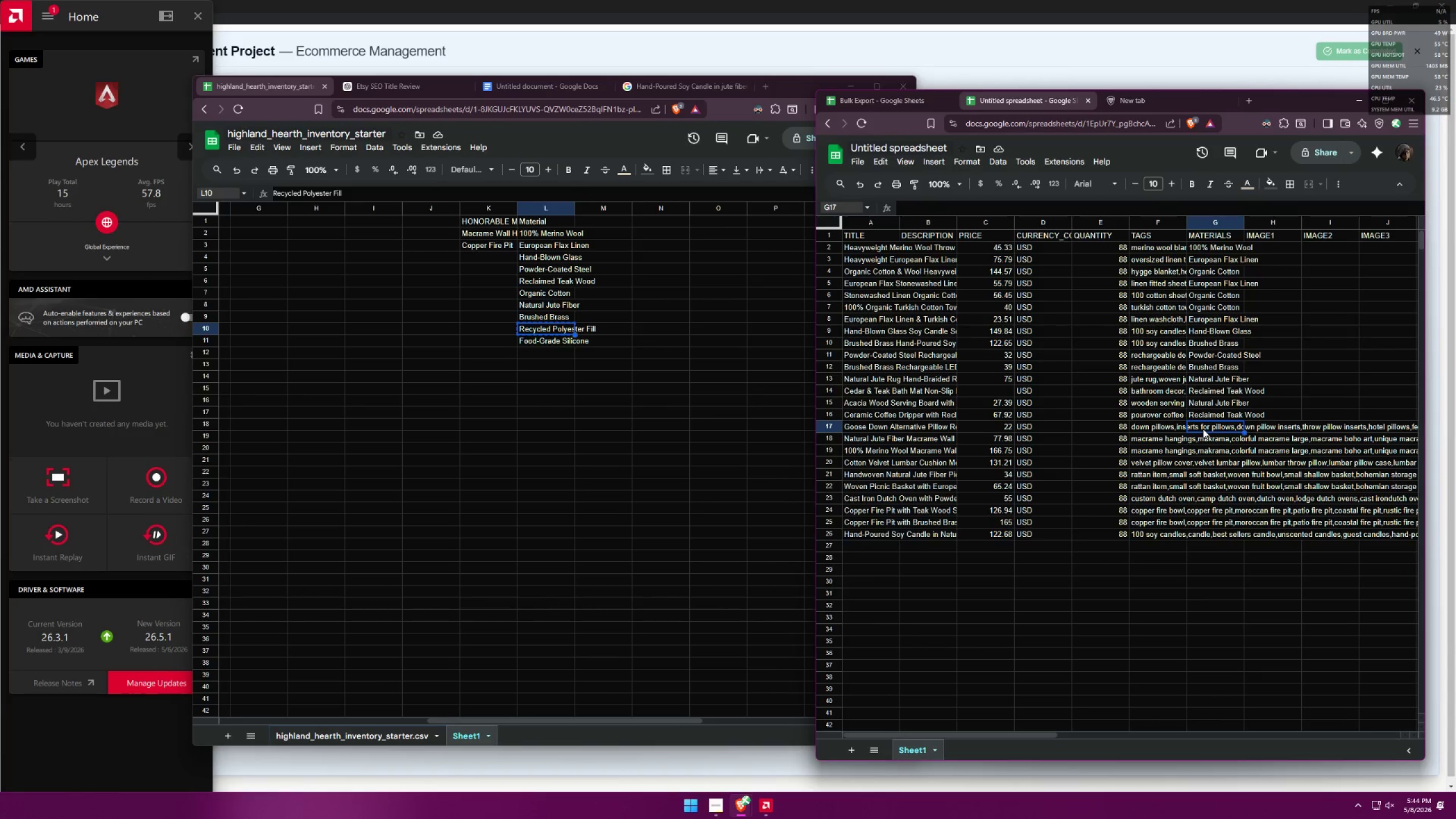 
key(Control+ControlLeft)
 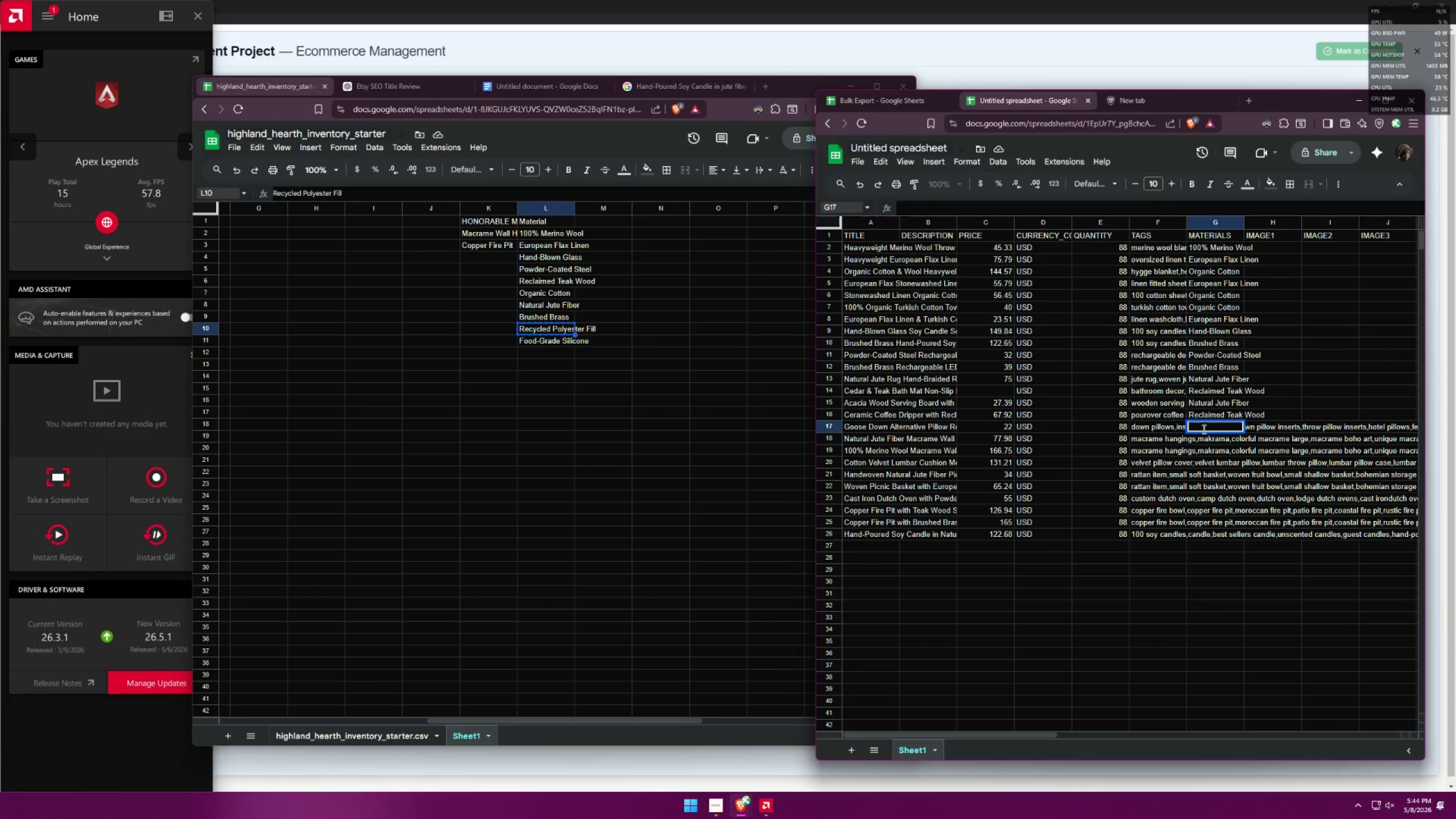 
key(Control+V)
 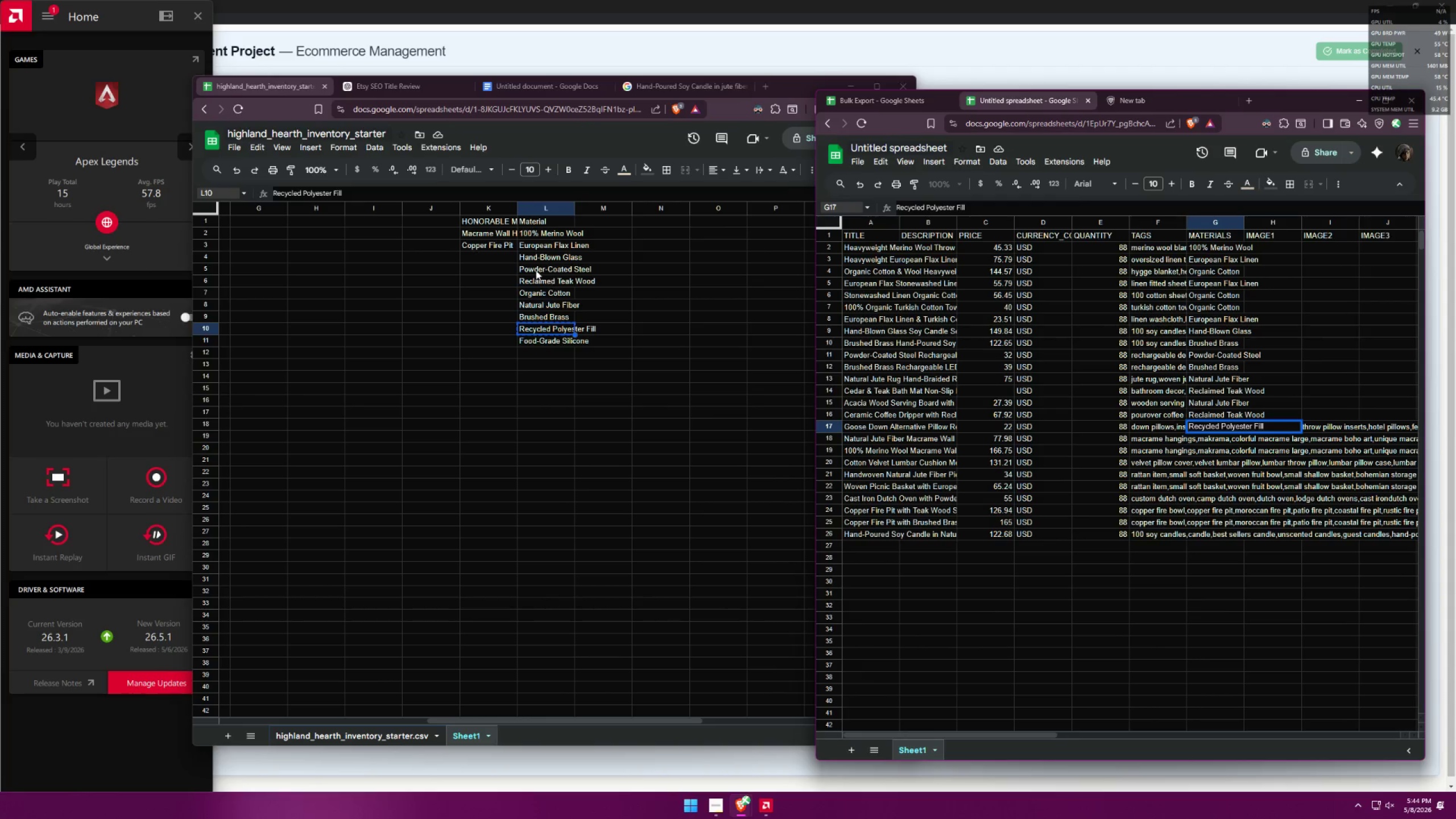 
left_click([538, 303])
 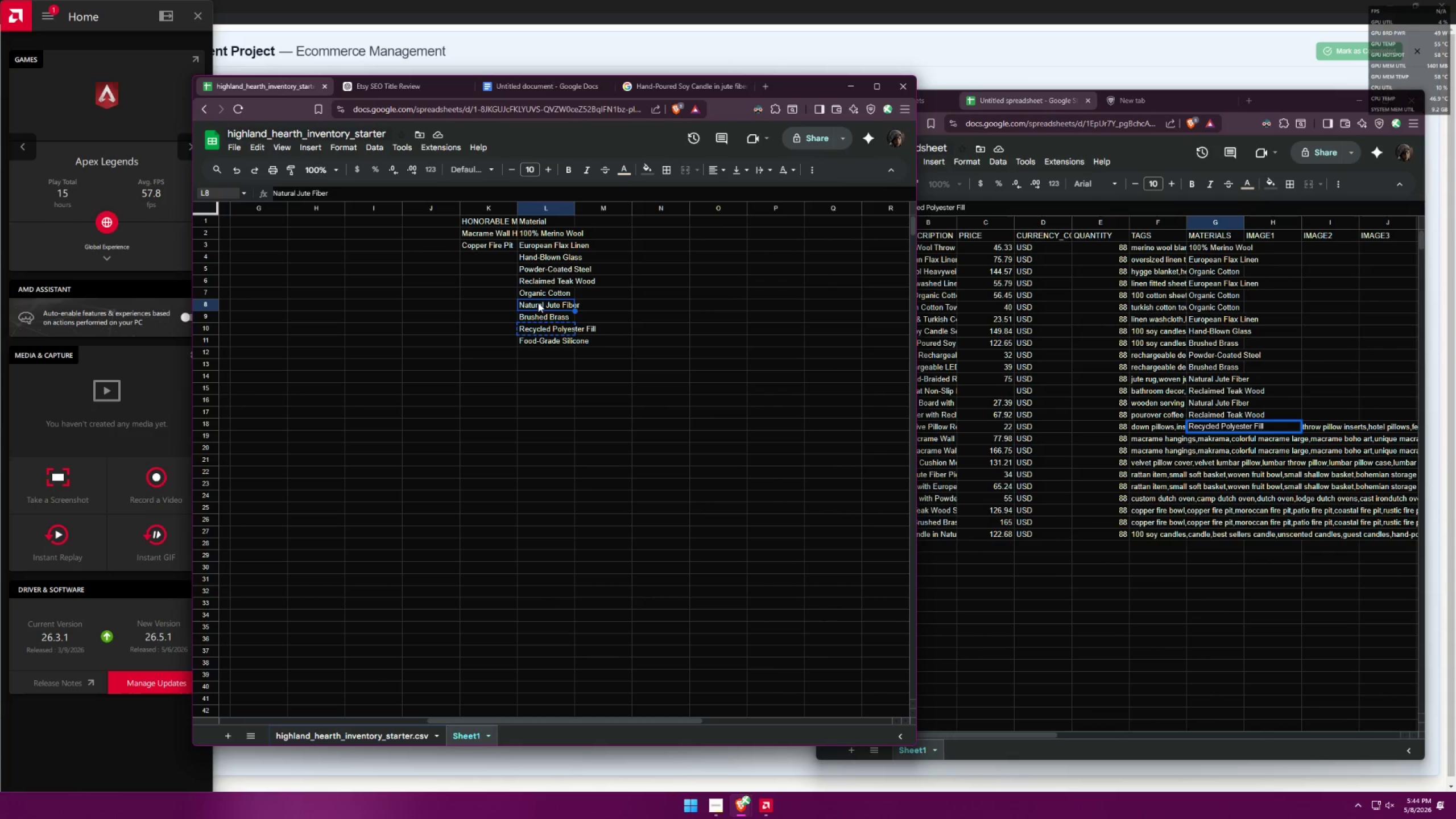 
key(Control+ControlLeft)
 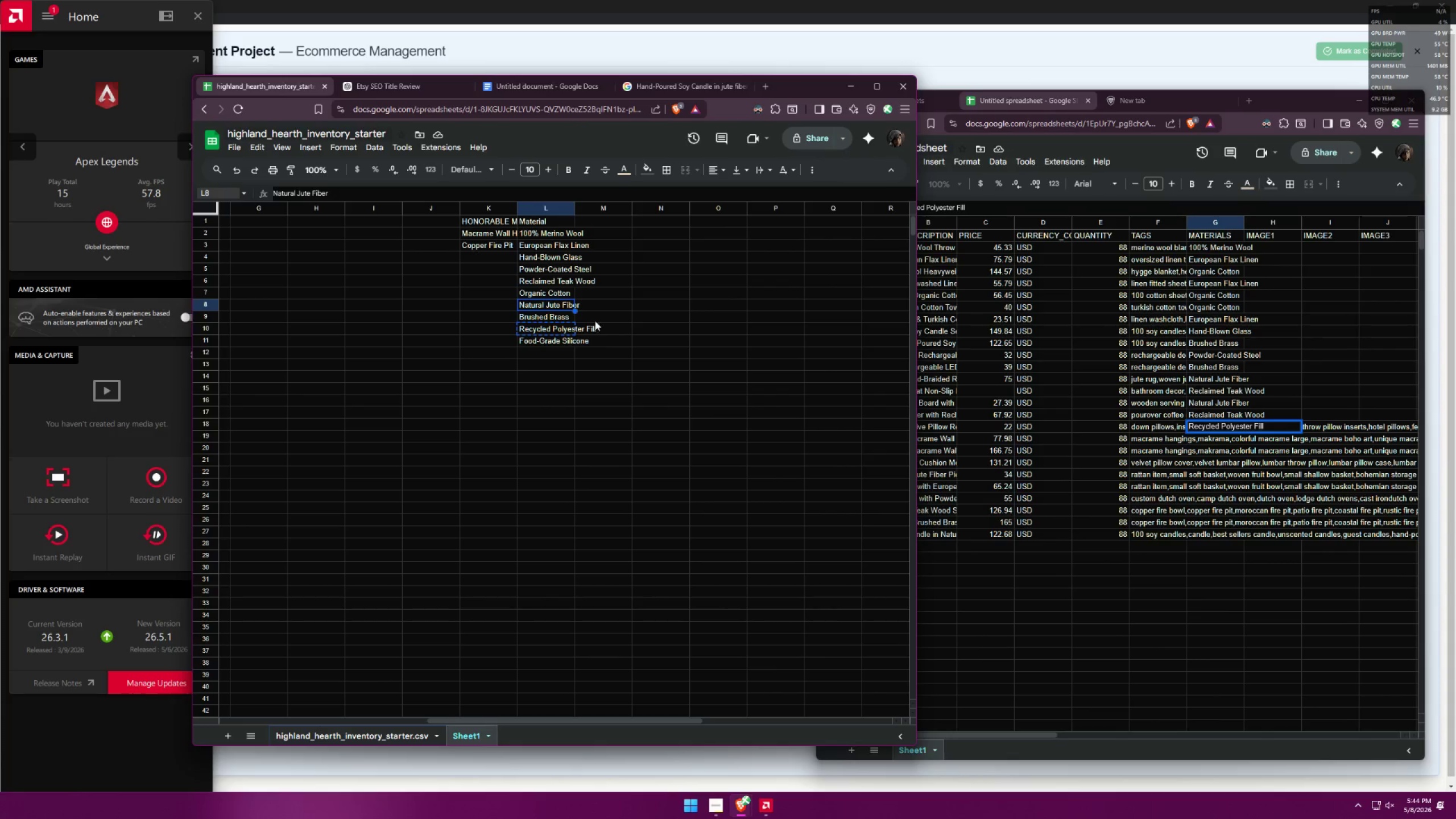 
key(Control+C)
 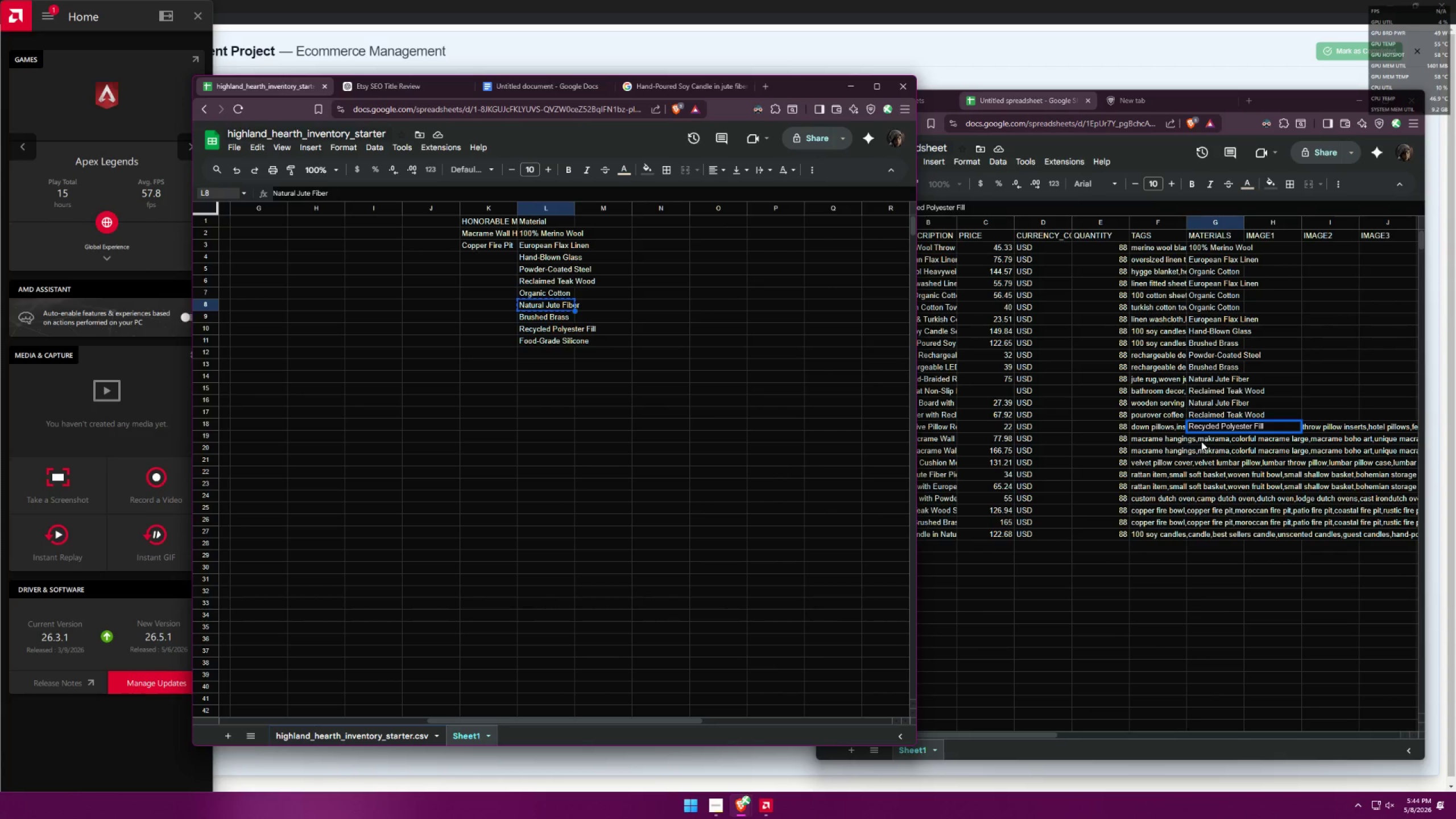 
double_click([1201, 441])
 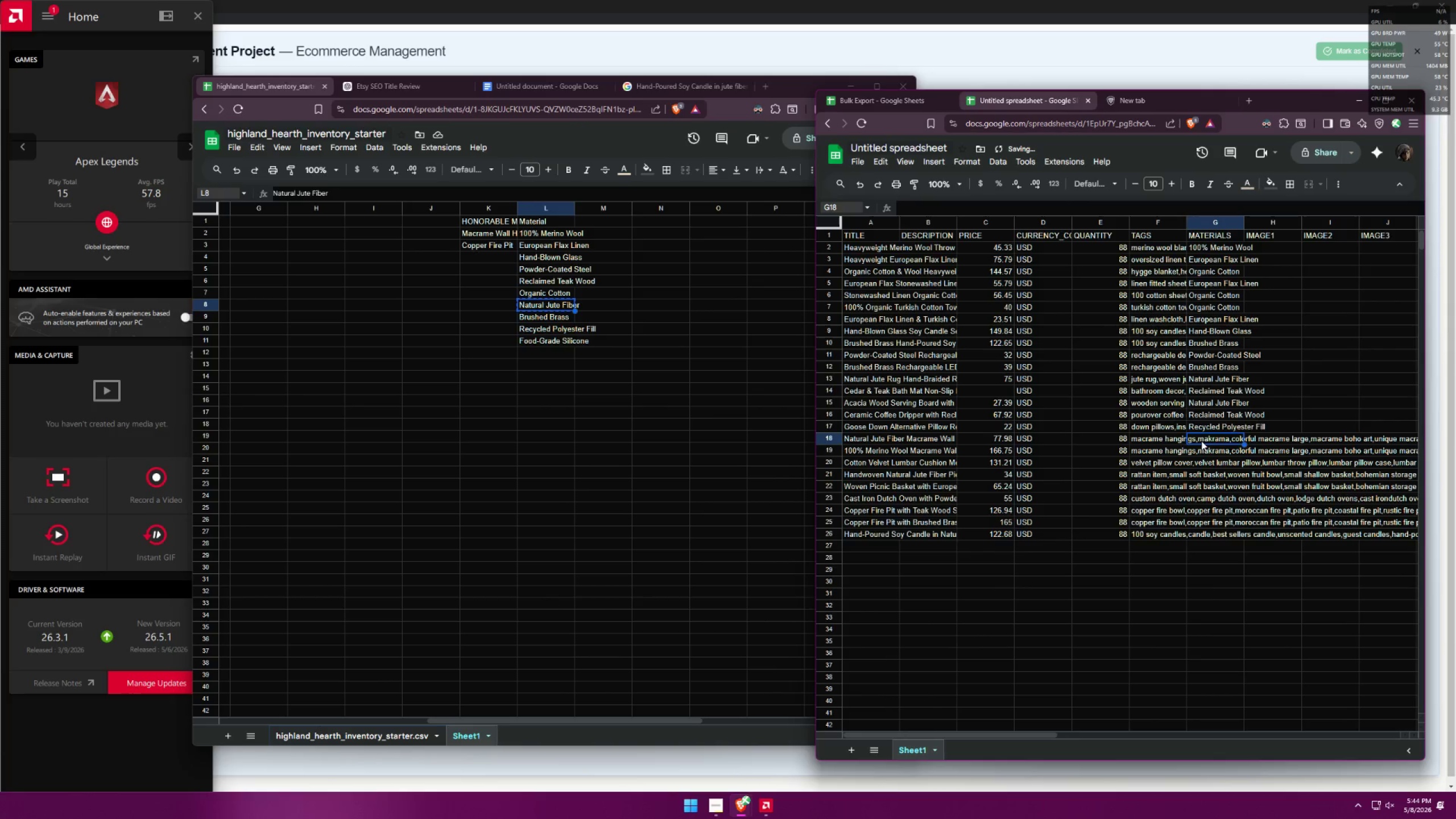 
key(Control+ControlLeft)
 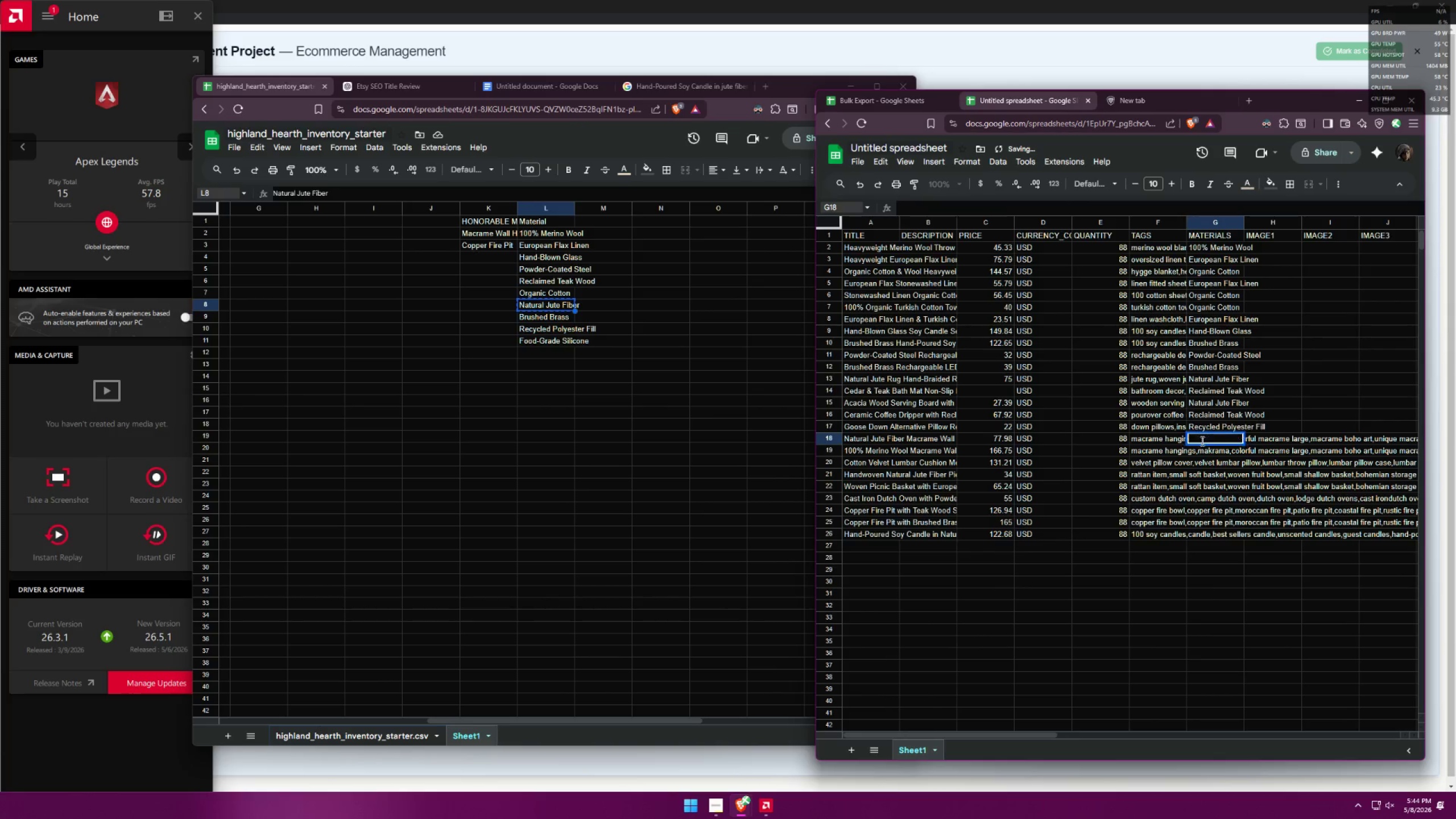 
key(Control+V)
 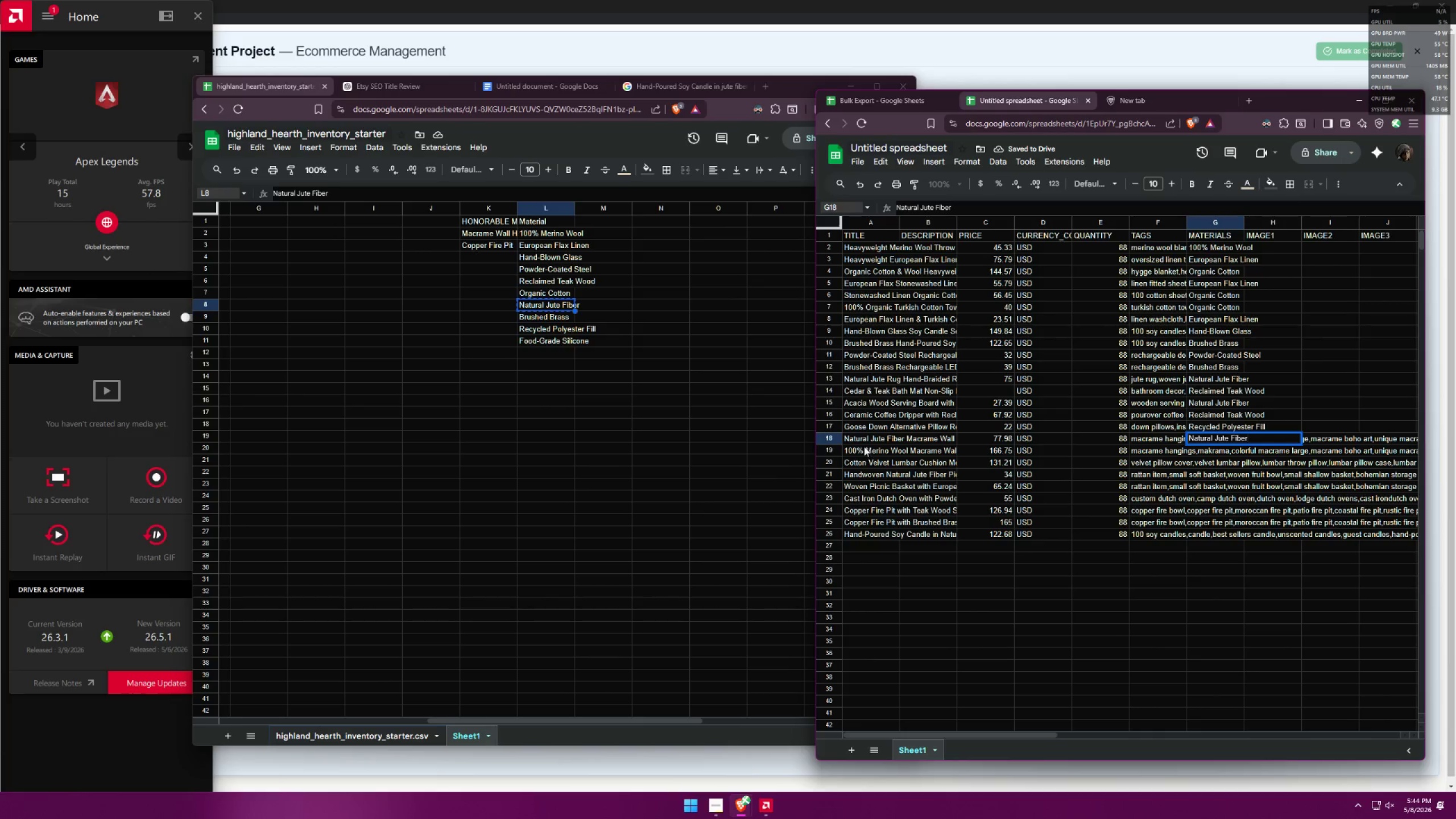 
left_click([546, 234])
 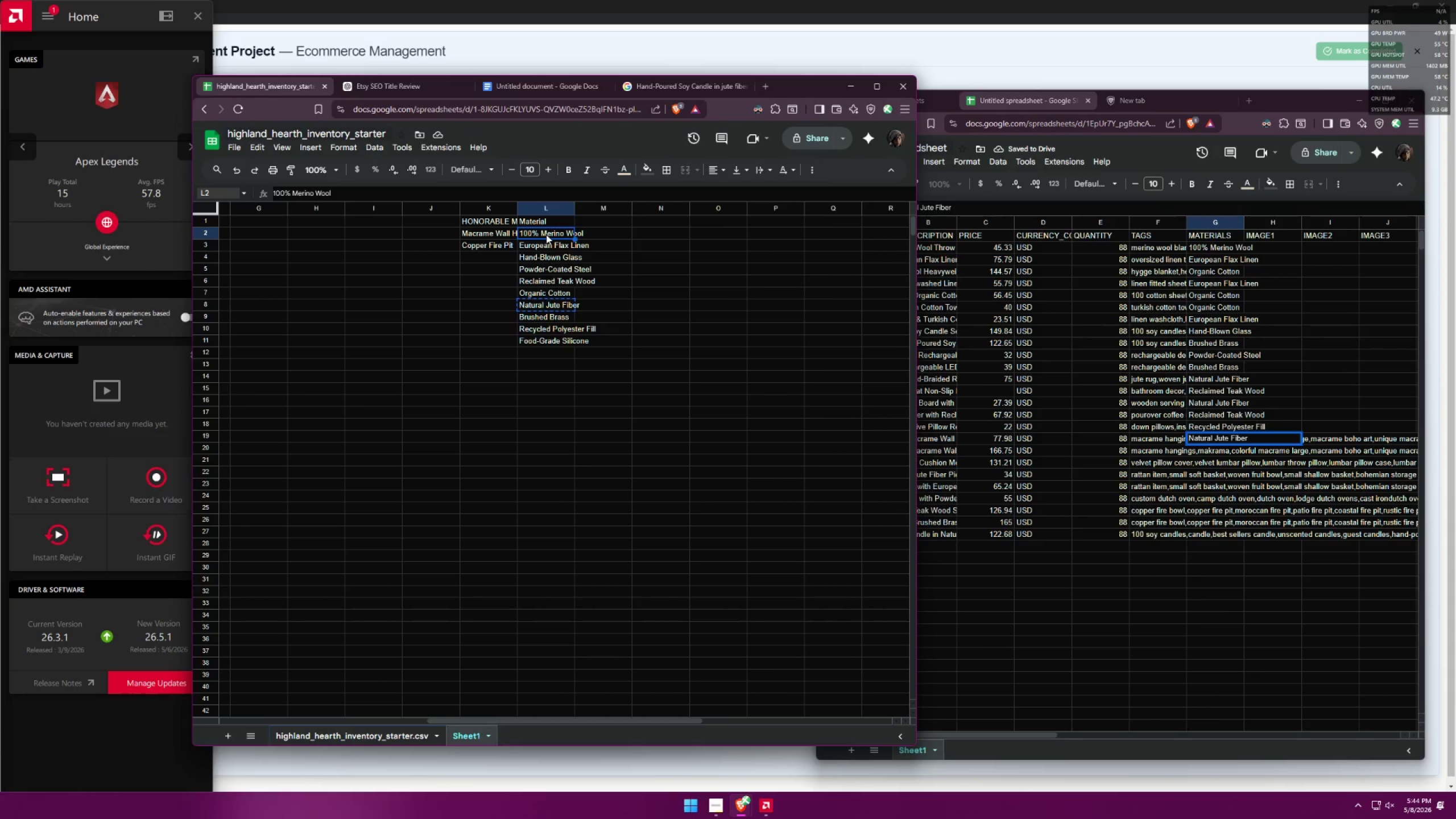 
key(Control+ControlLeft)
 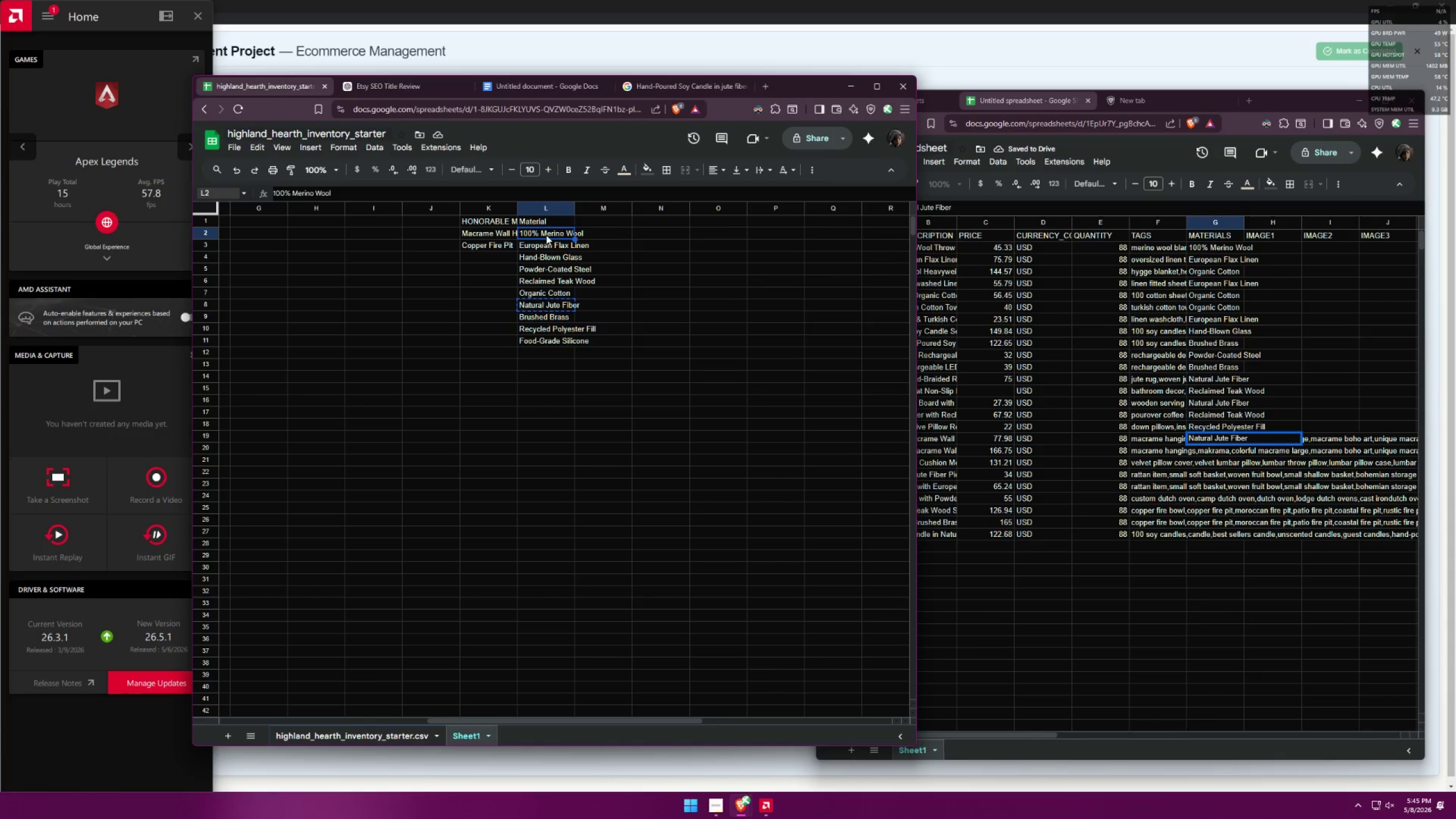 
key(Control+C)
 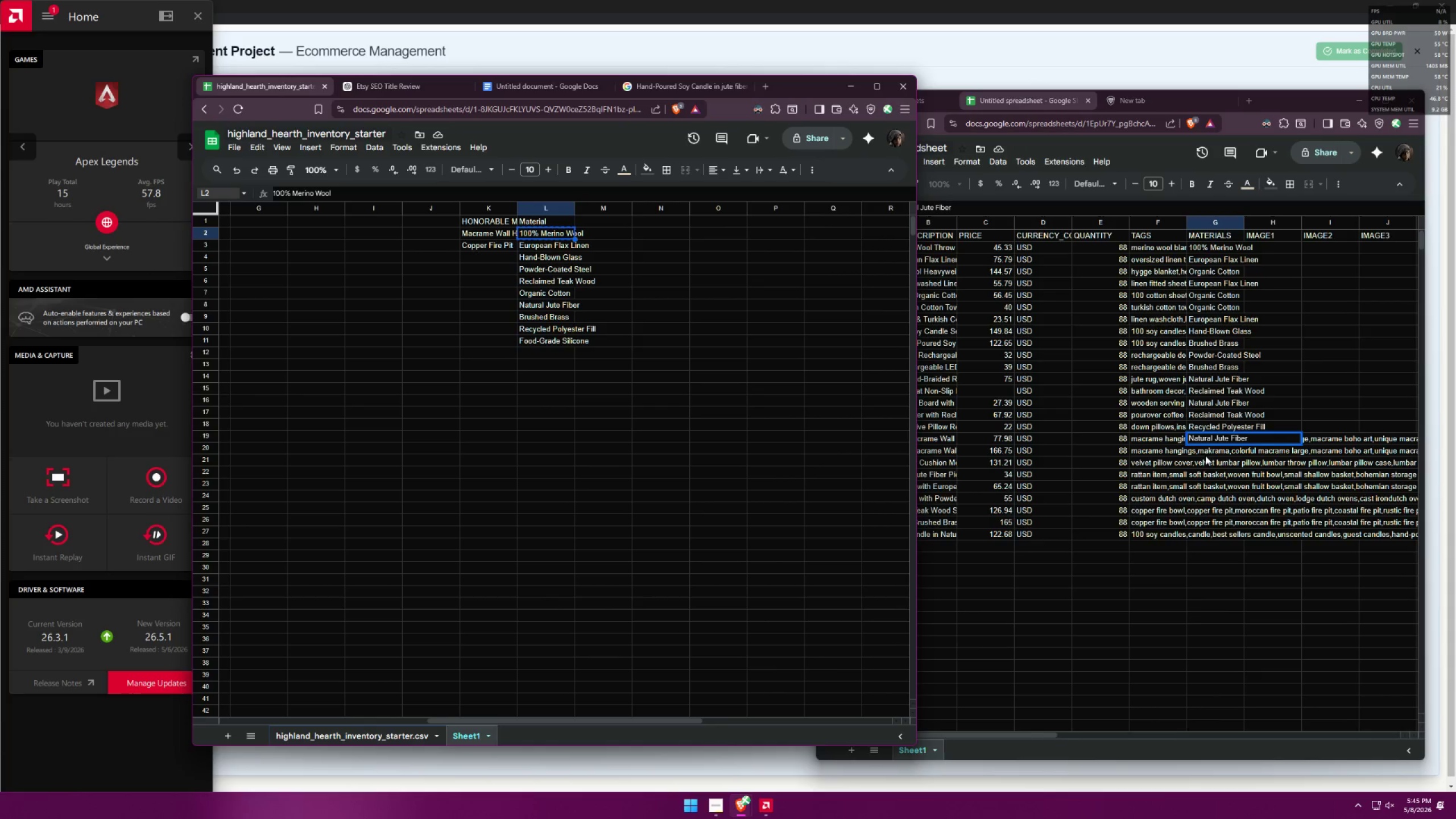 
double_click([1212, 449])
 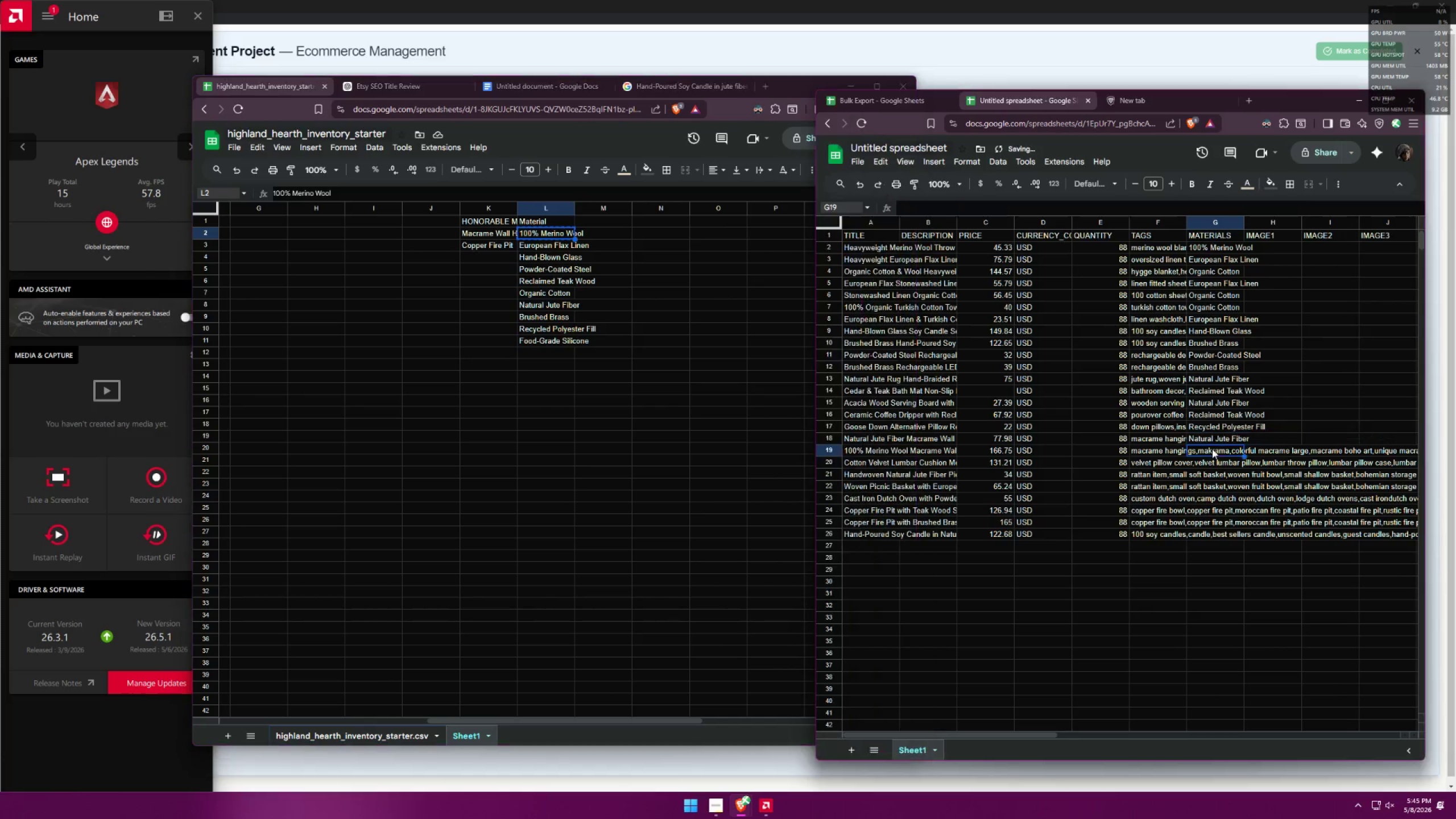 
key(Control+ControlLeft)
 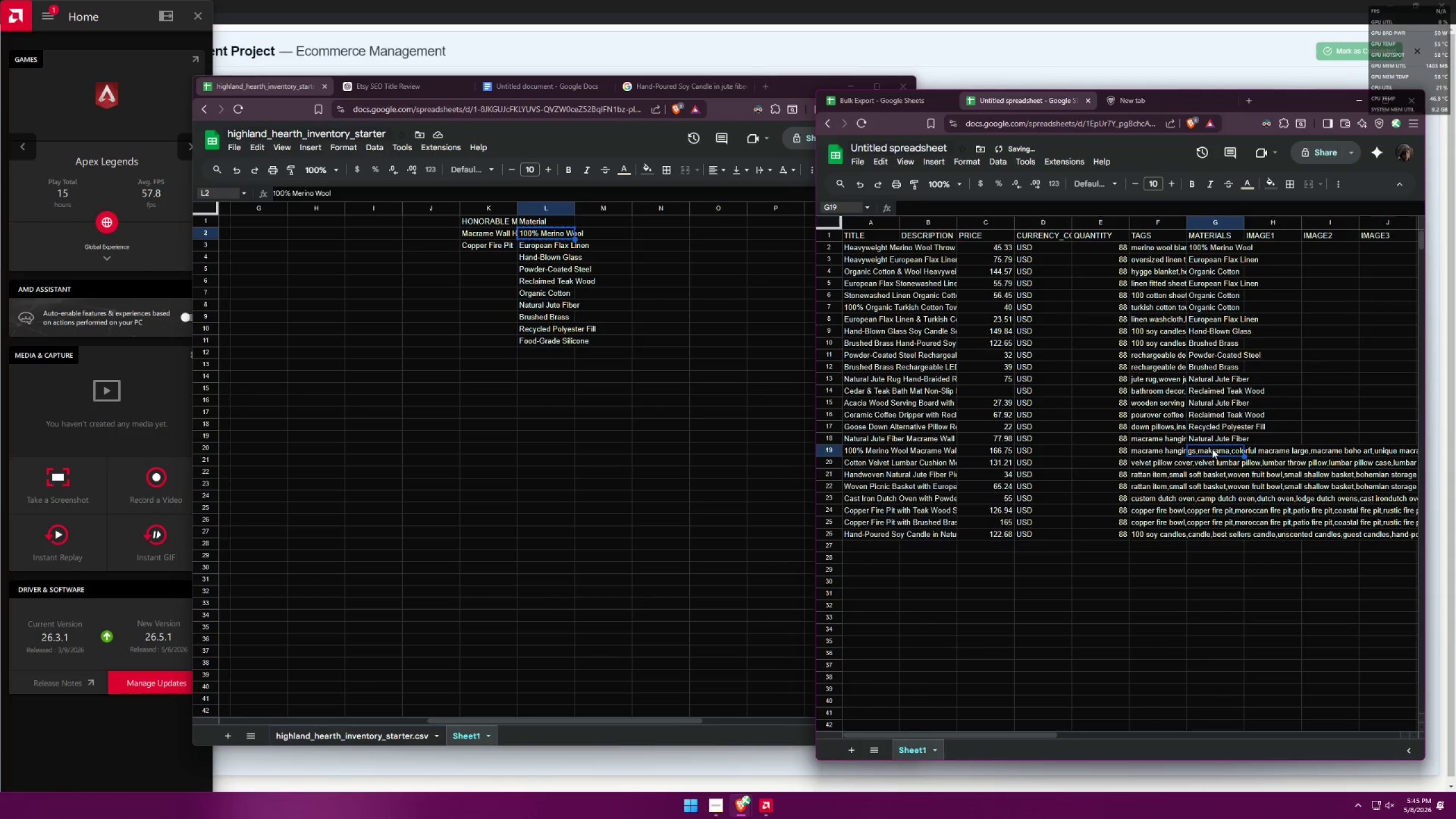 
key(Control+V)
 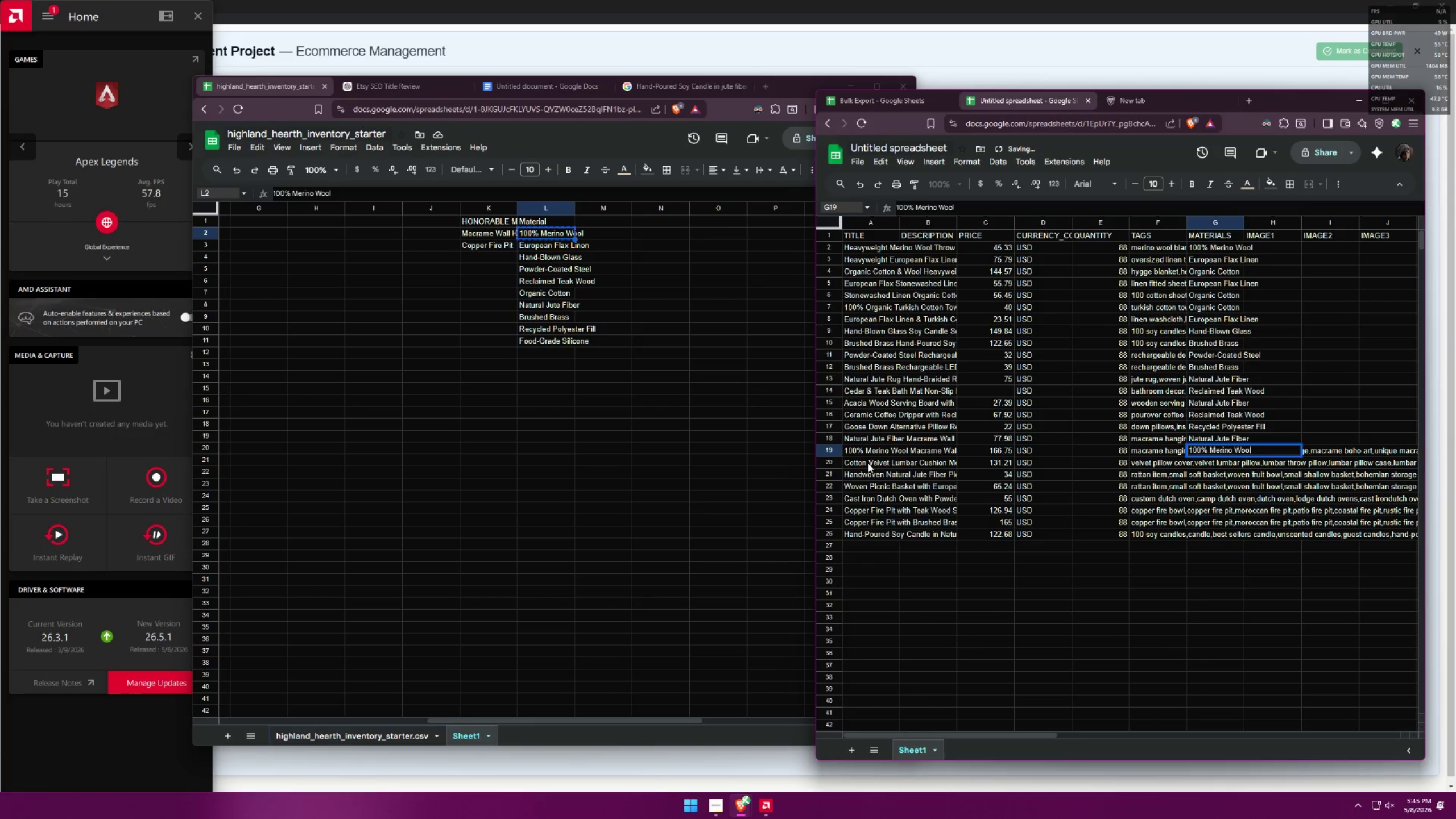 
left_click([862, 461])
 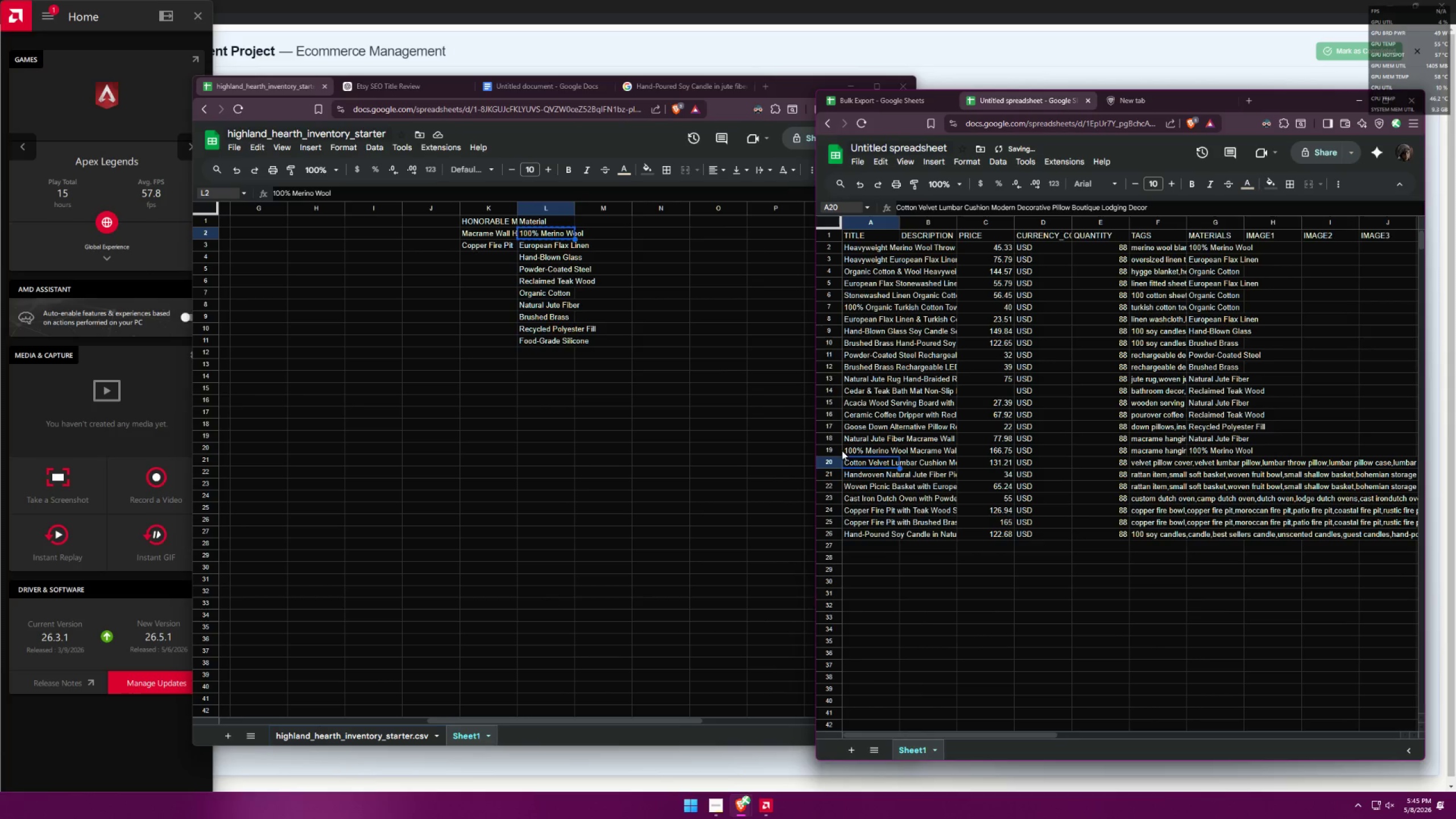 
left_click([543, 288])
 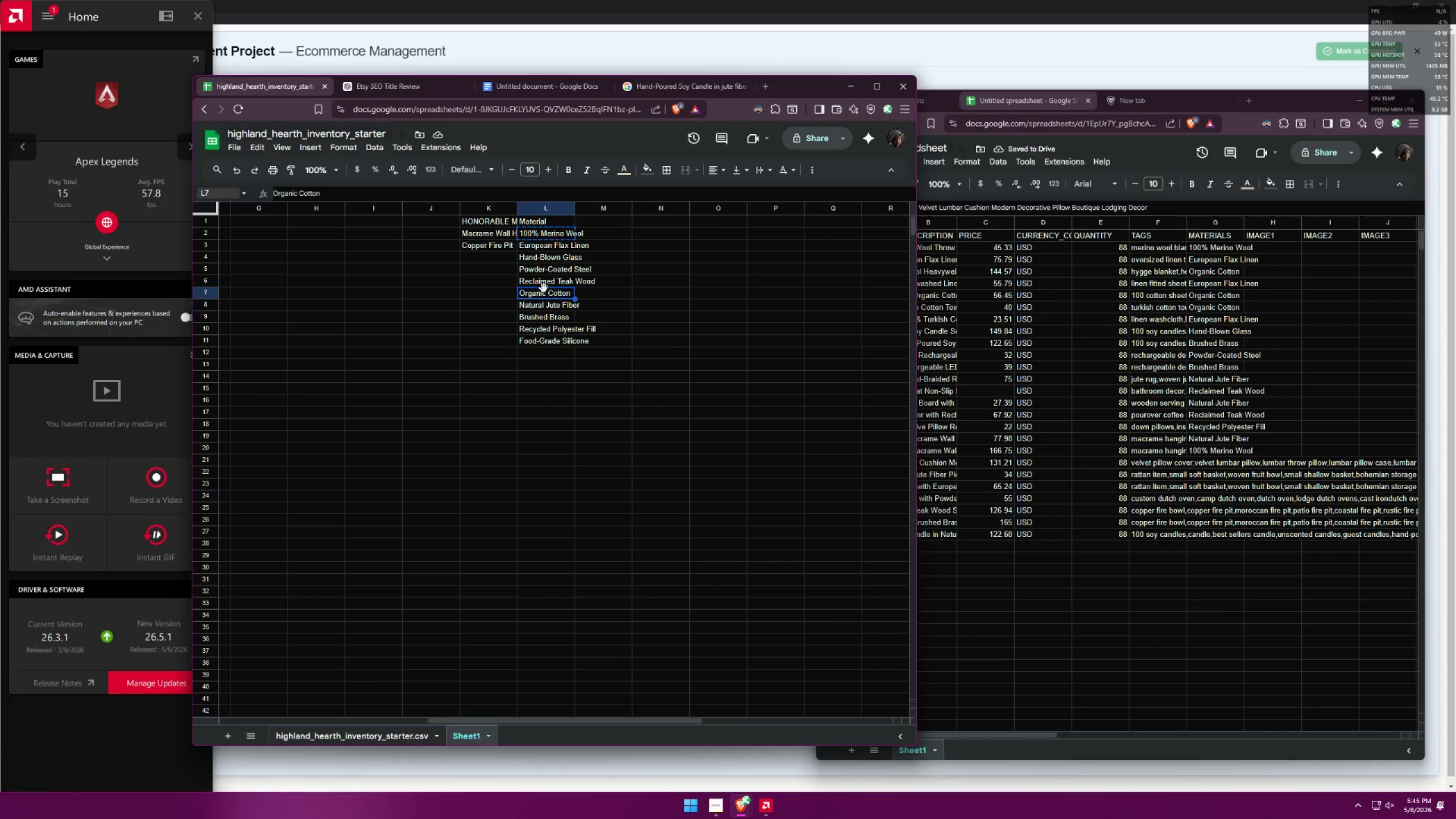 
key(Control+ControlLeft)
 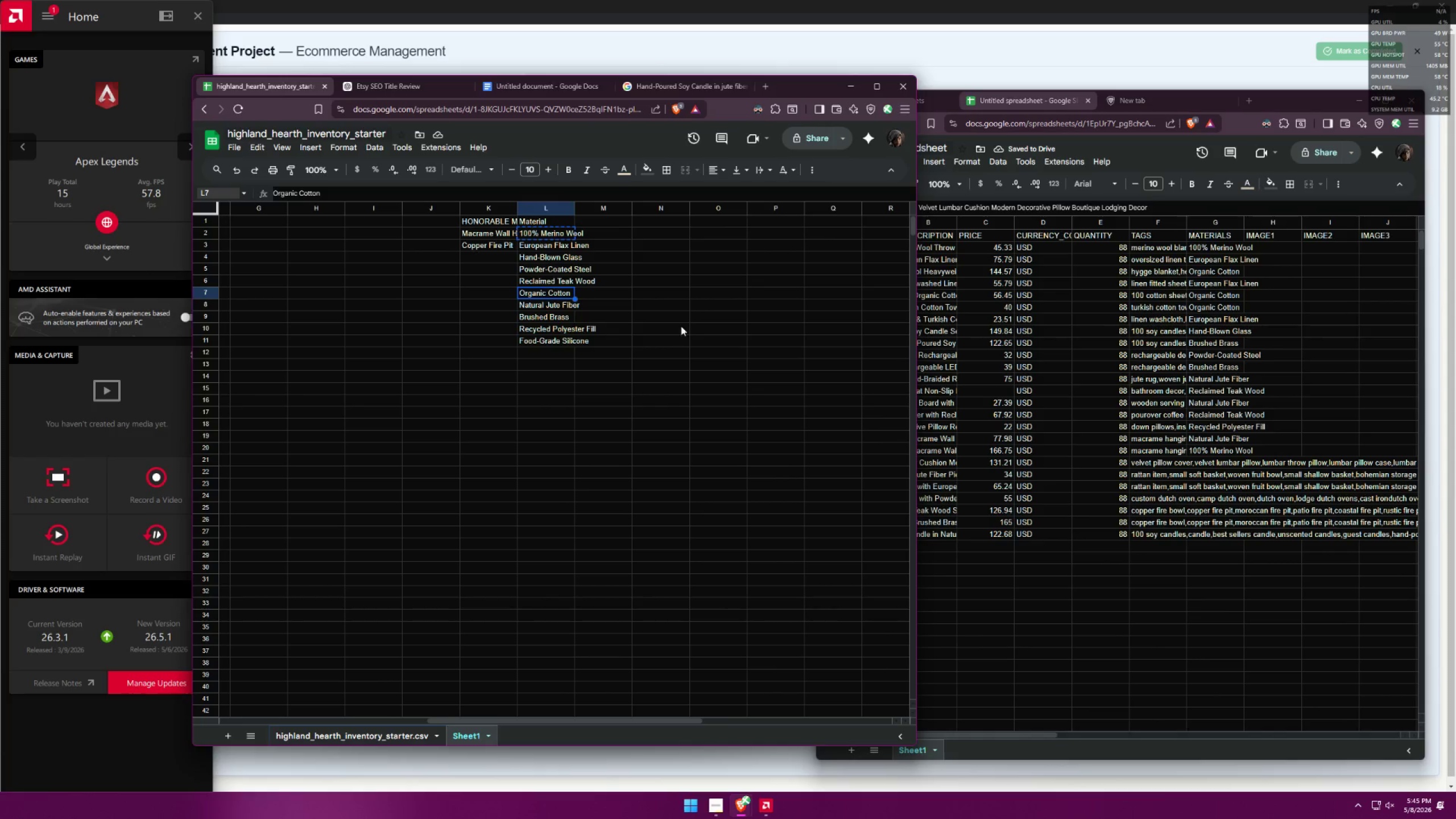 
key(Control+C)
 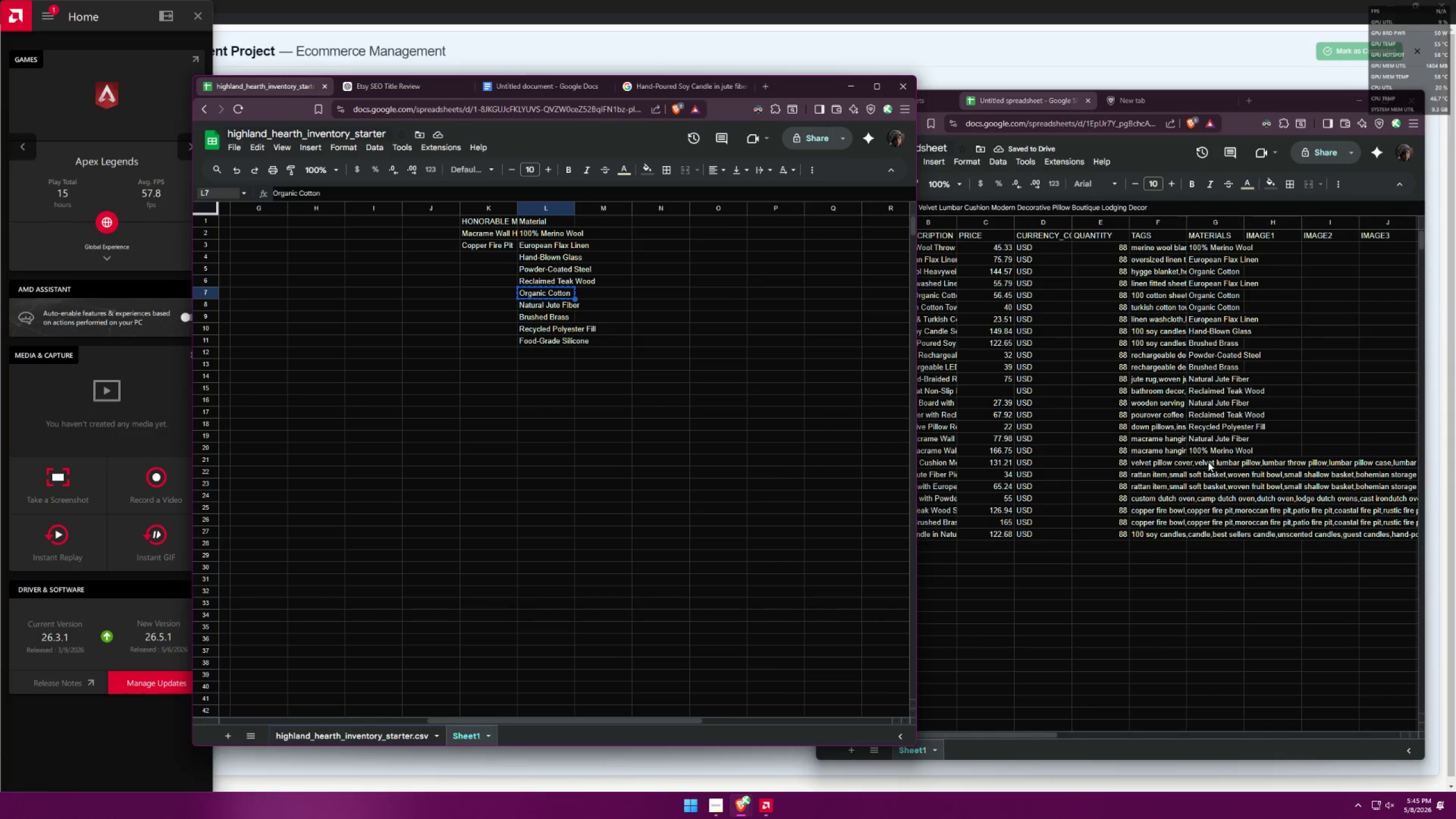 
double_click([1208, 461])
 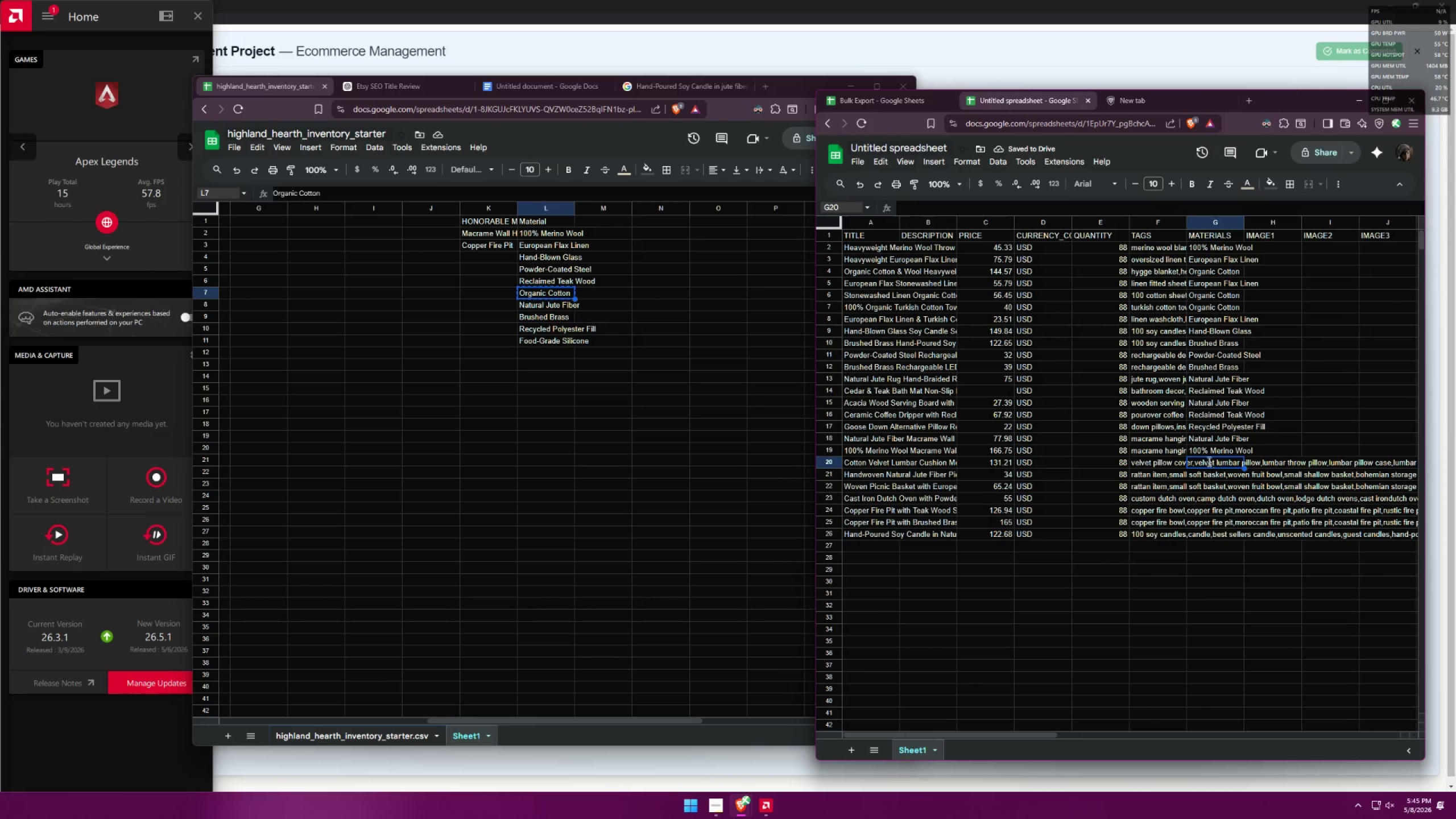 
key(Control+ControlLeft)
 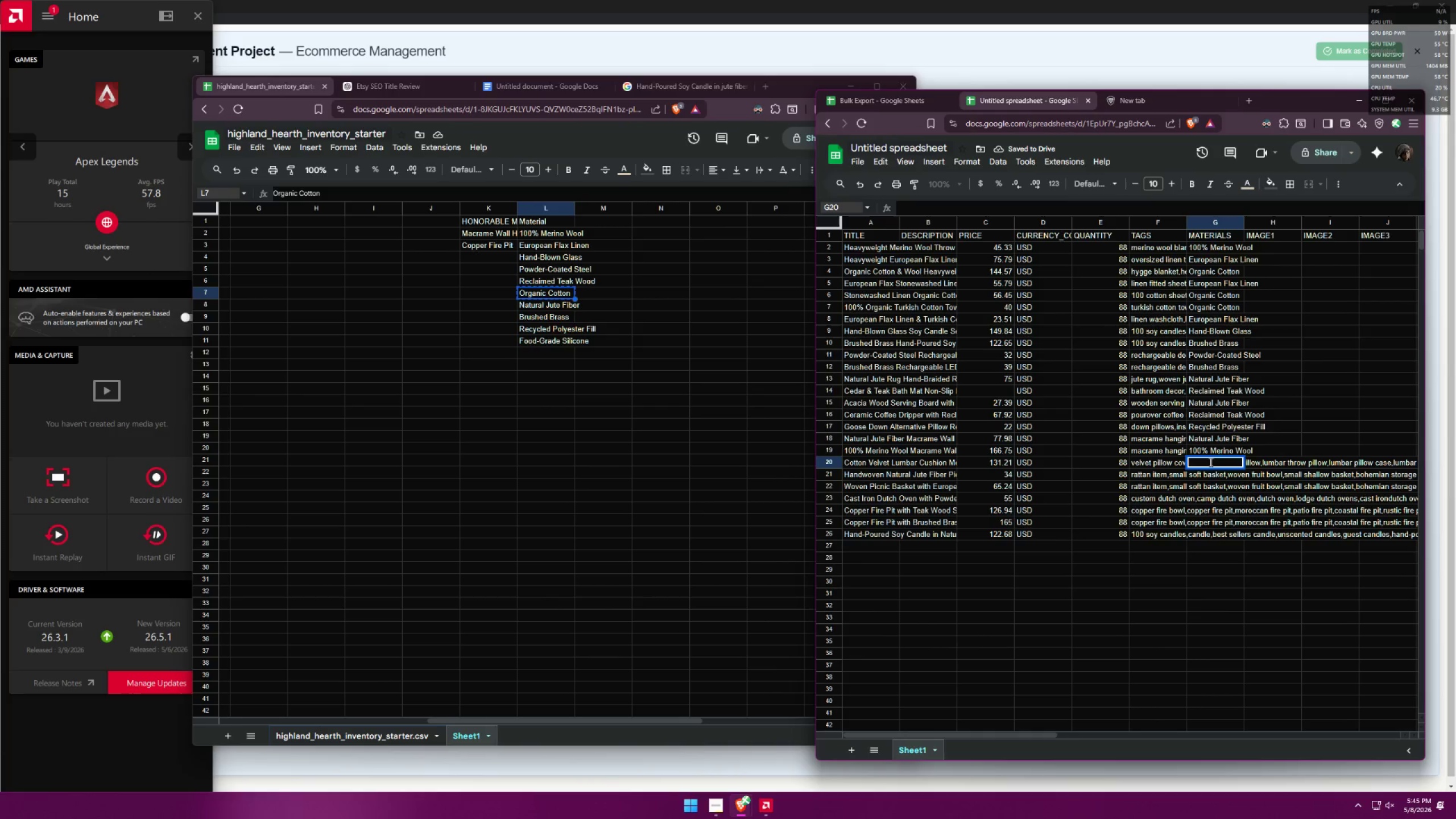 
key(Control+V)
 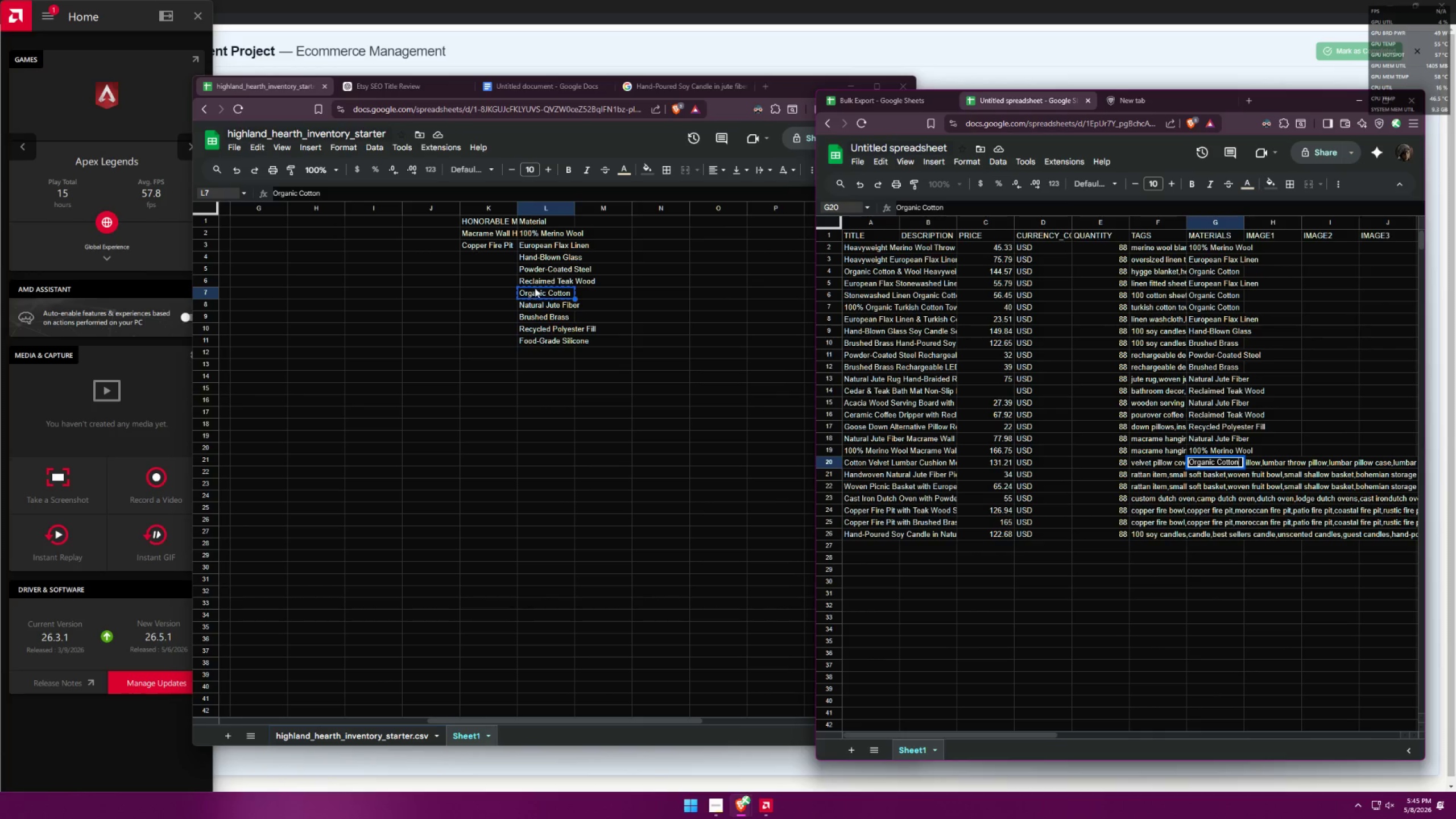 
left_click([542, 308])
 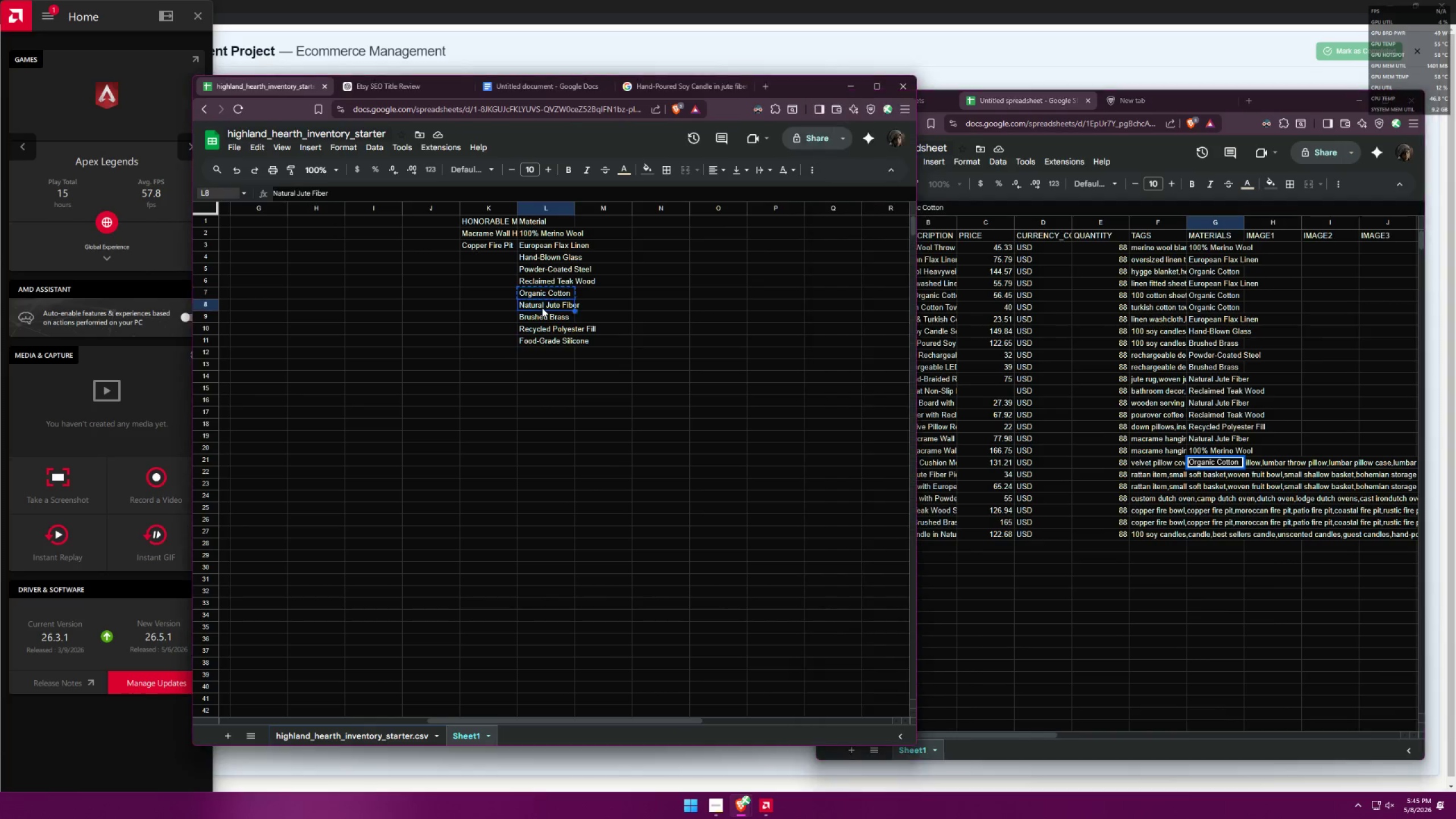 
key(Control+ControlLeft)
 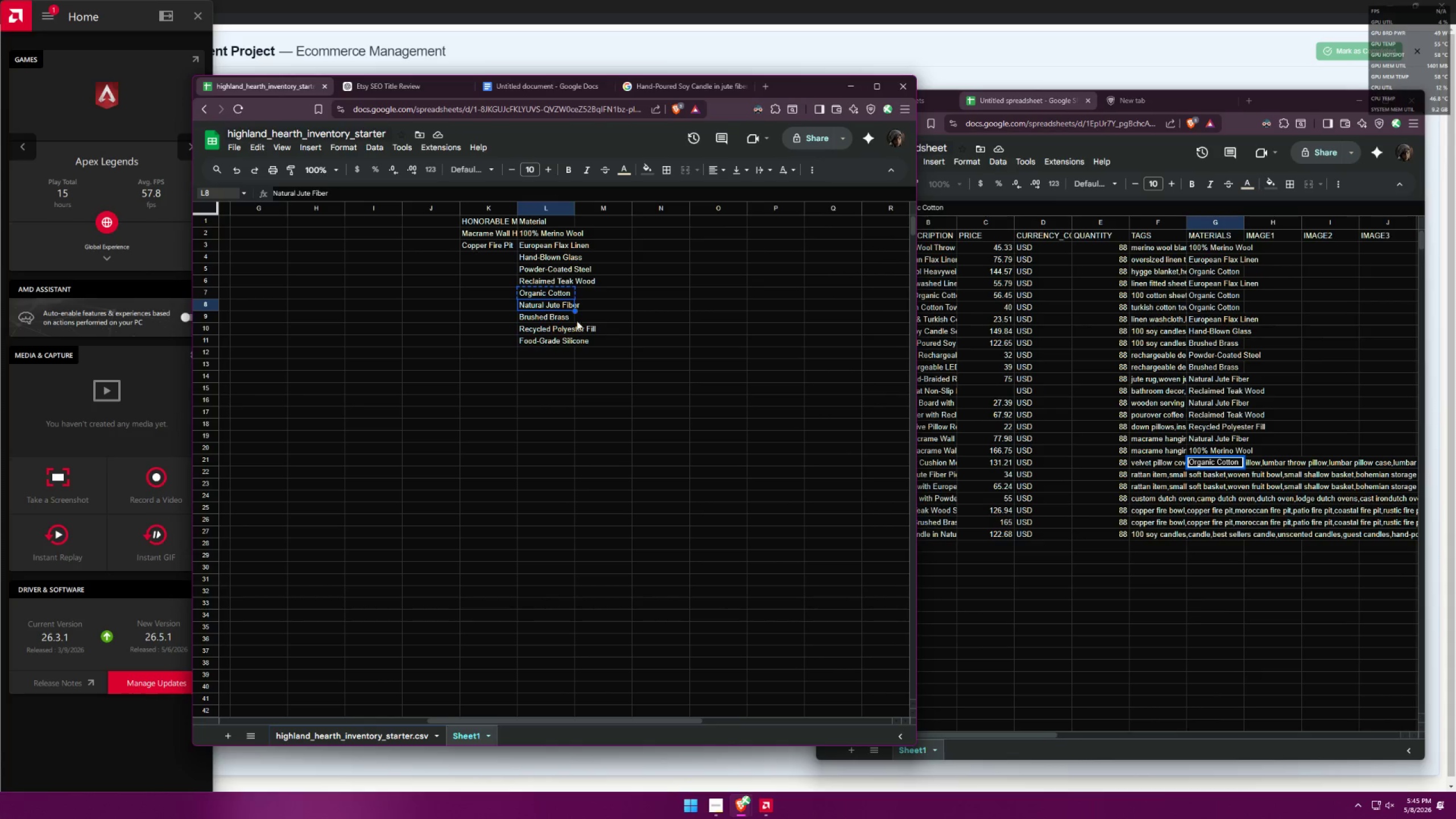 
key(Control+C)
 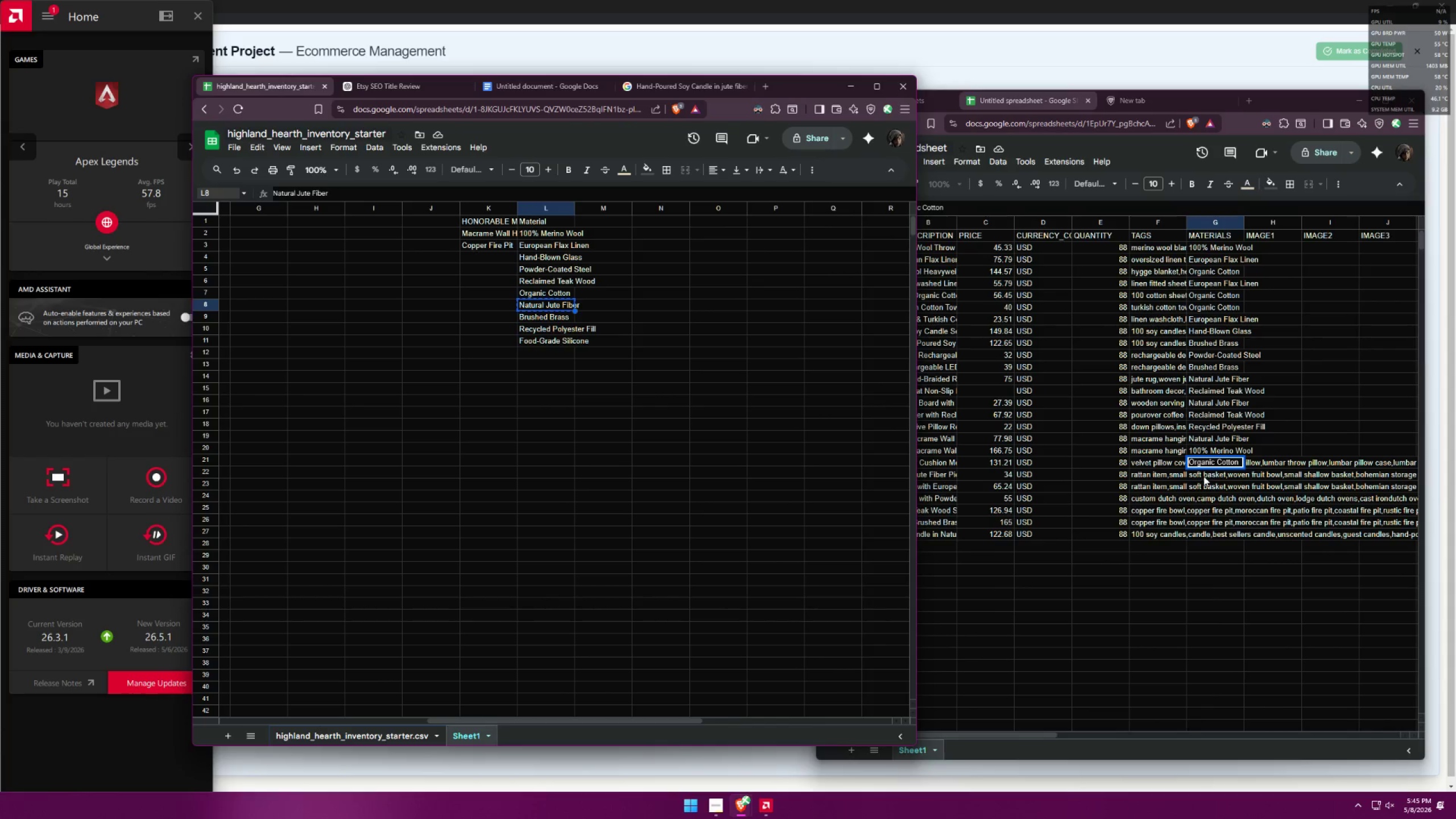 
double_click([1204, 474])
 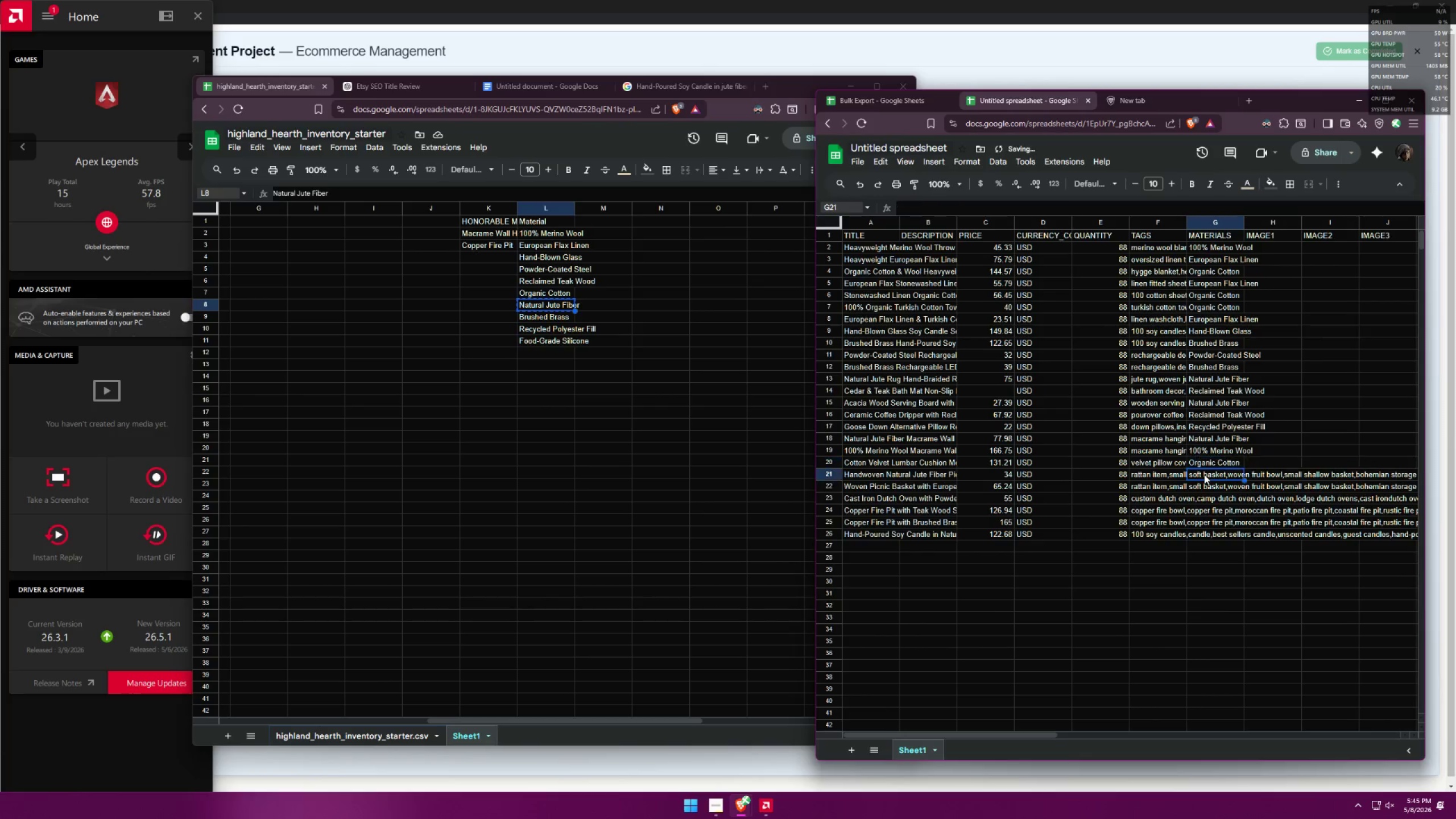 
key(Control+ControlLeft)
 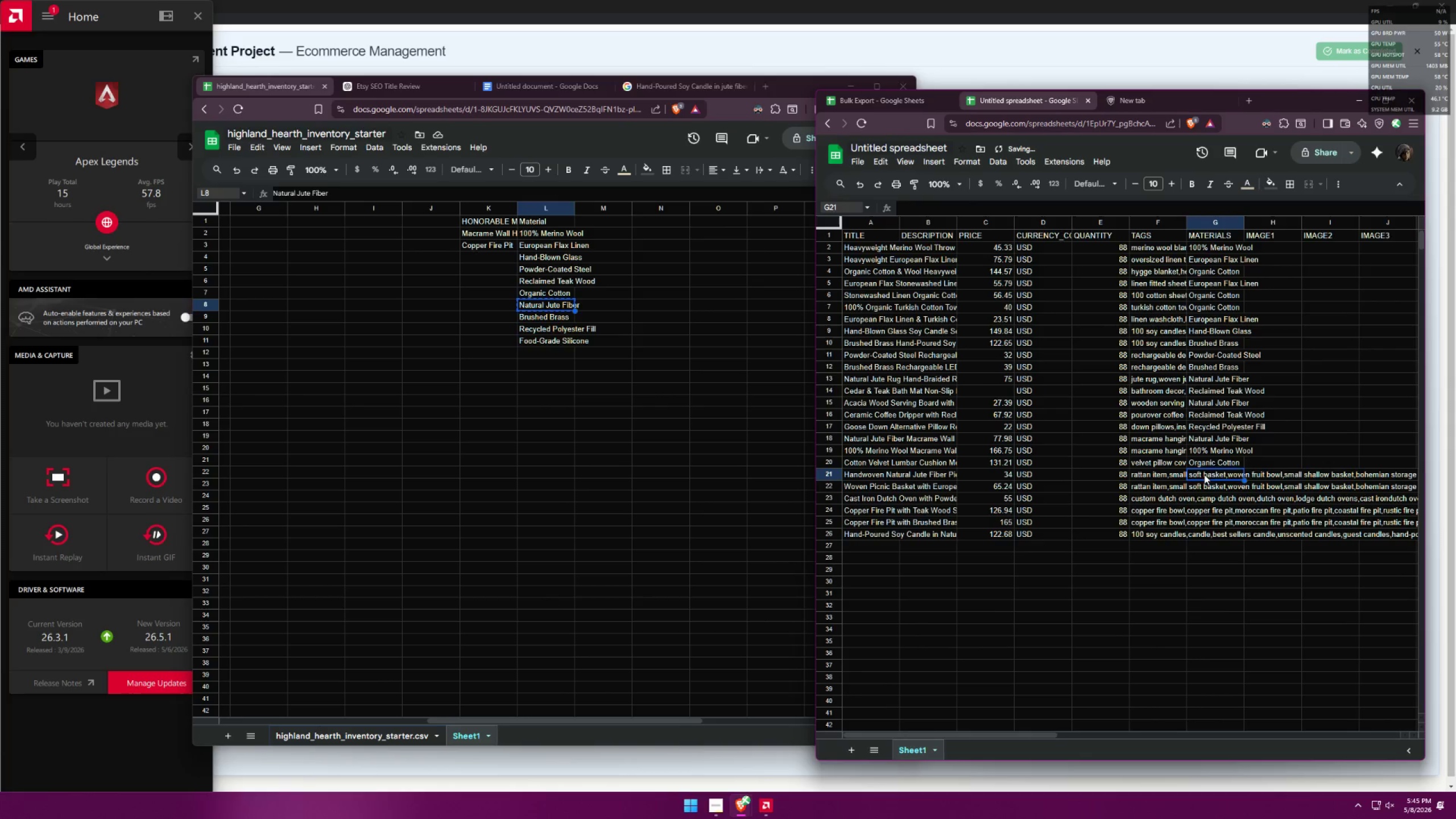 
key(Control+V)
 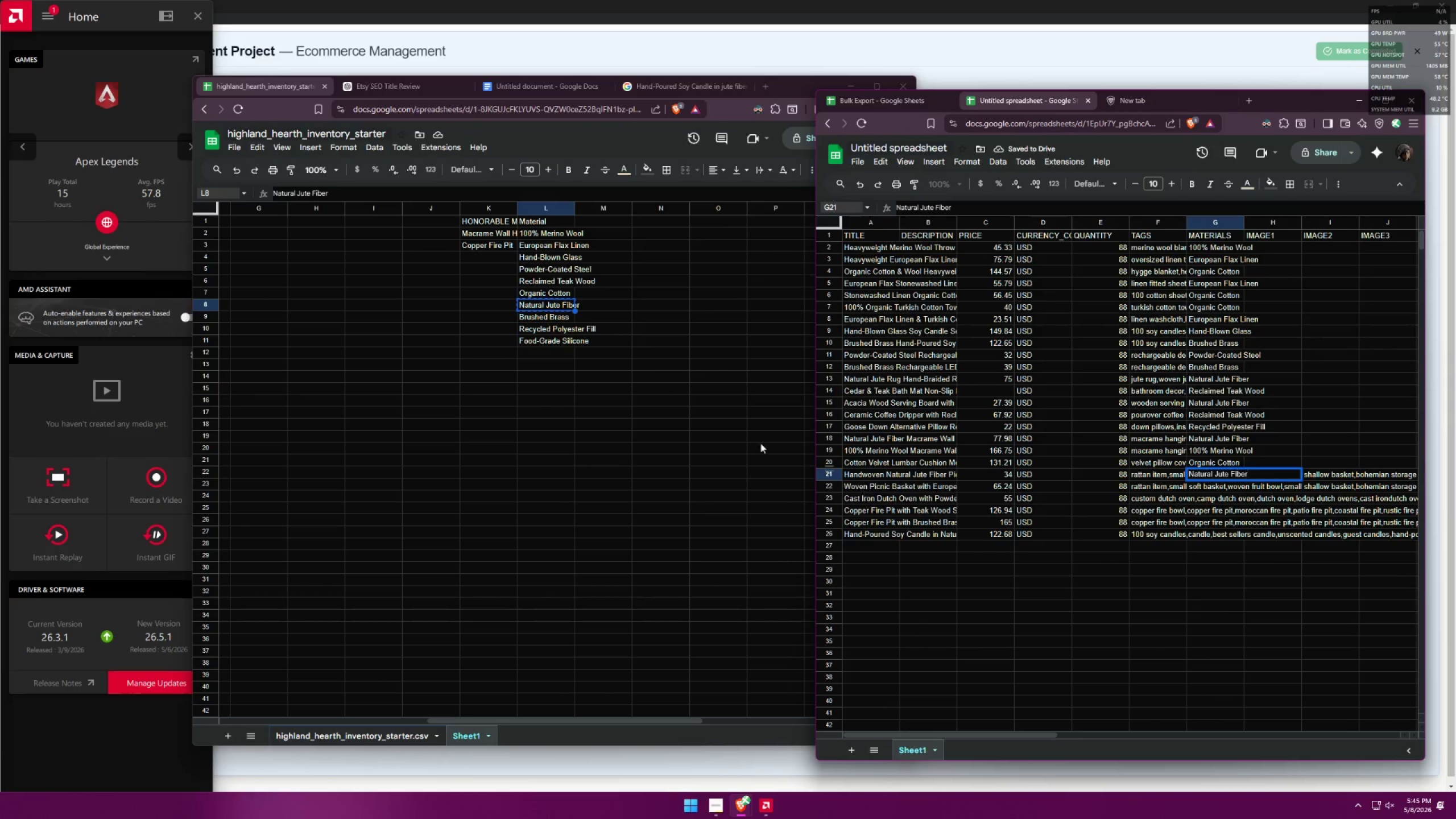 
left_click([541, 247])
 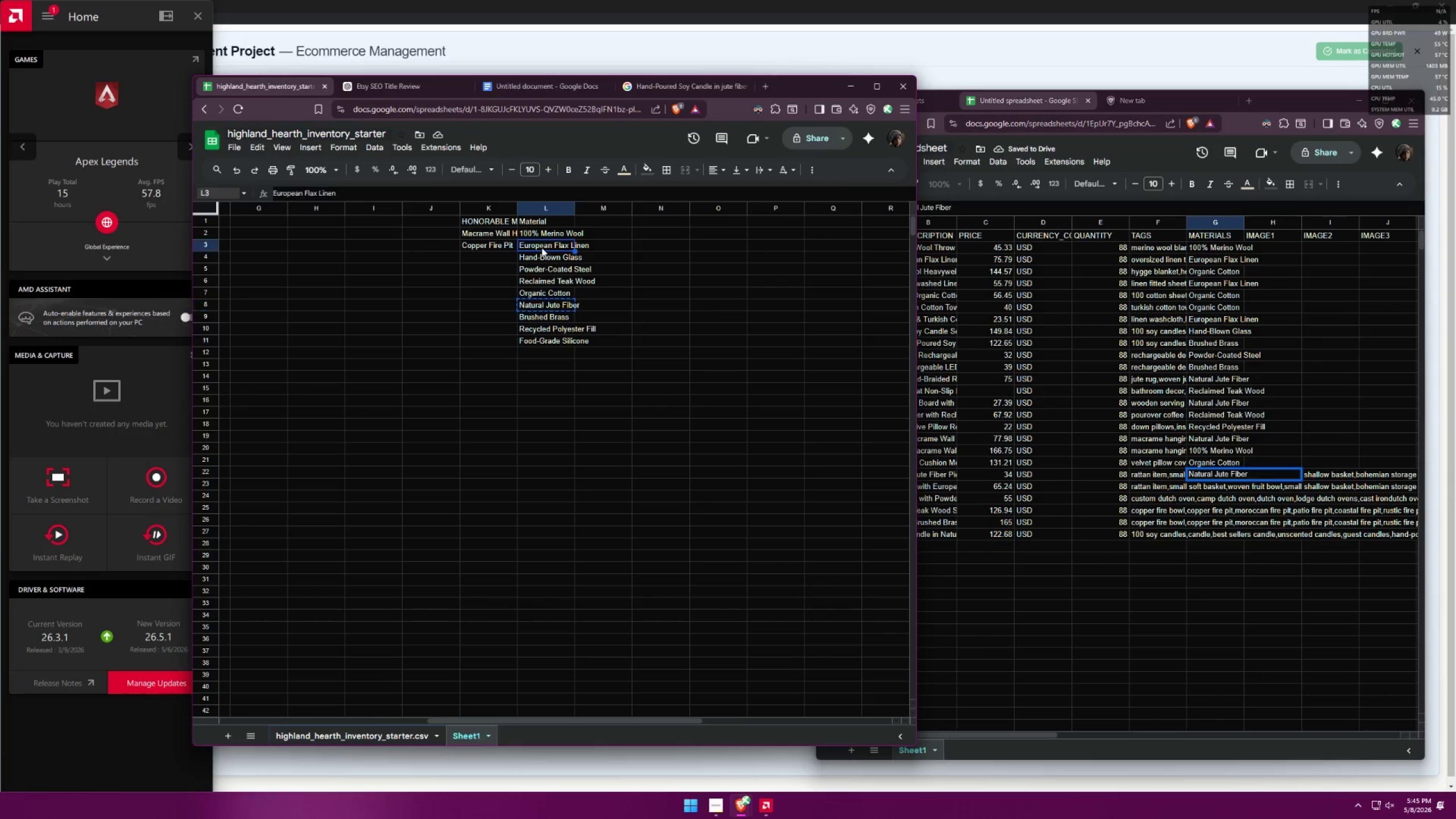 
key(Control+ControlLeft)
 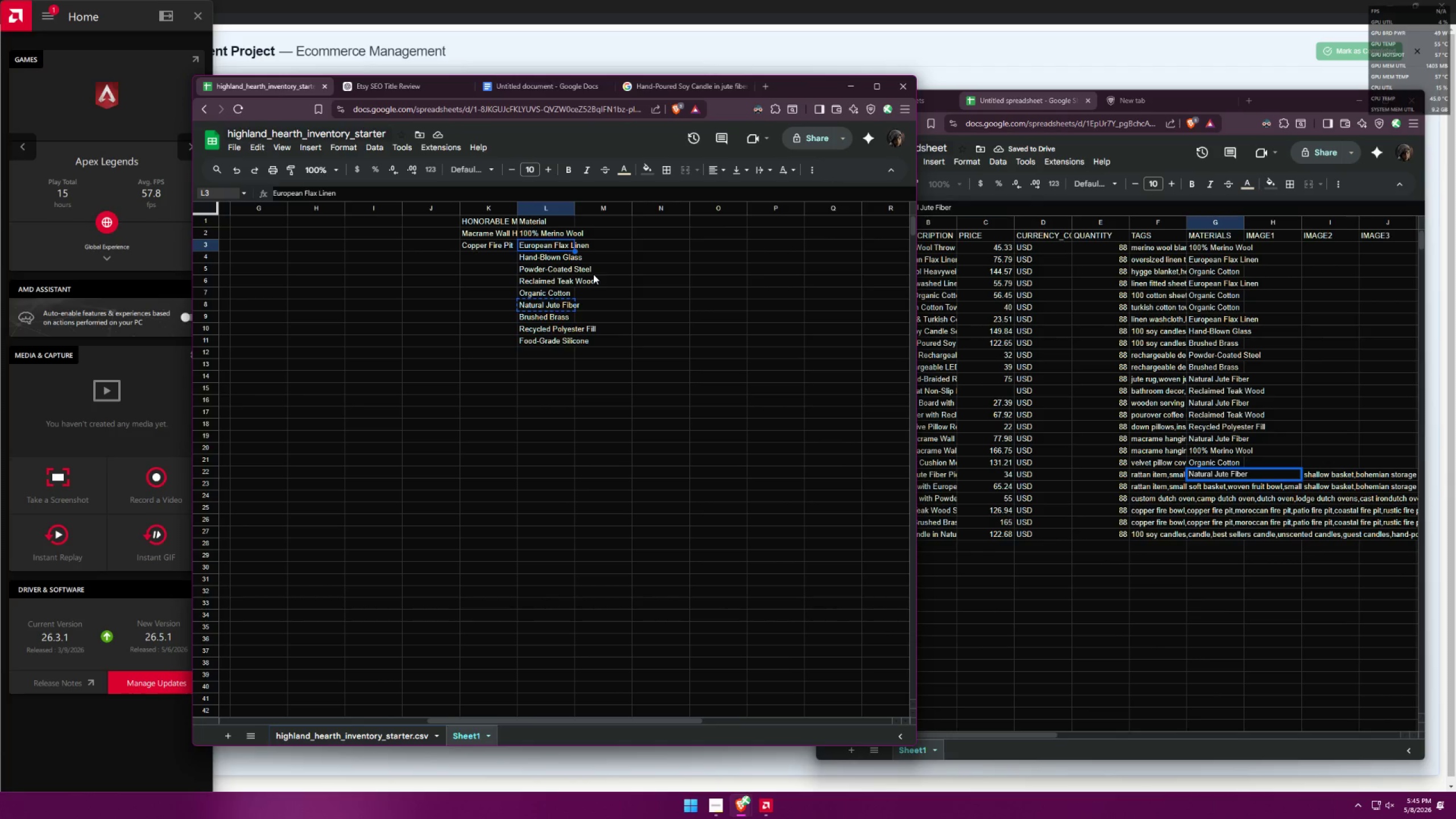 
key(Control+C)
 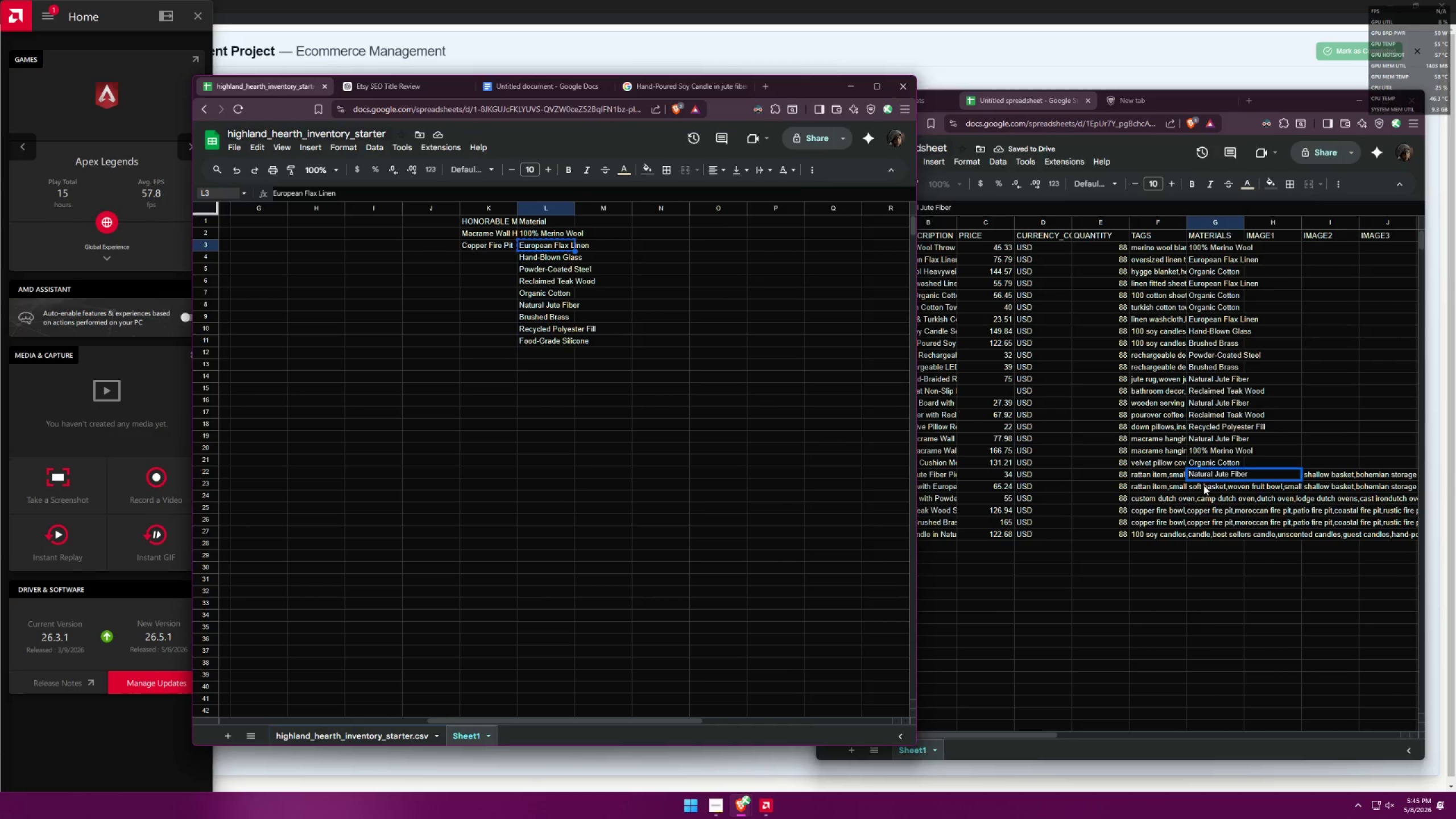 
double_click([1202, 484])
 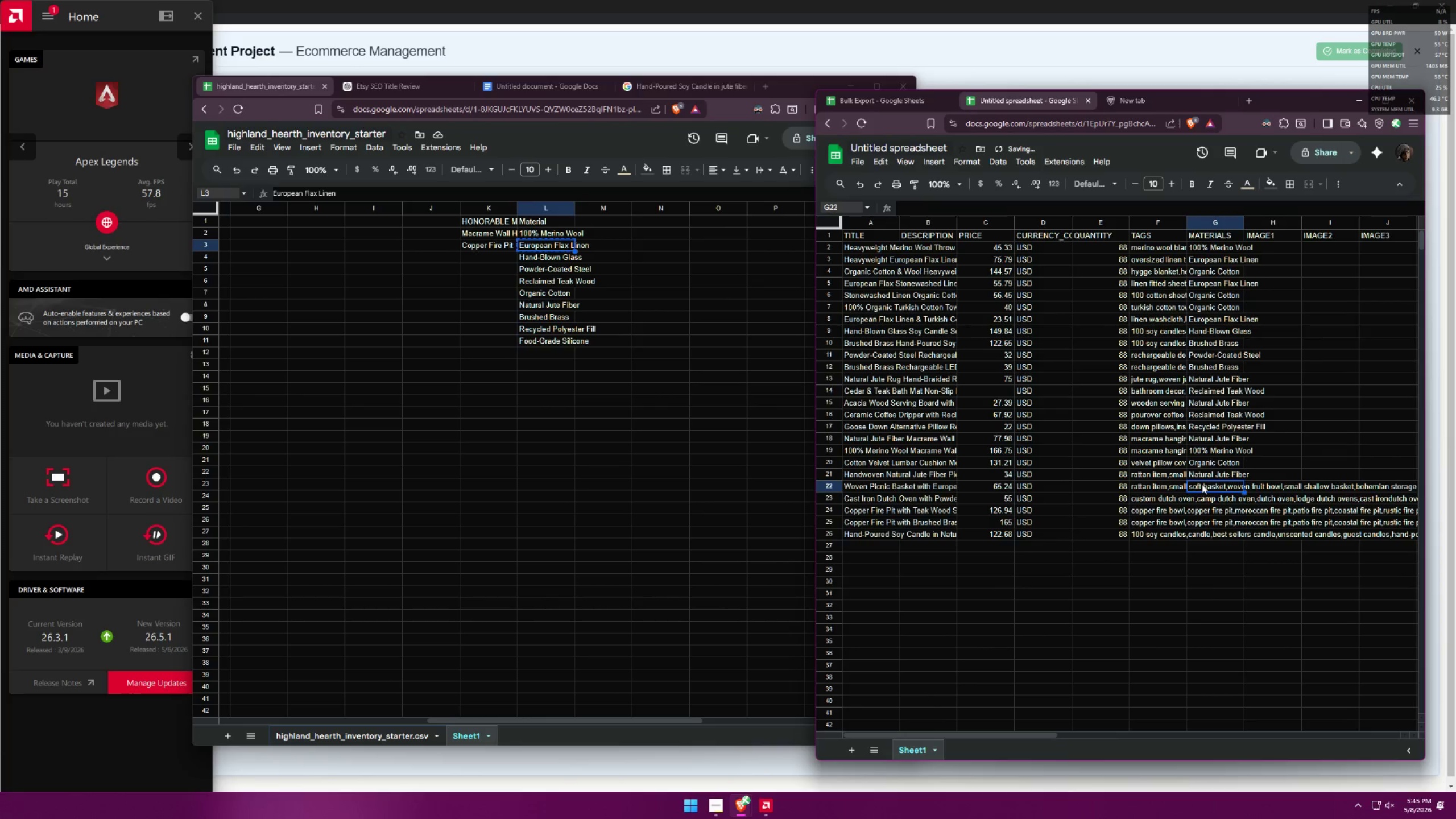 
key(Control+ControlLeft)
 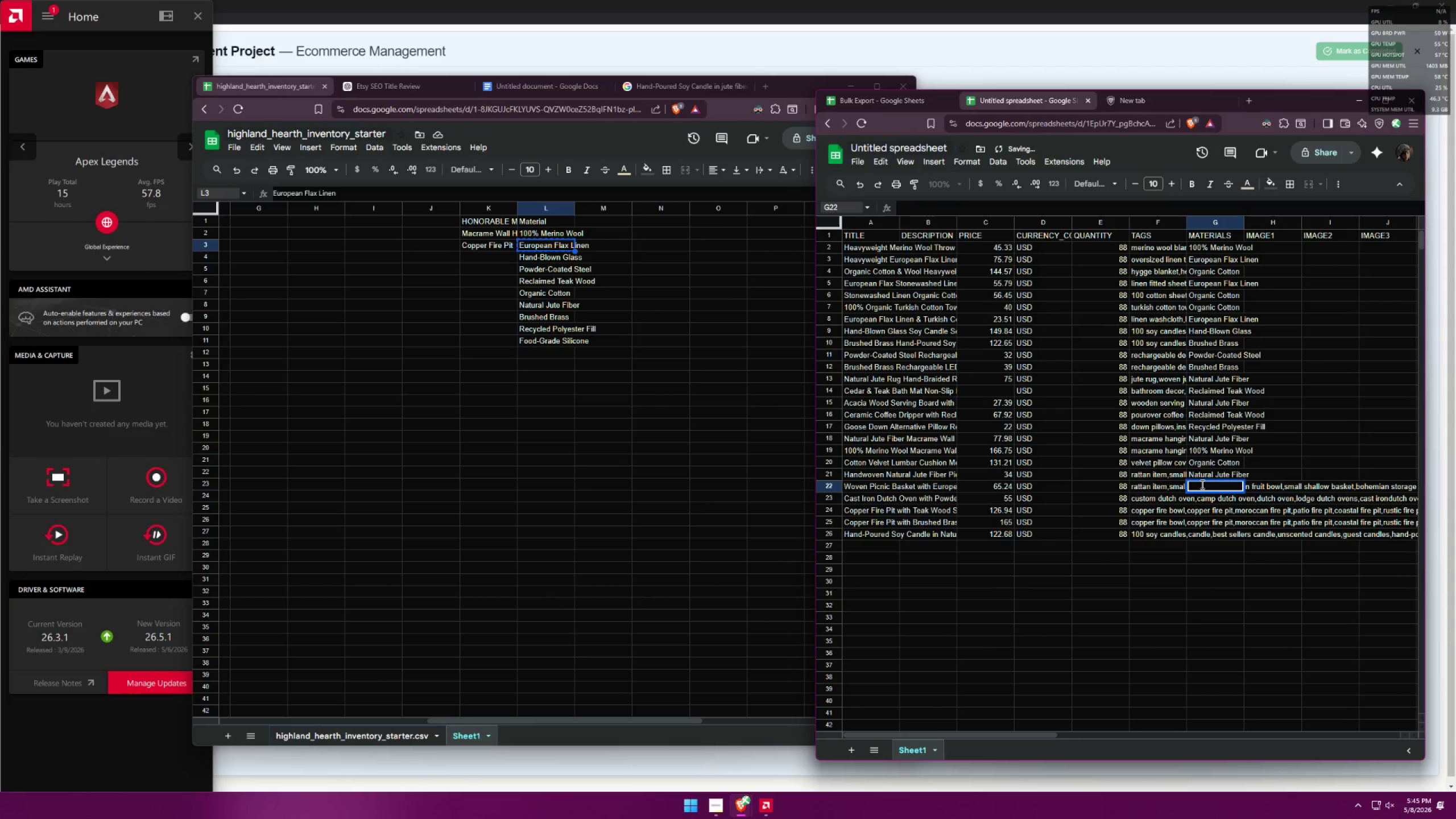 
key(Control+V)
 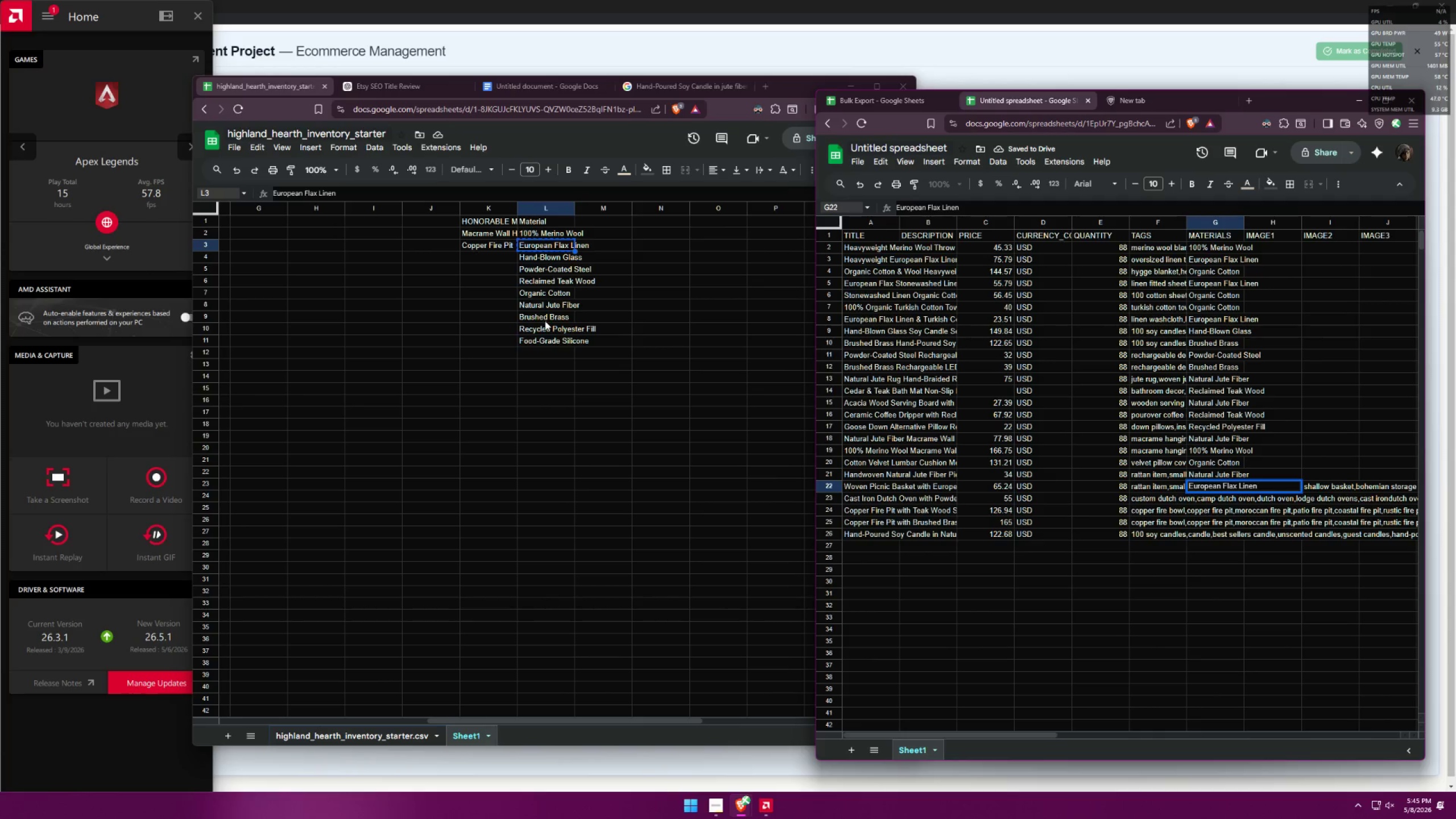 
wait(5.97)
 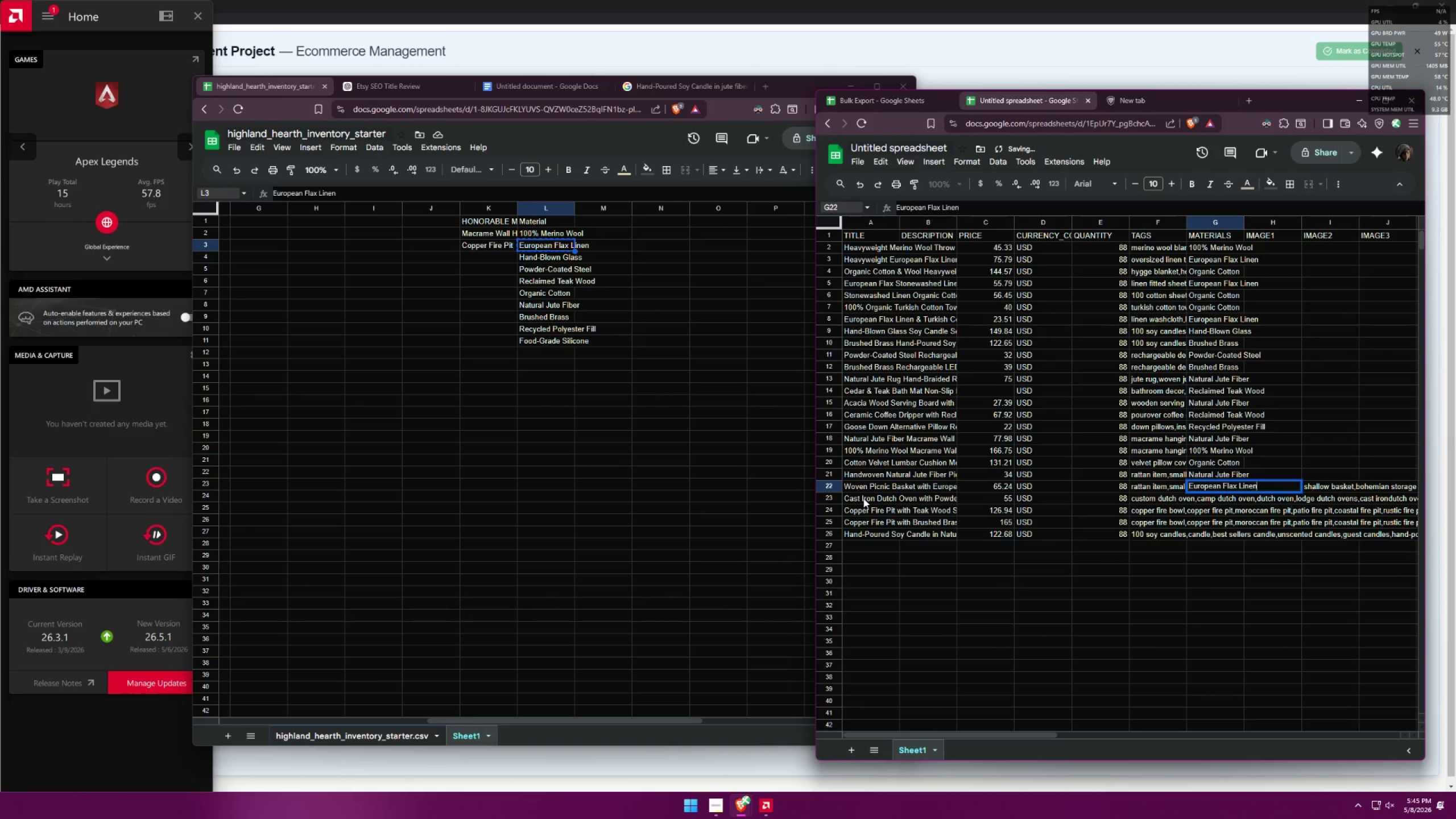 
left_click([537, 269])
 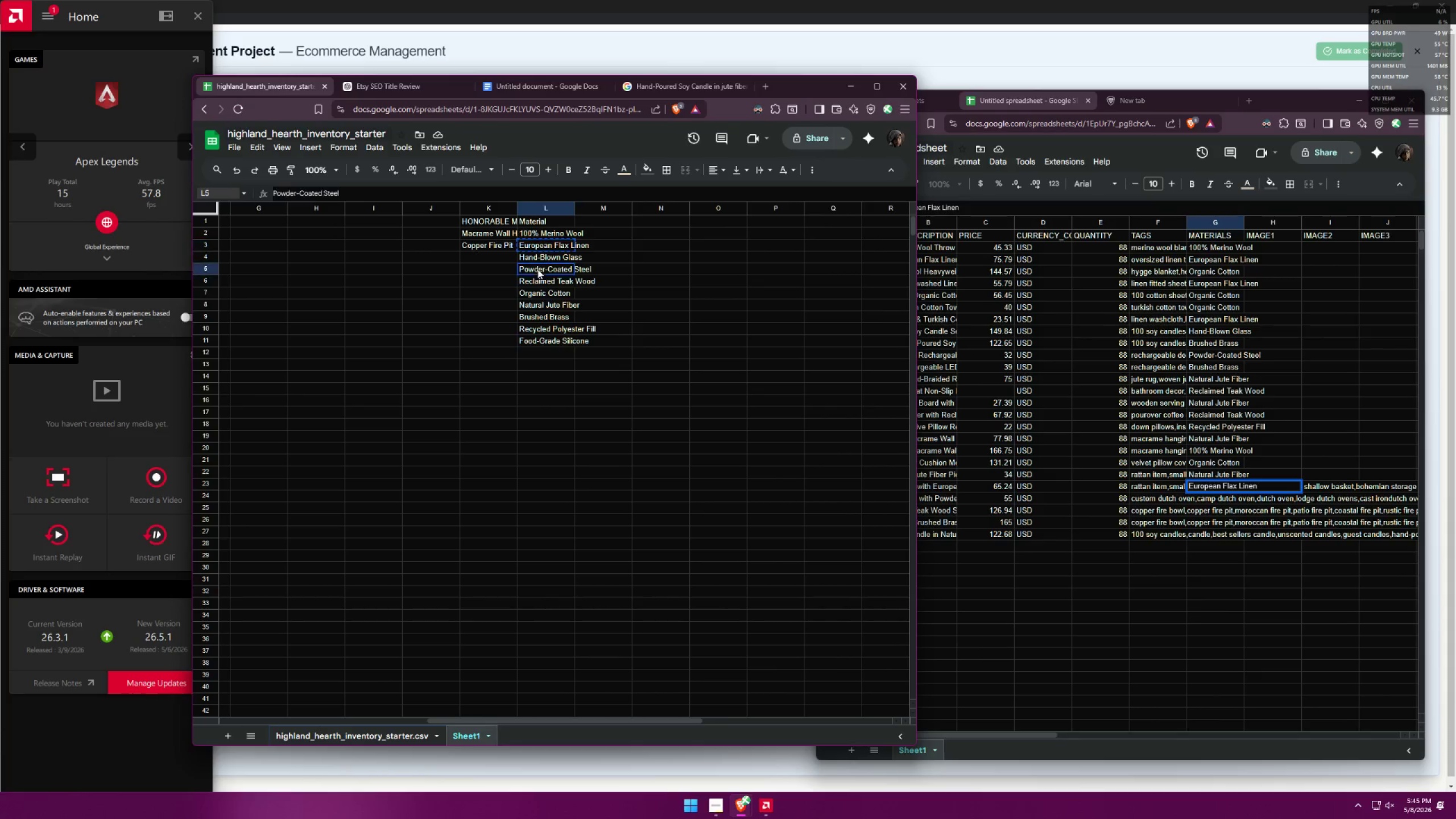 
key(Control+ControlLeft)
 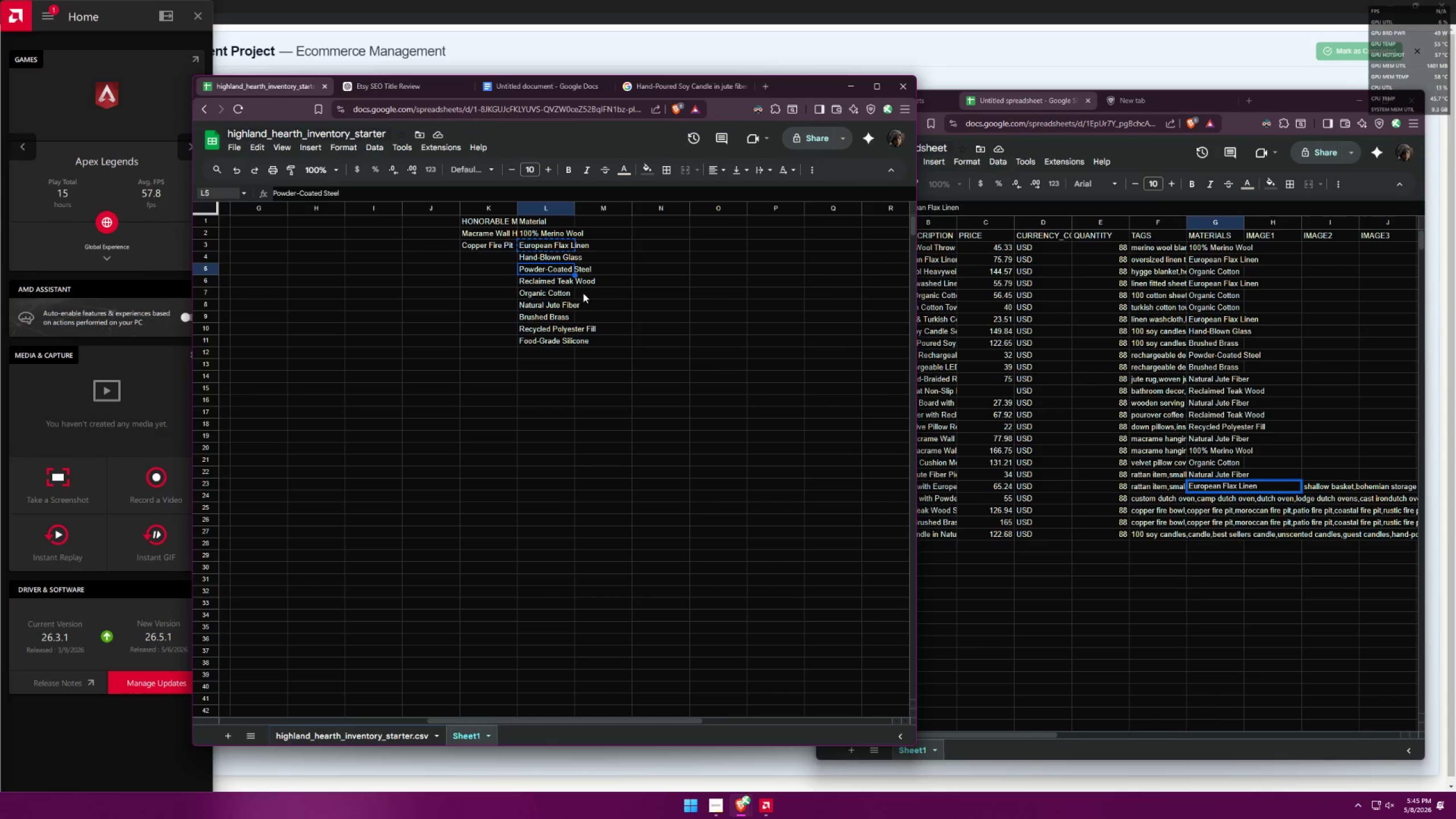 
key(Control+C)
 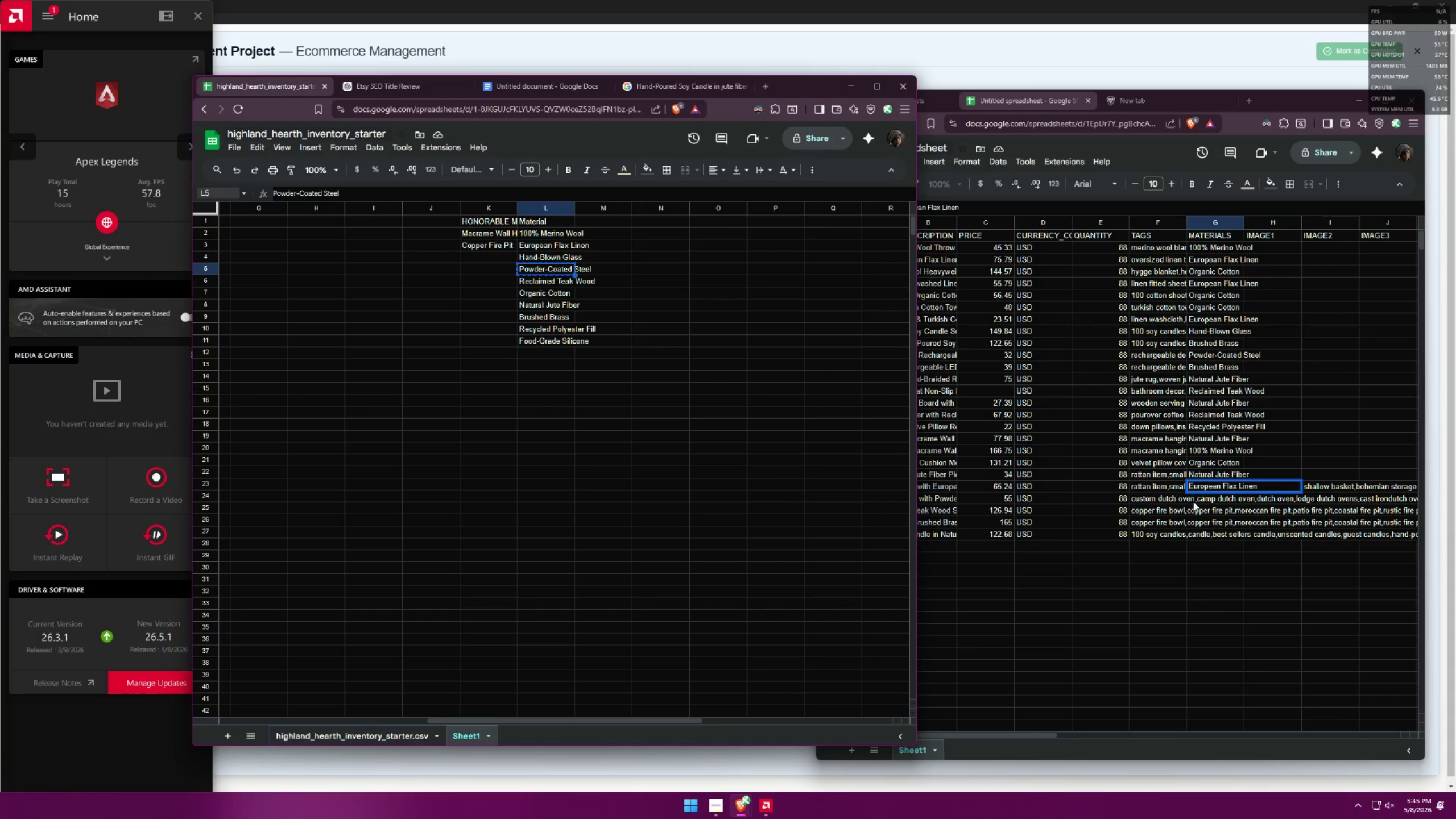 
left_click([1203, 502])
 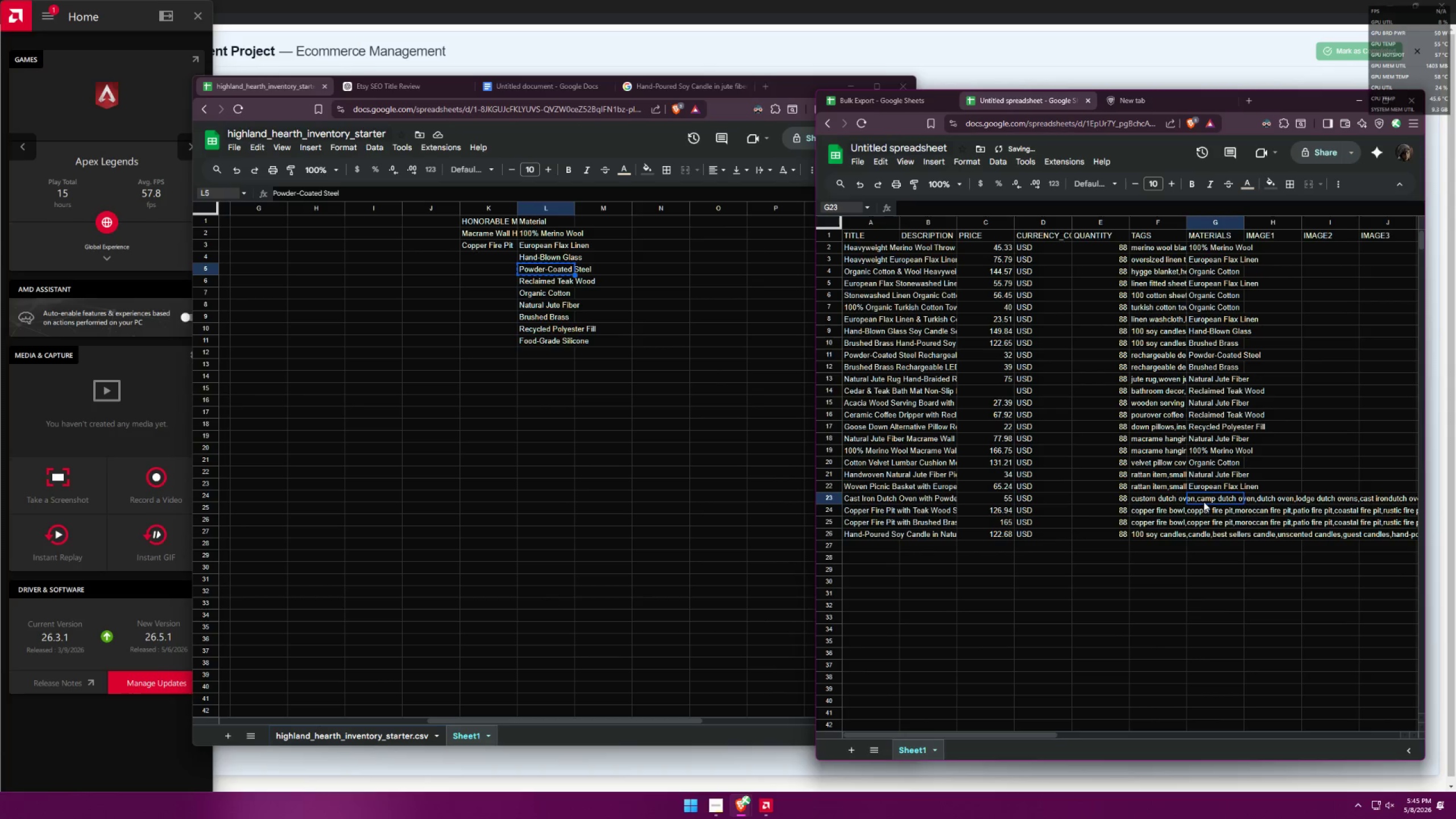 
key(Control+ControlLeft)
 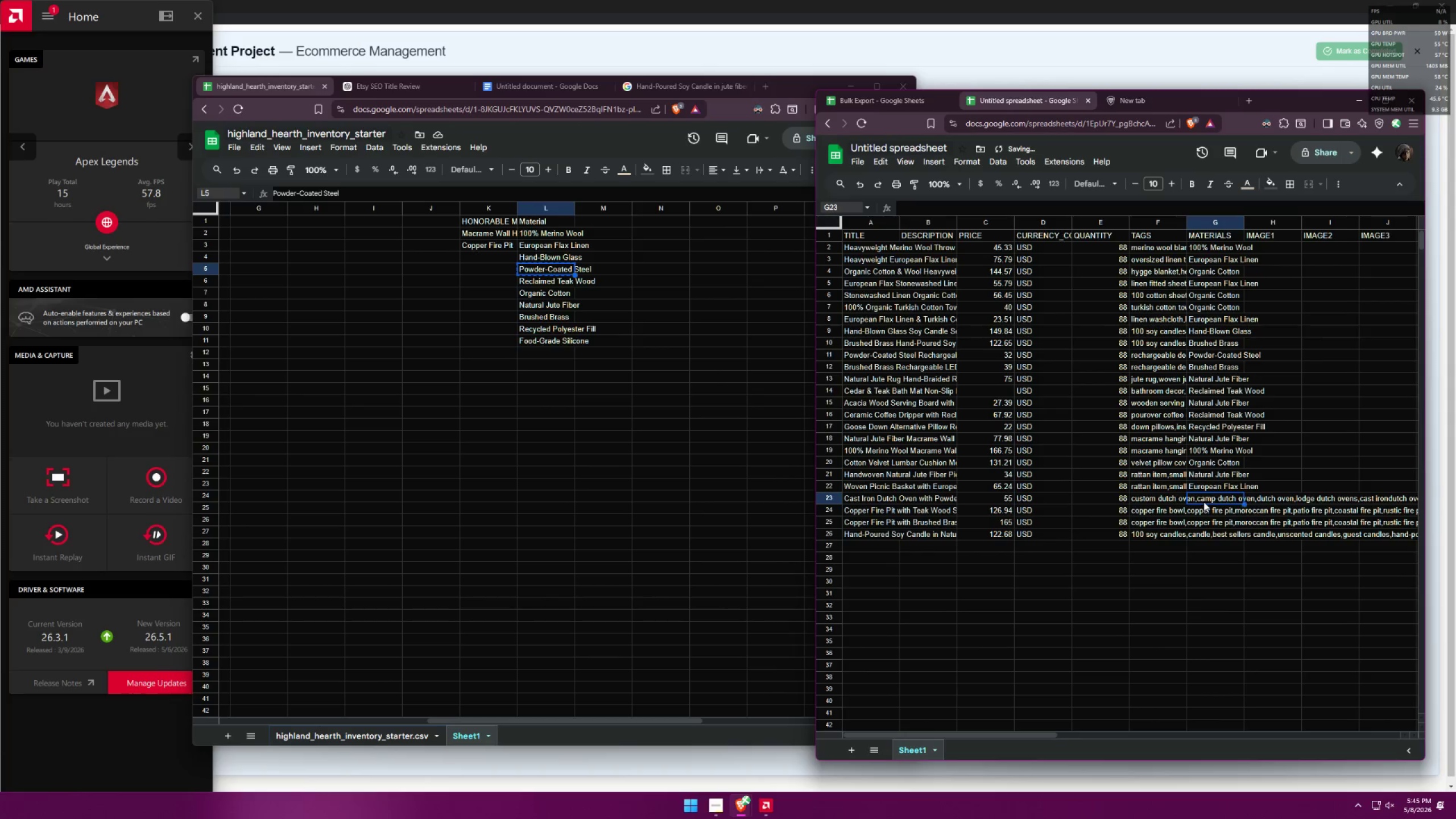 
key(Control+V)
 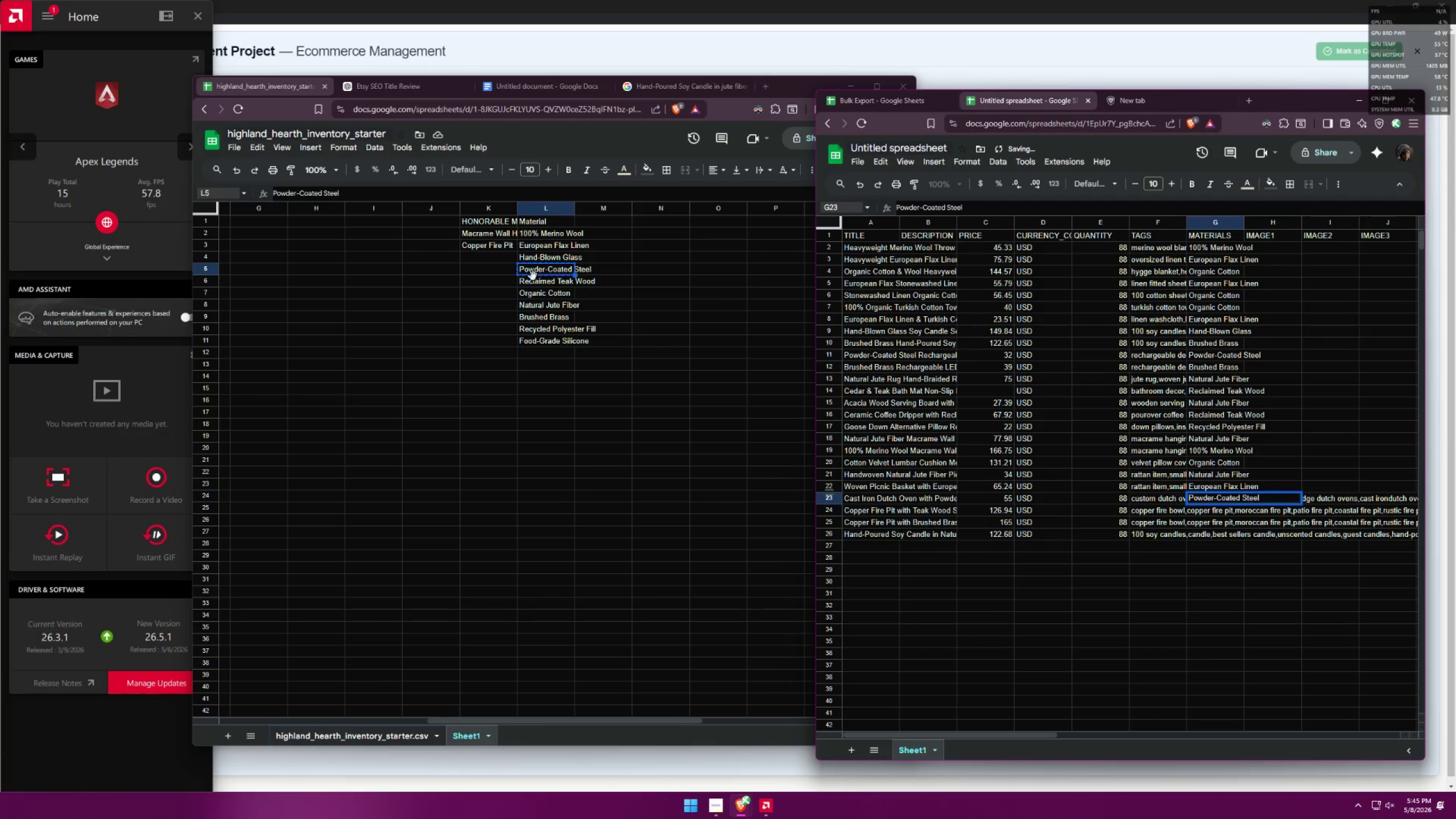 
left_click([541, 286])
 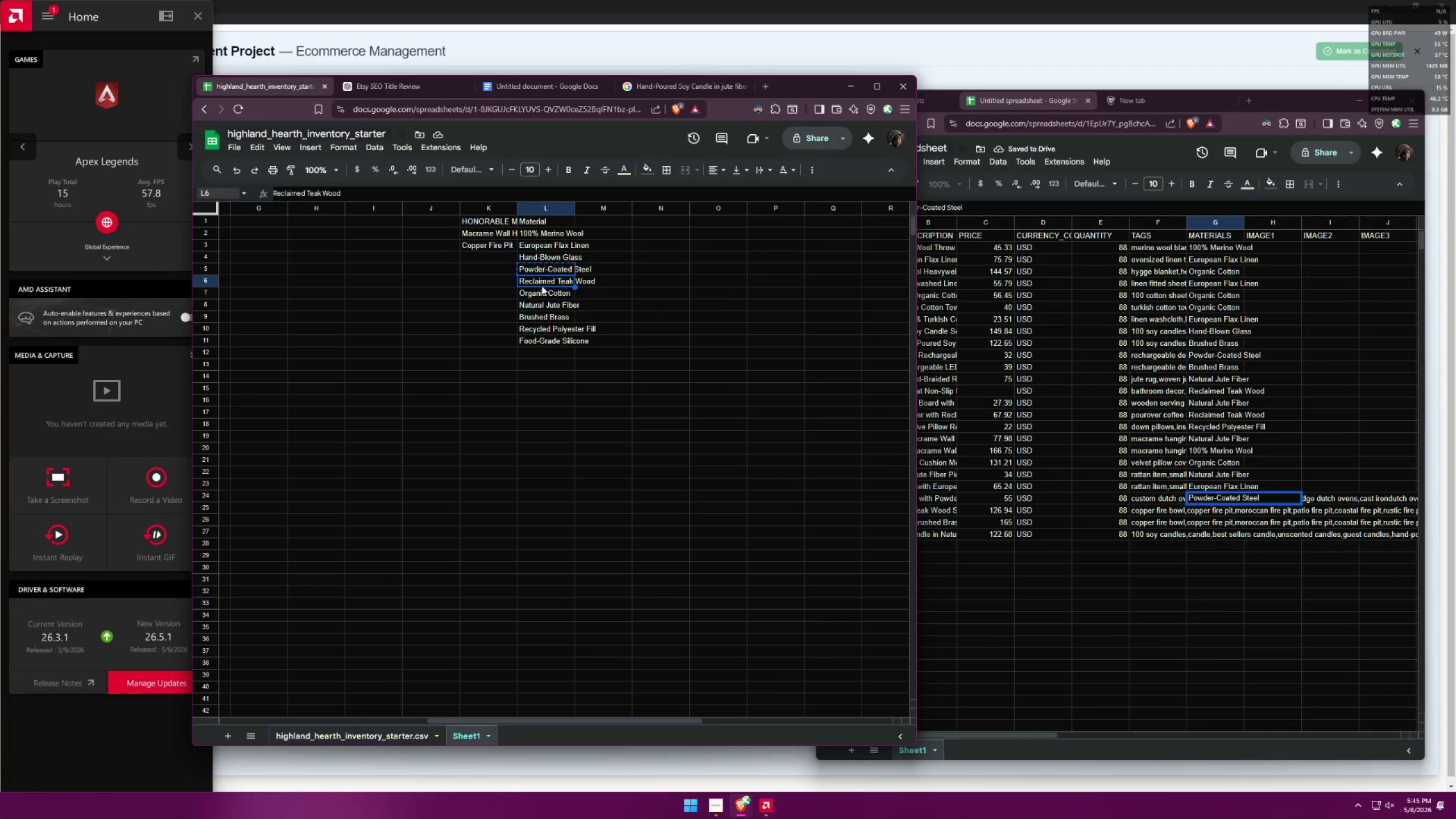 
key(Control+ControlLeft)
 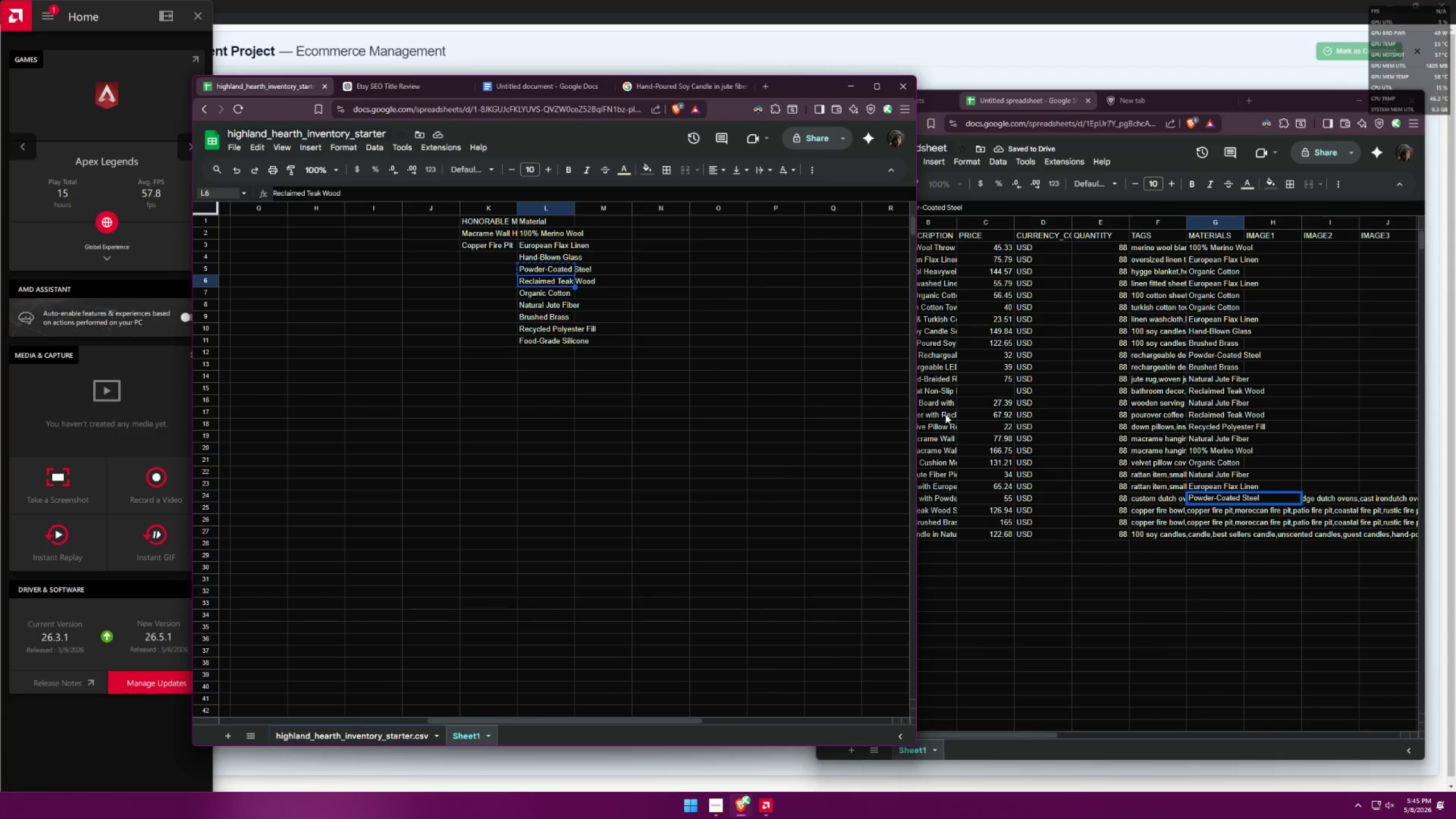 
key(Control+C)
 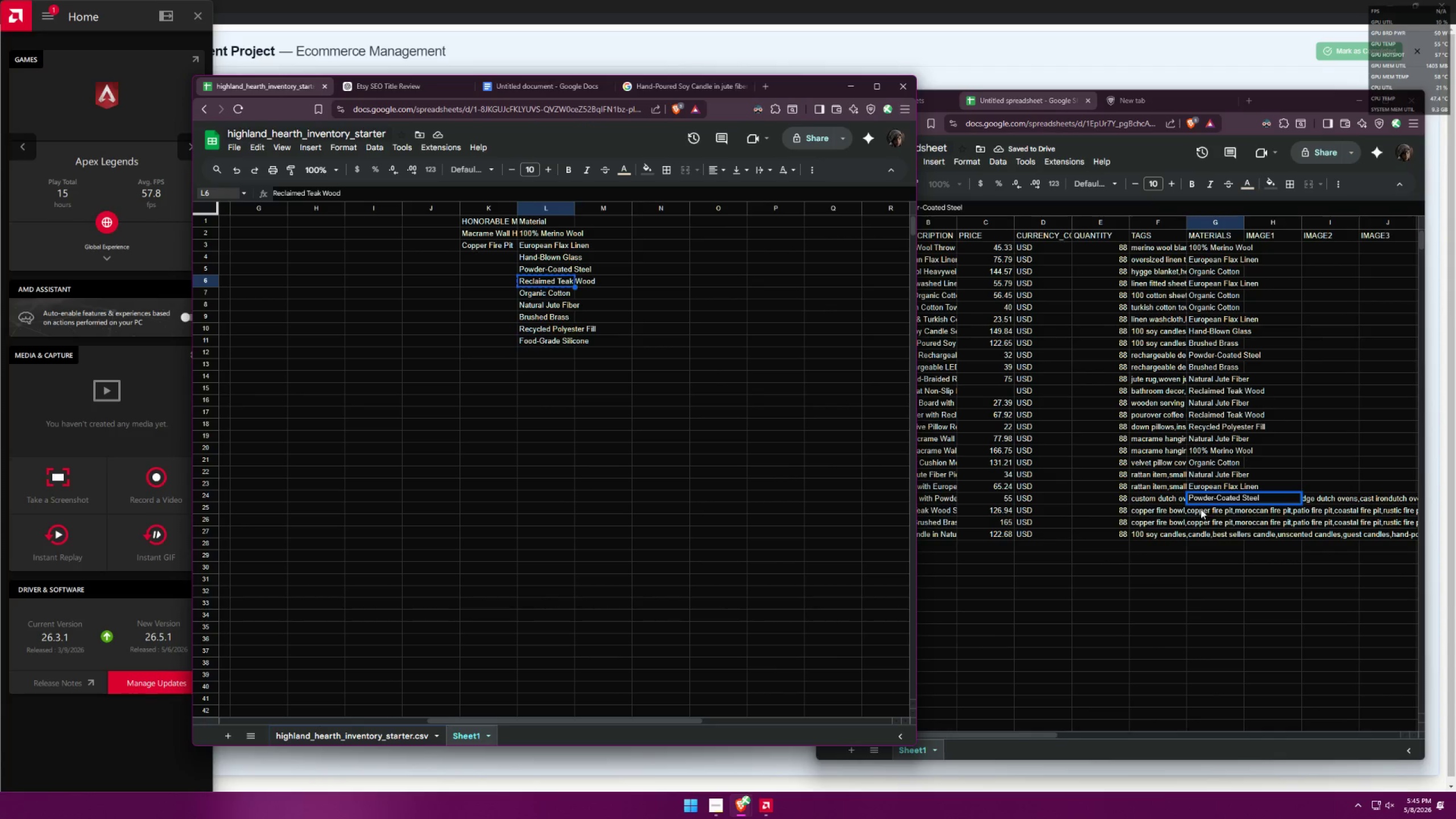 
double_click([1201, 509])
 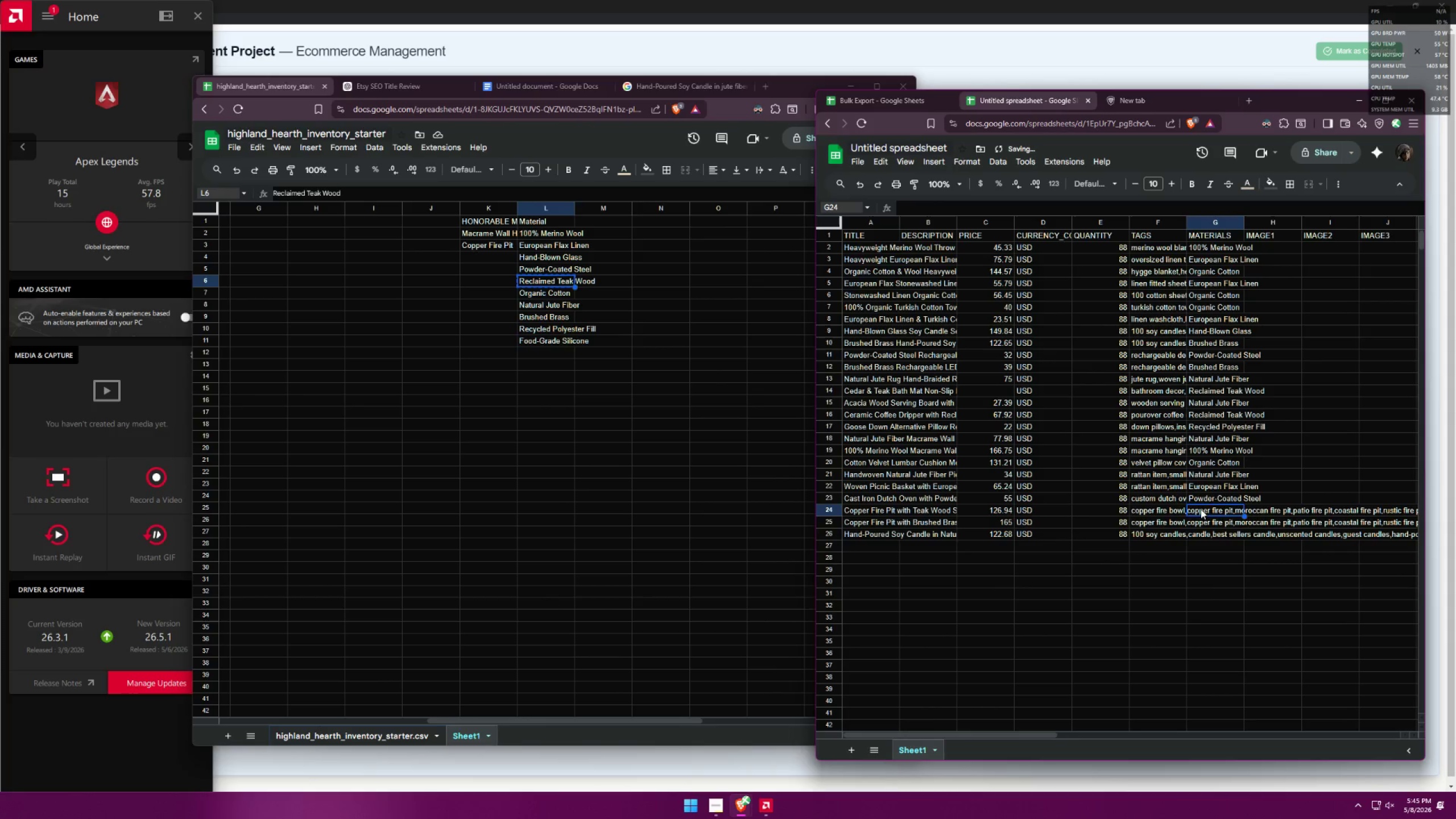 
key(Control+ControlLeft)
 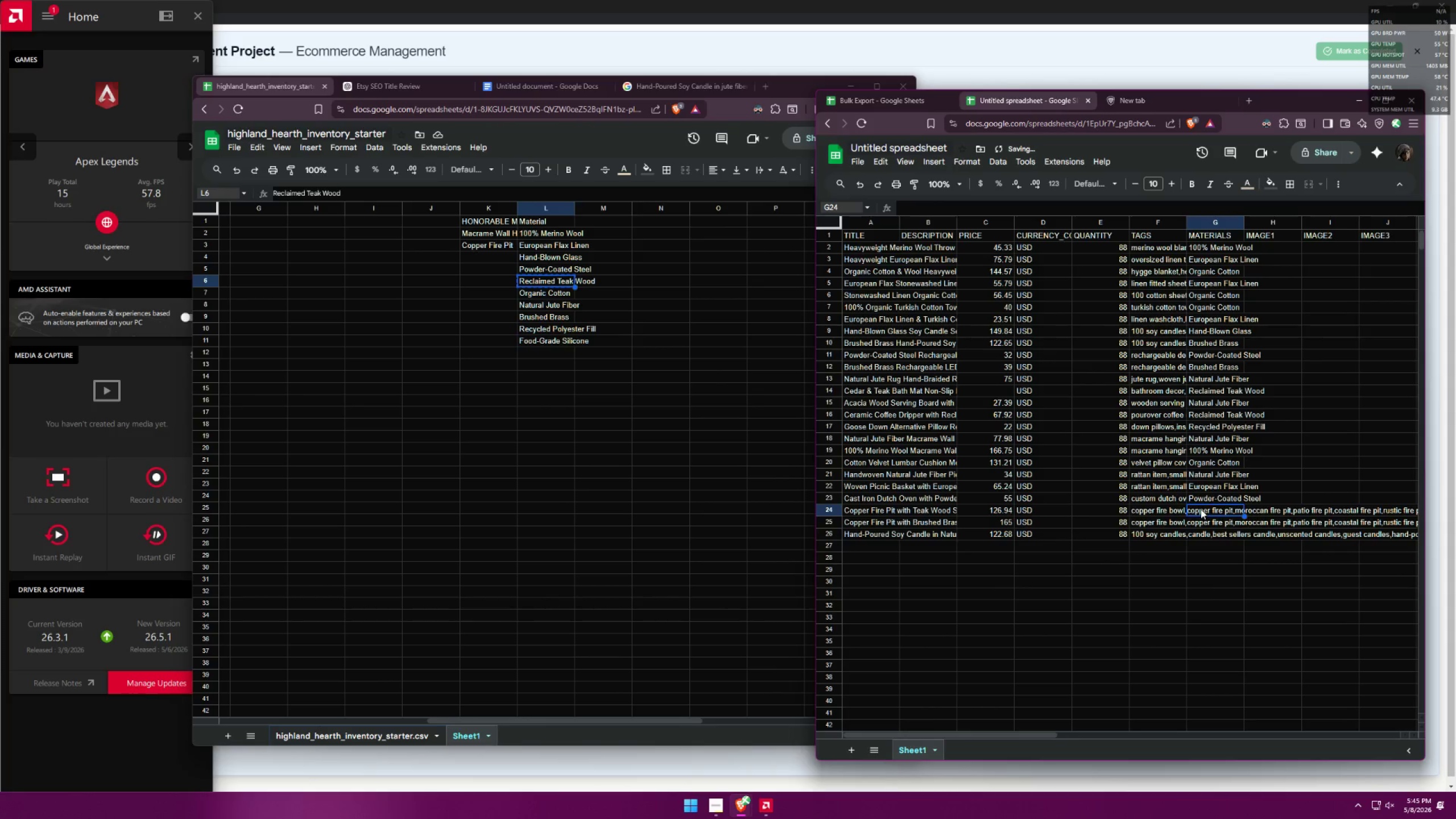 
key(Control+V)
 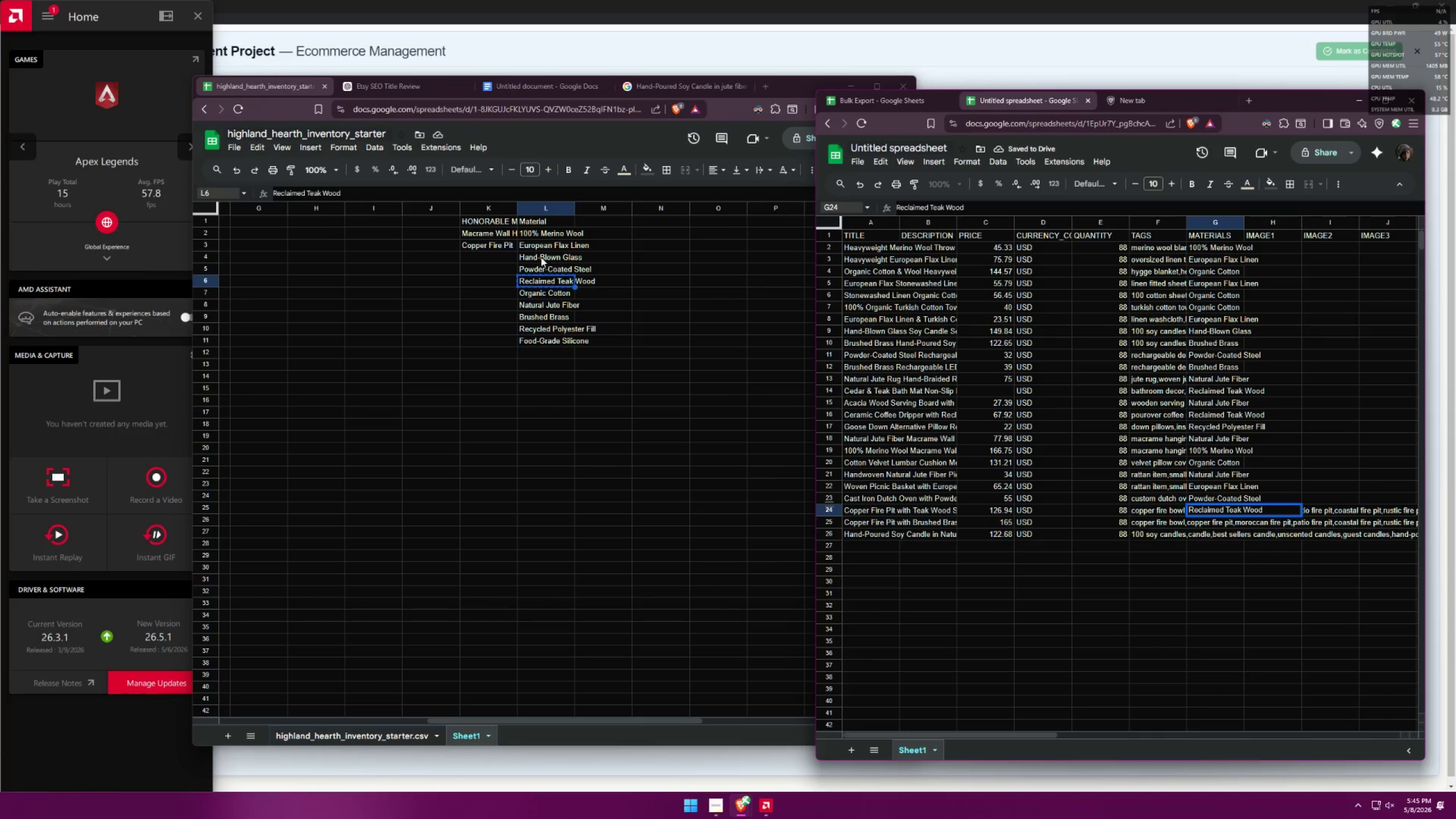 
left_click([539, 315])
 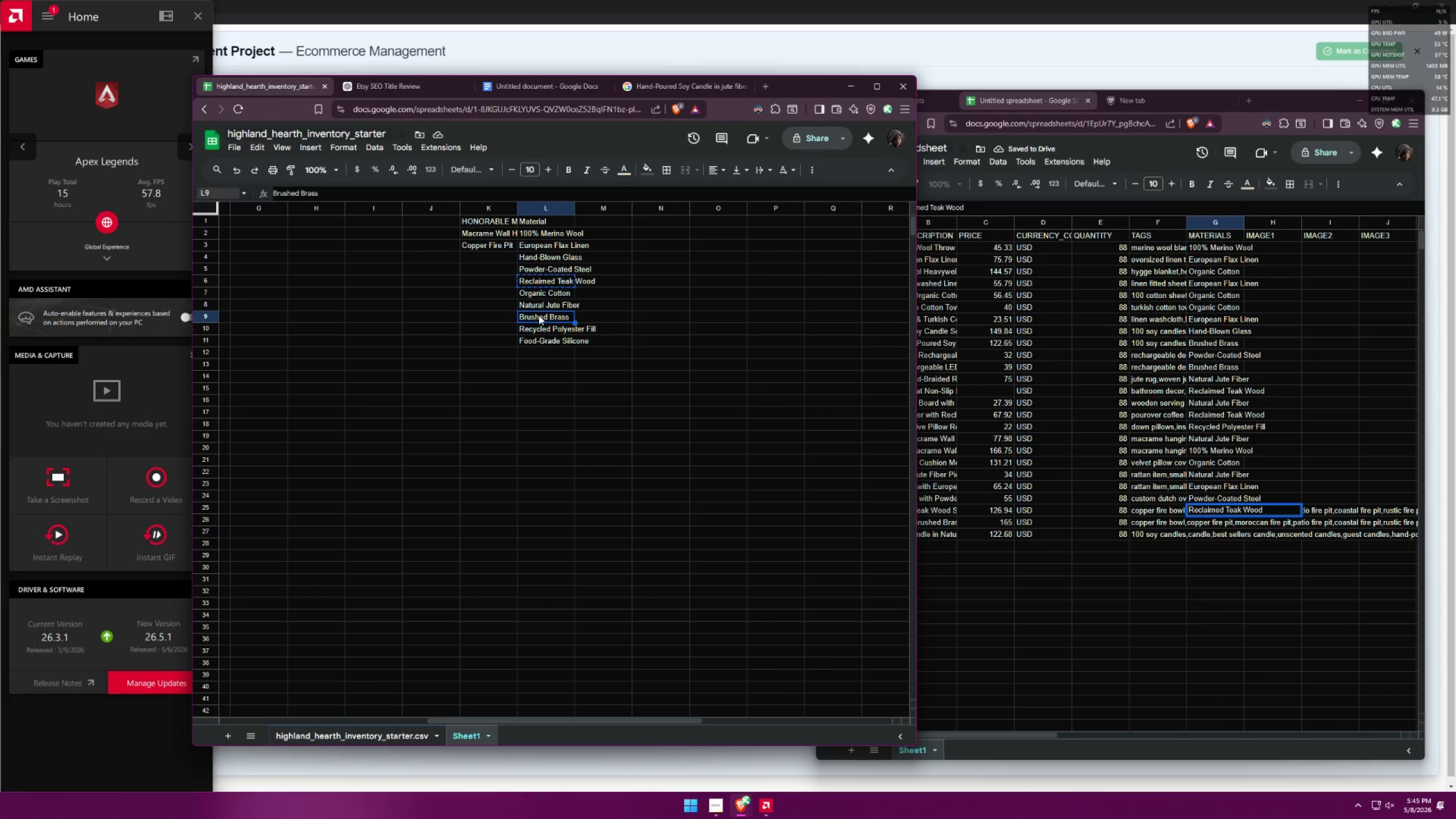 
key(Control+ControlLeft)
 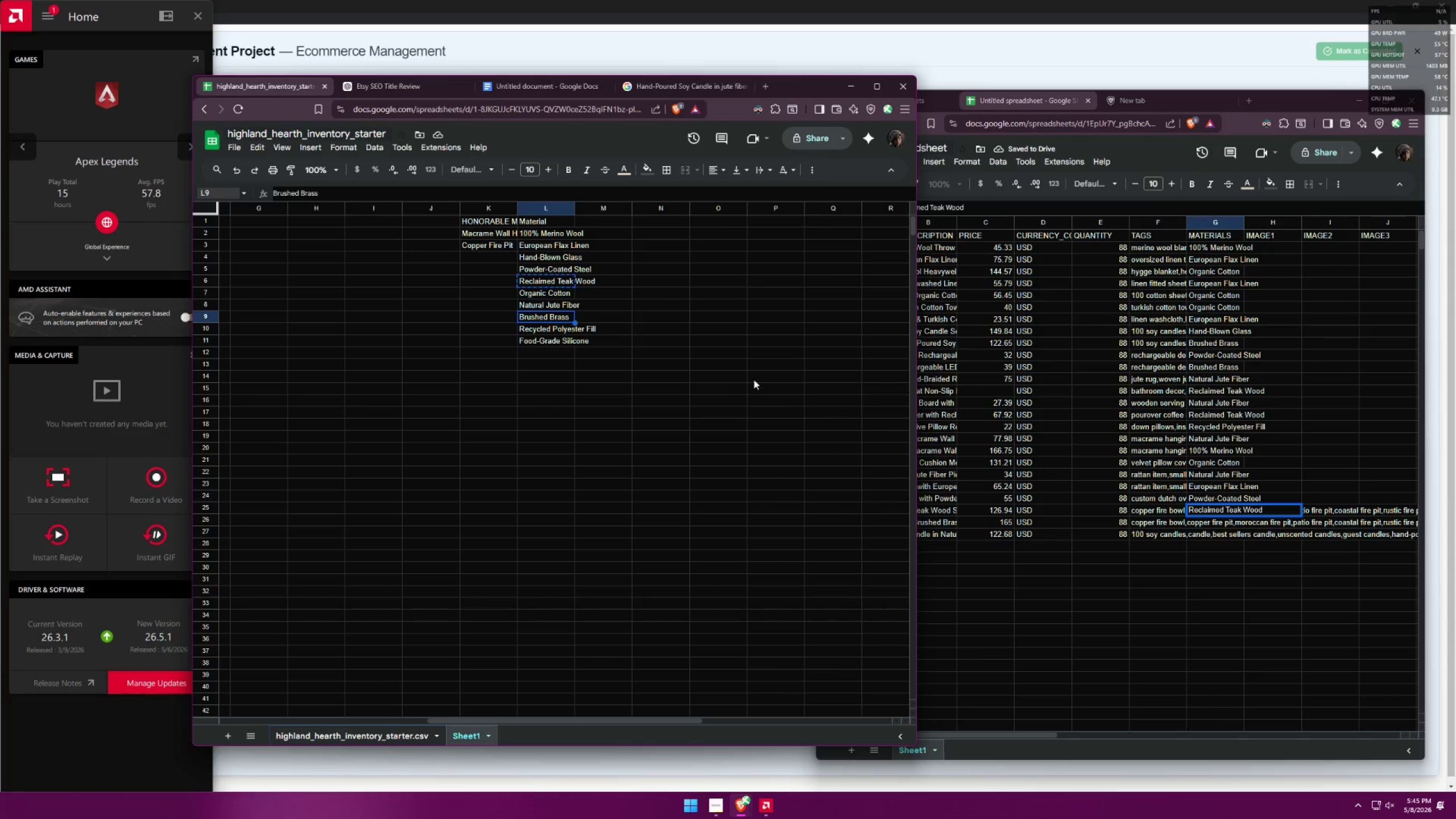 
key(Control+C)
 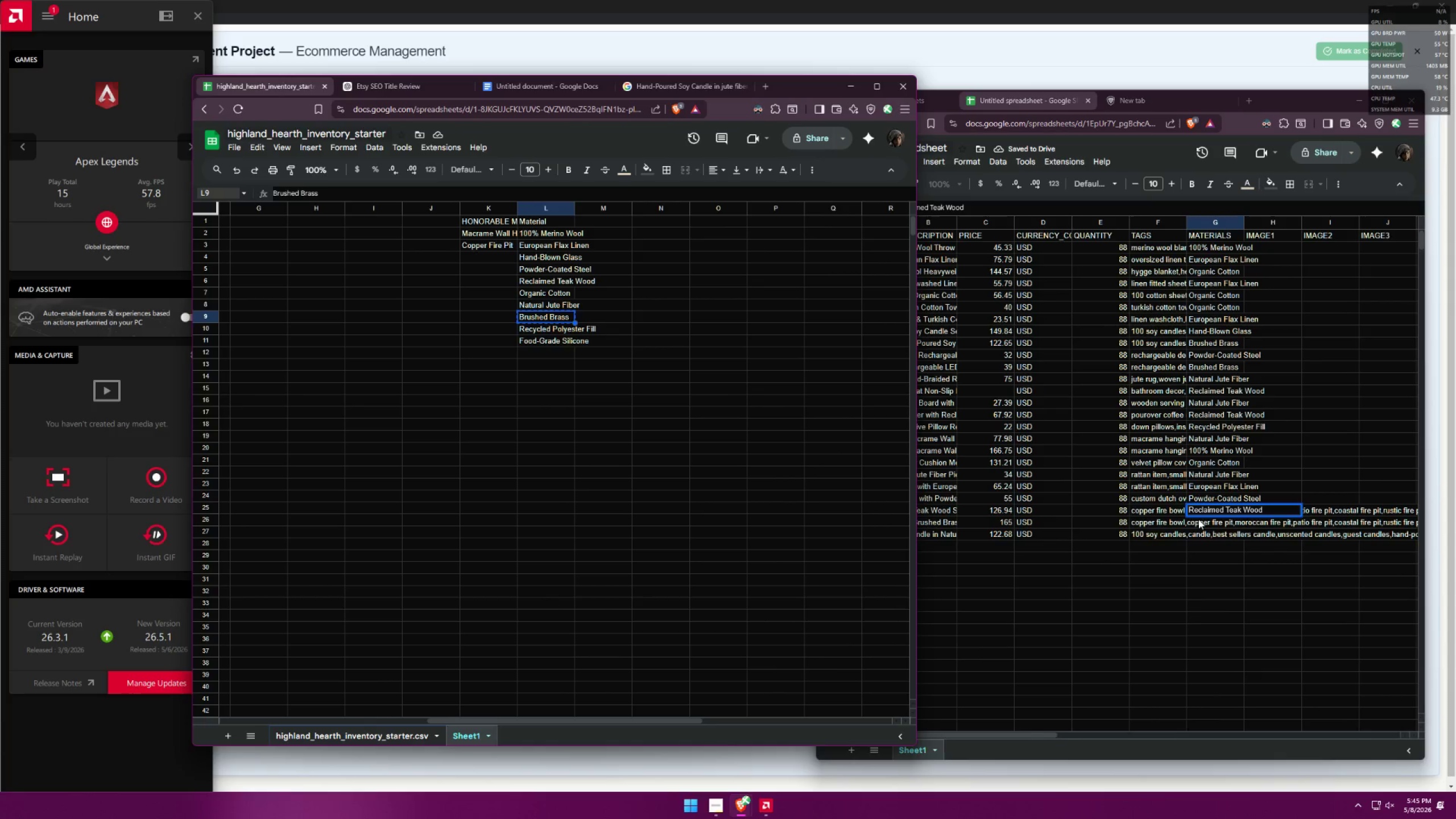 
double_click([1199, 522])
 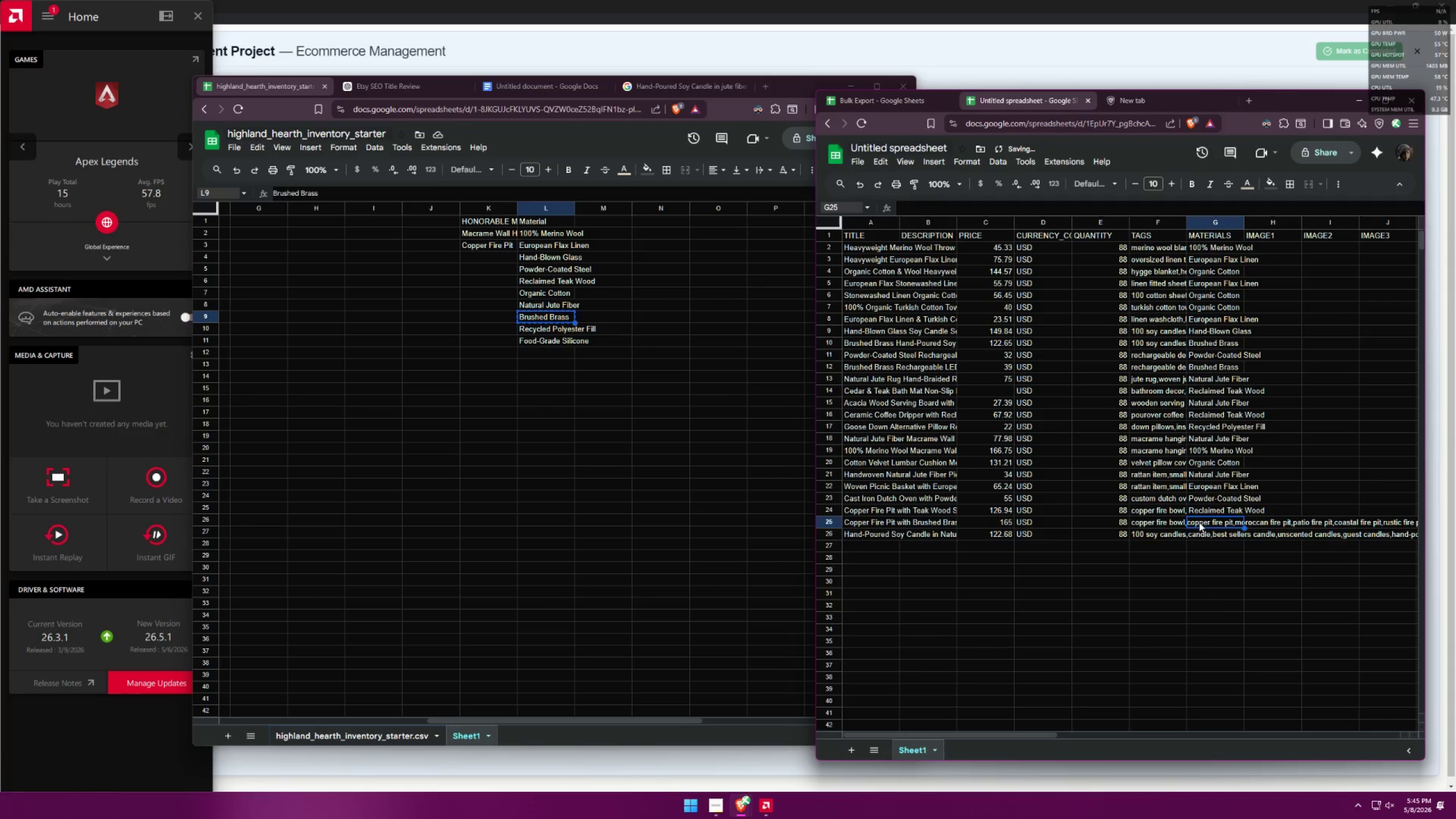 
key(Control+ControlLeft)
 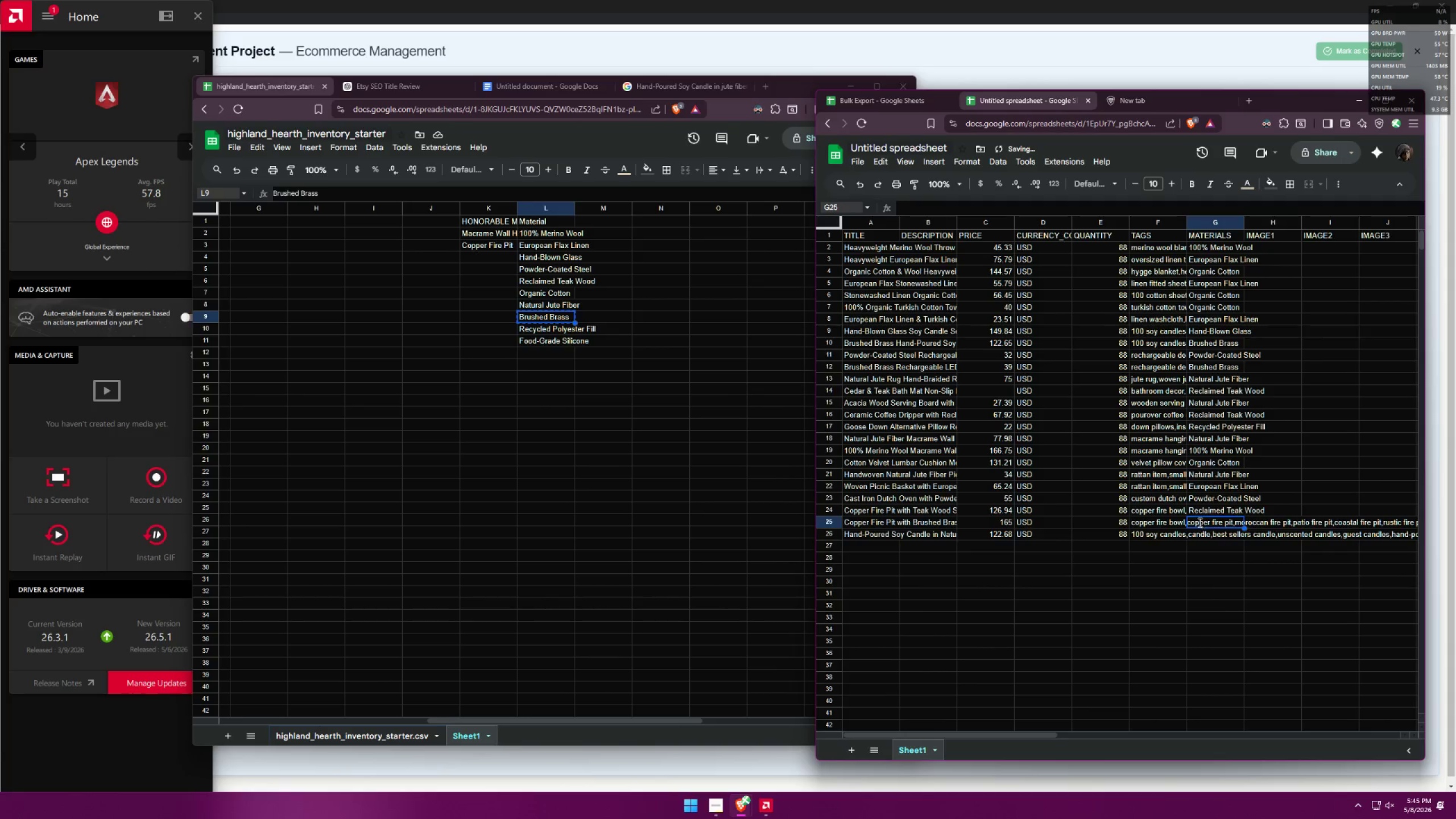 
key(Control+V)
 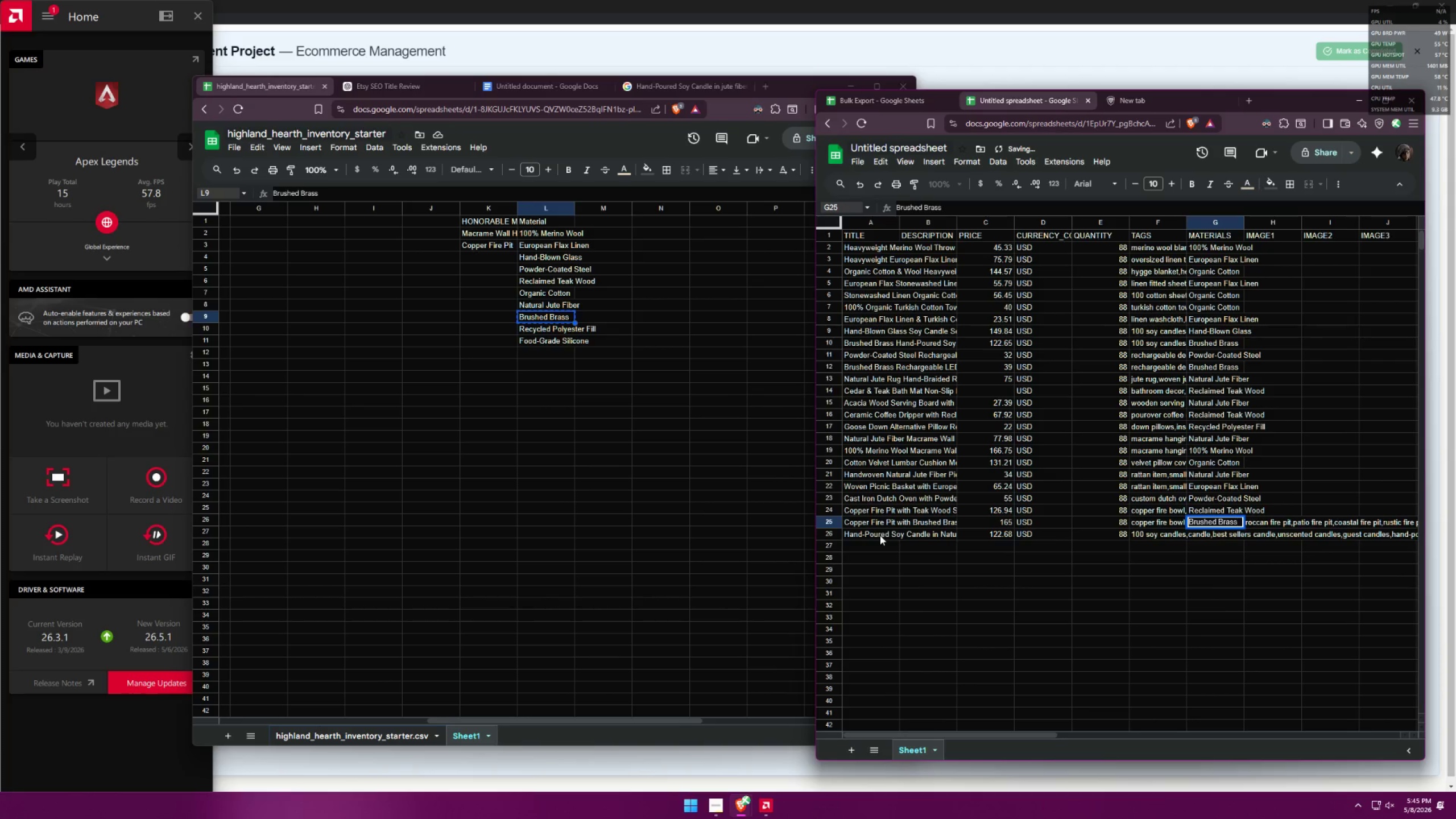 
left_click([871, 532])
 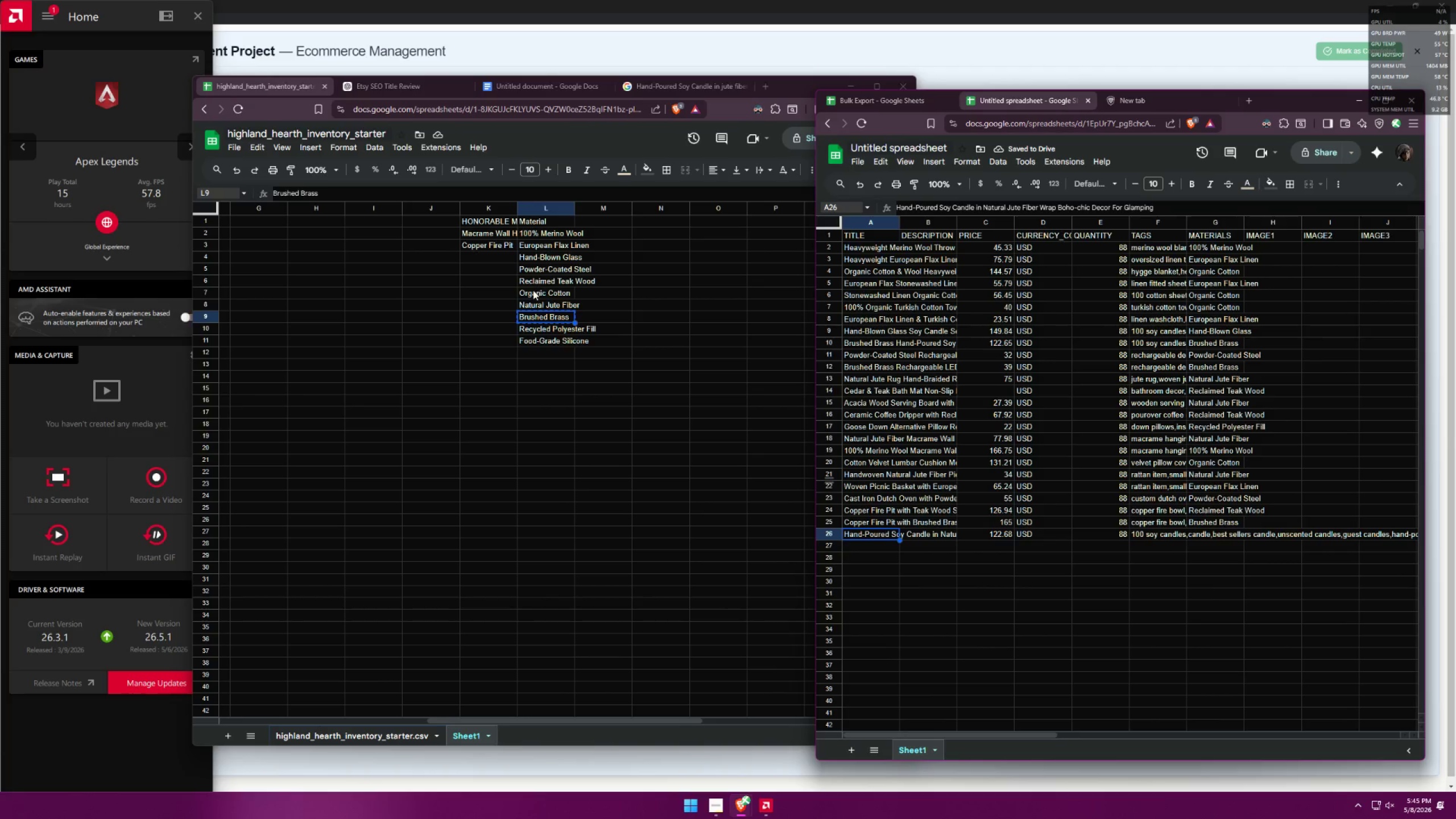 
key(Control+ControlLeft)
 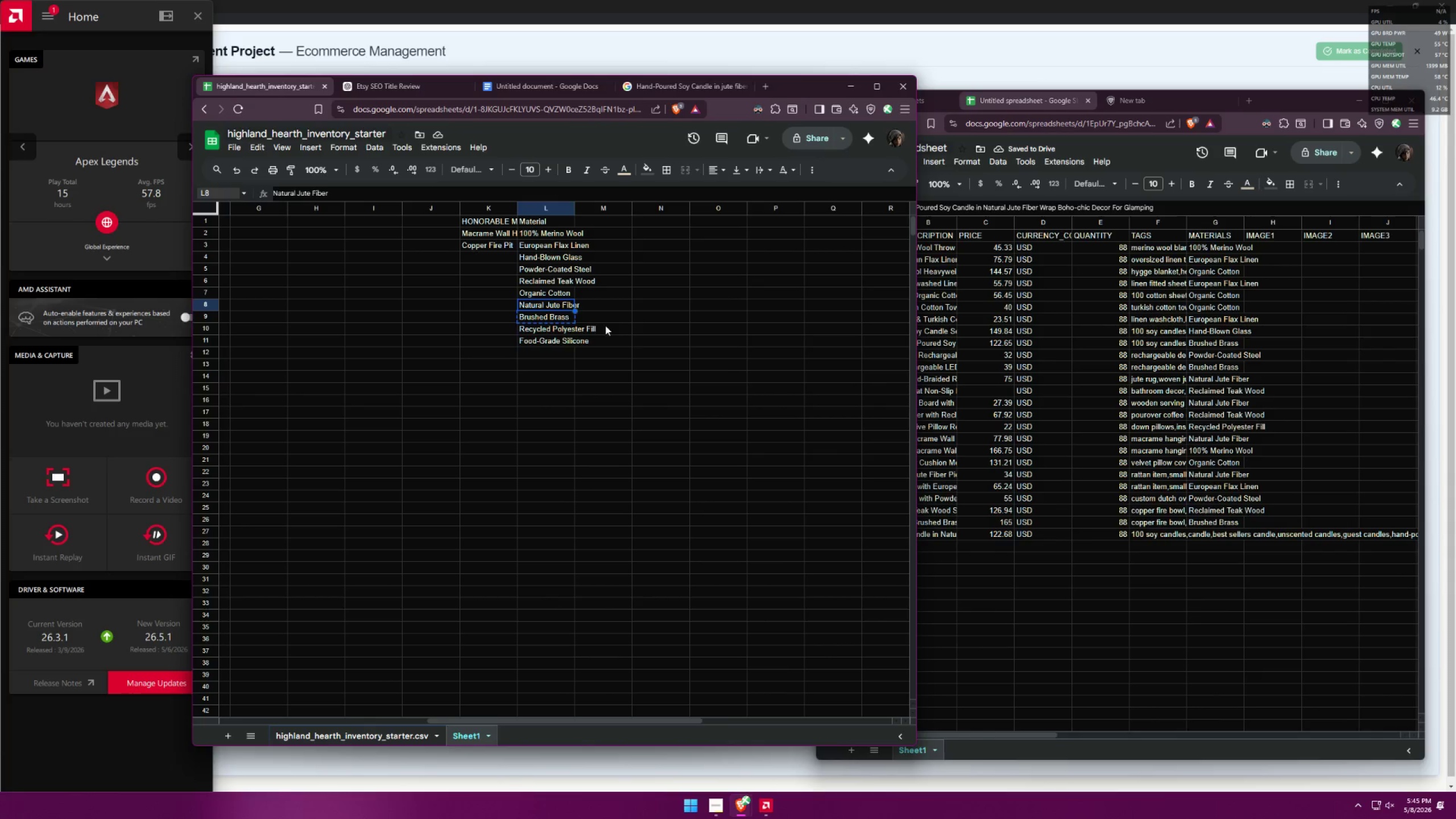 
key(Control+C)
 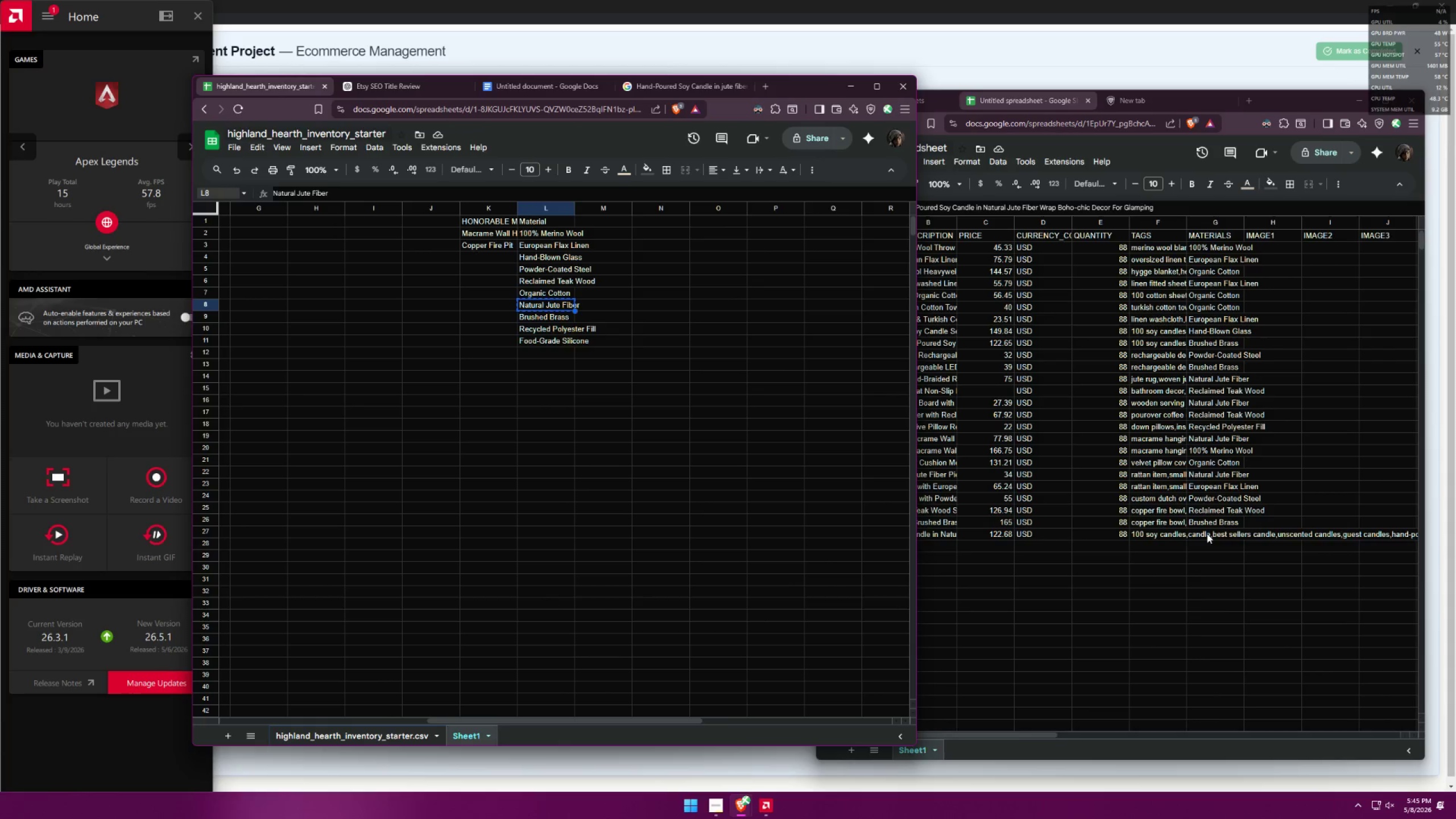 
double_click([1207, 533])
 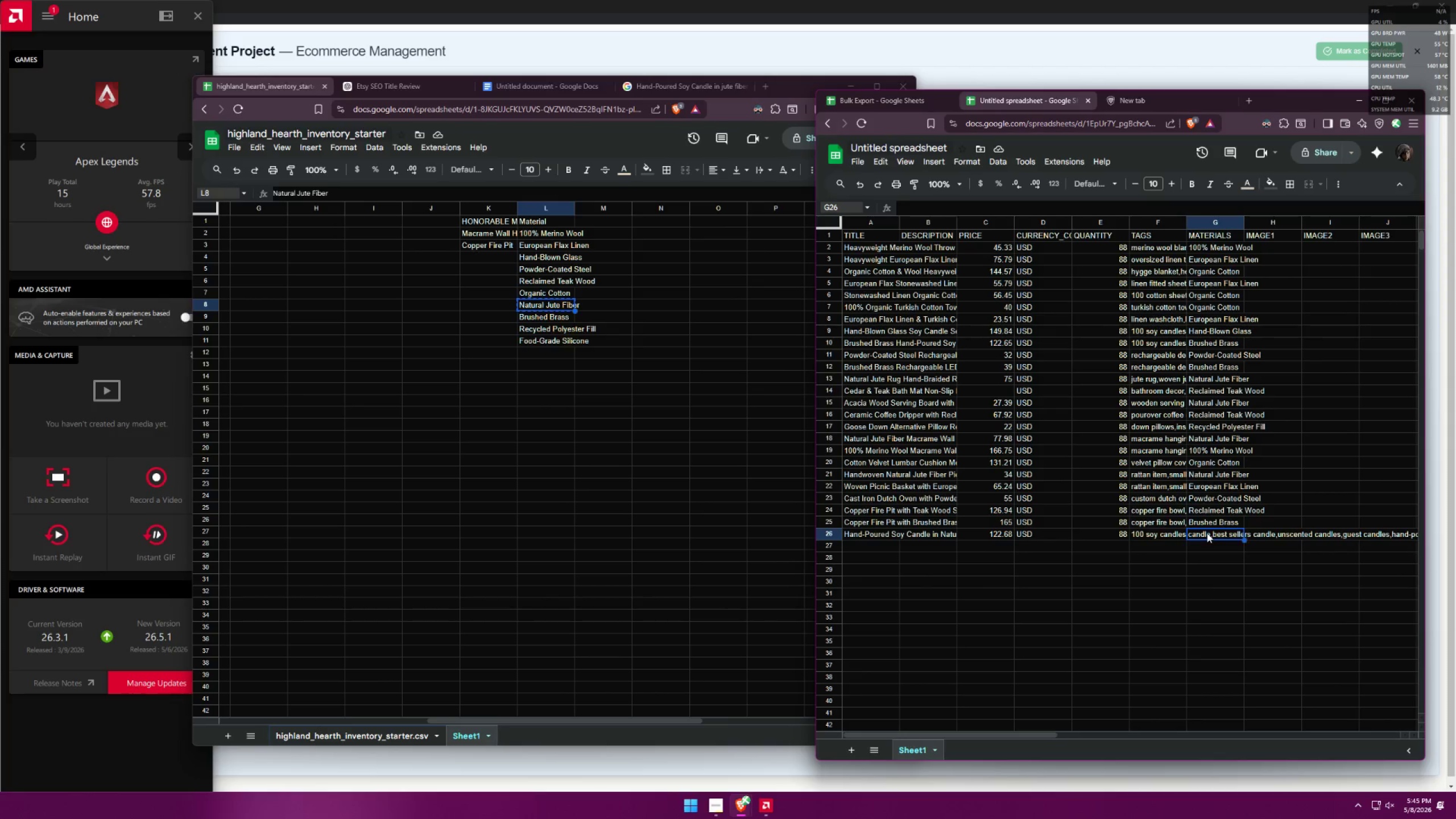 
key(Control+ControlLeft)
 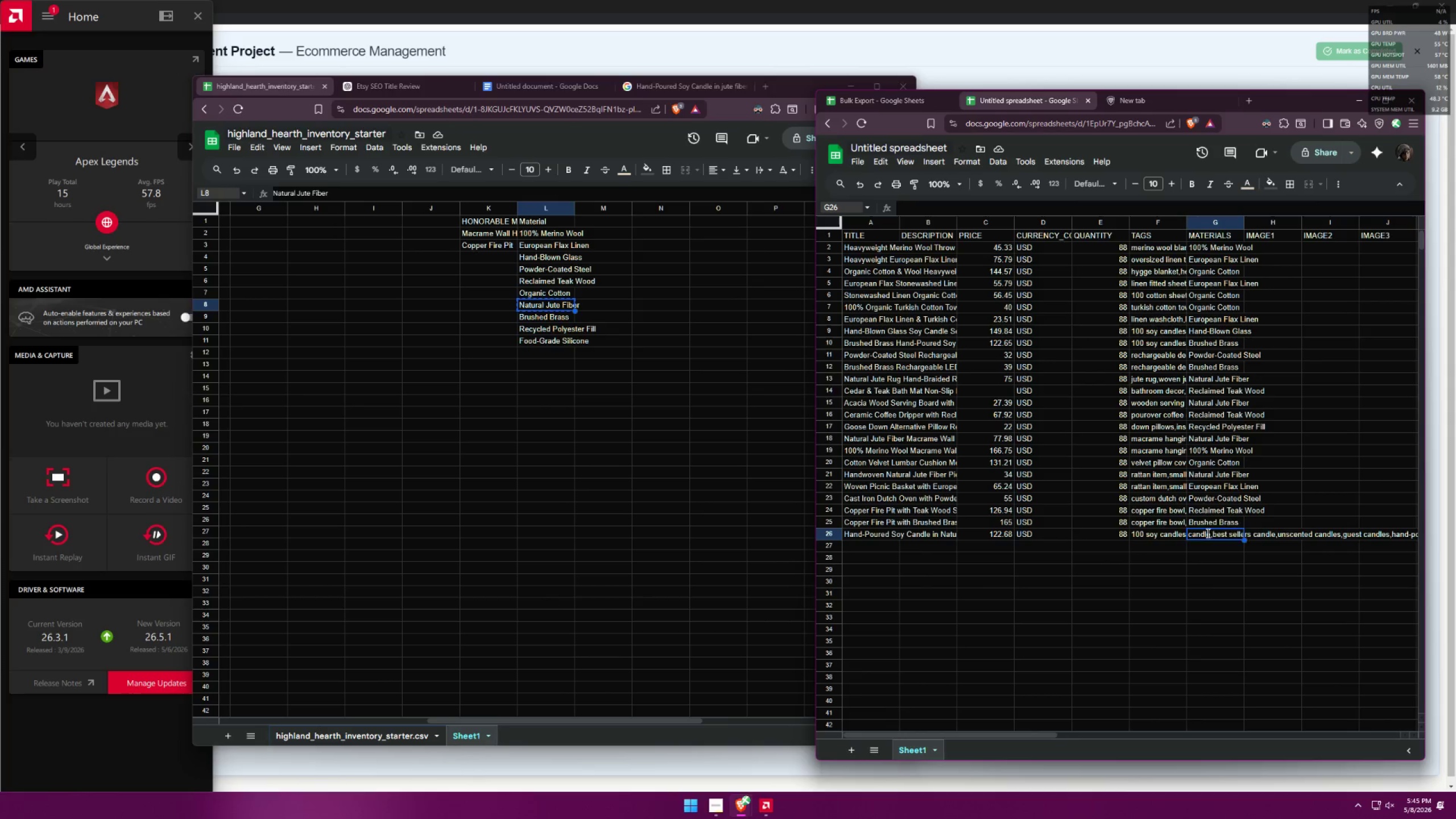 
key(Control+V)
 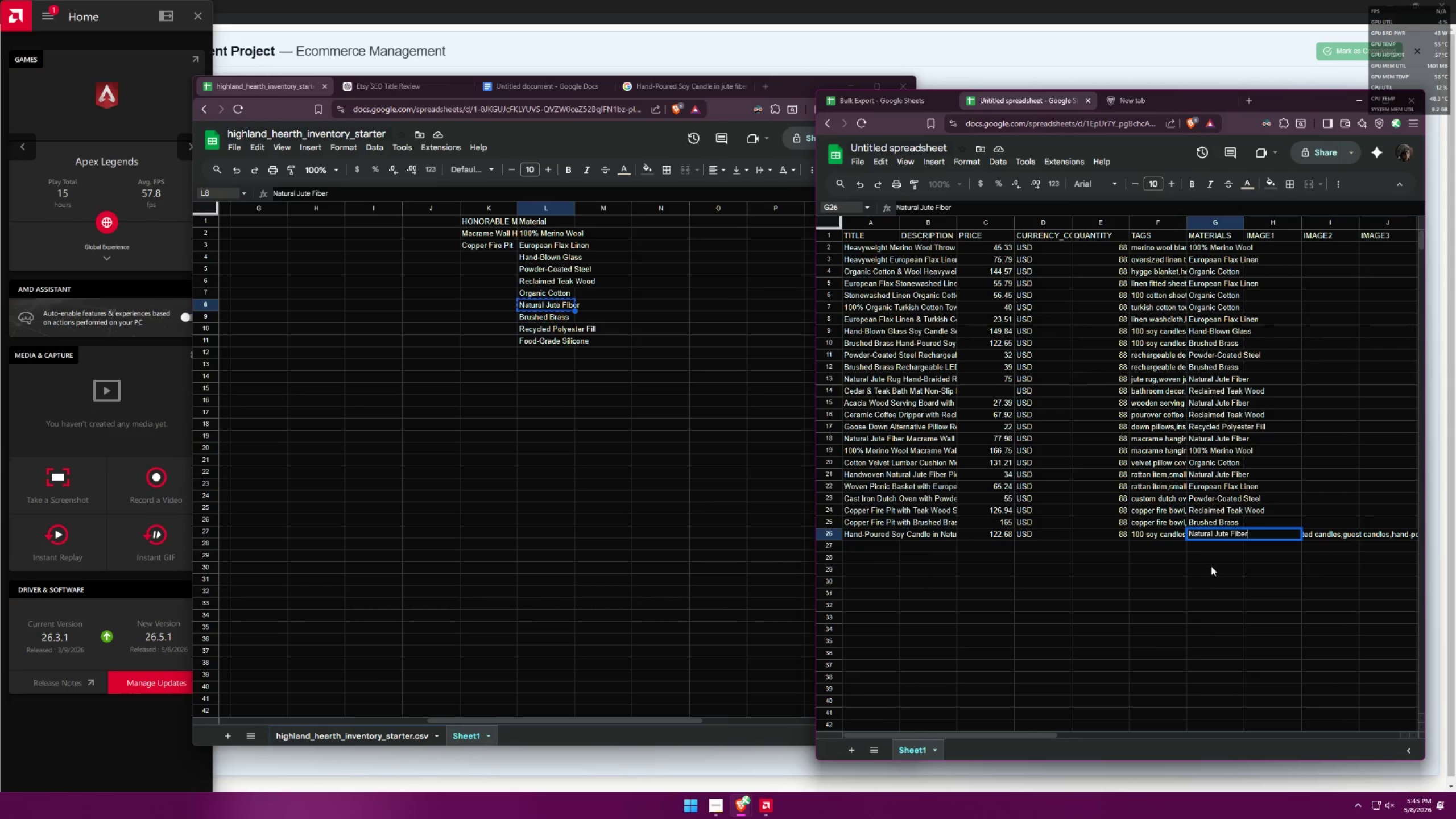 
left_click([1207, 567])
 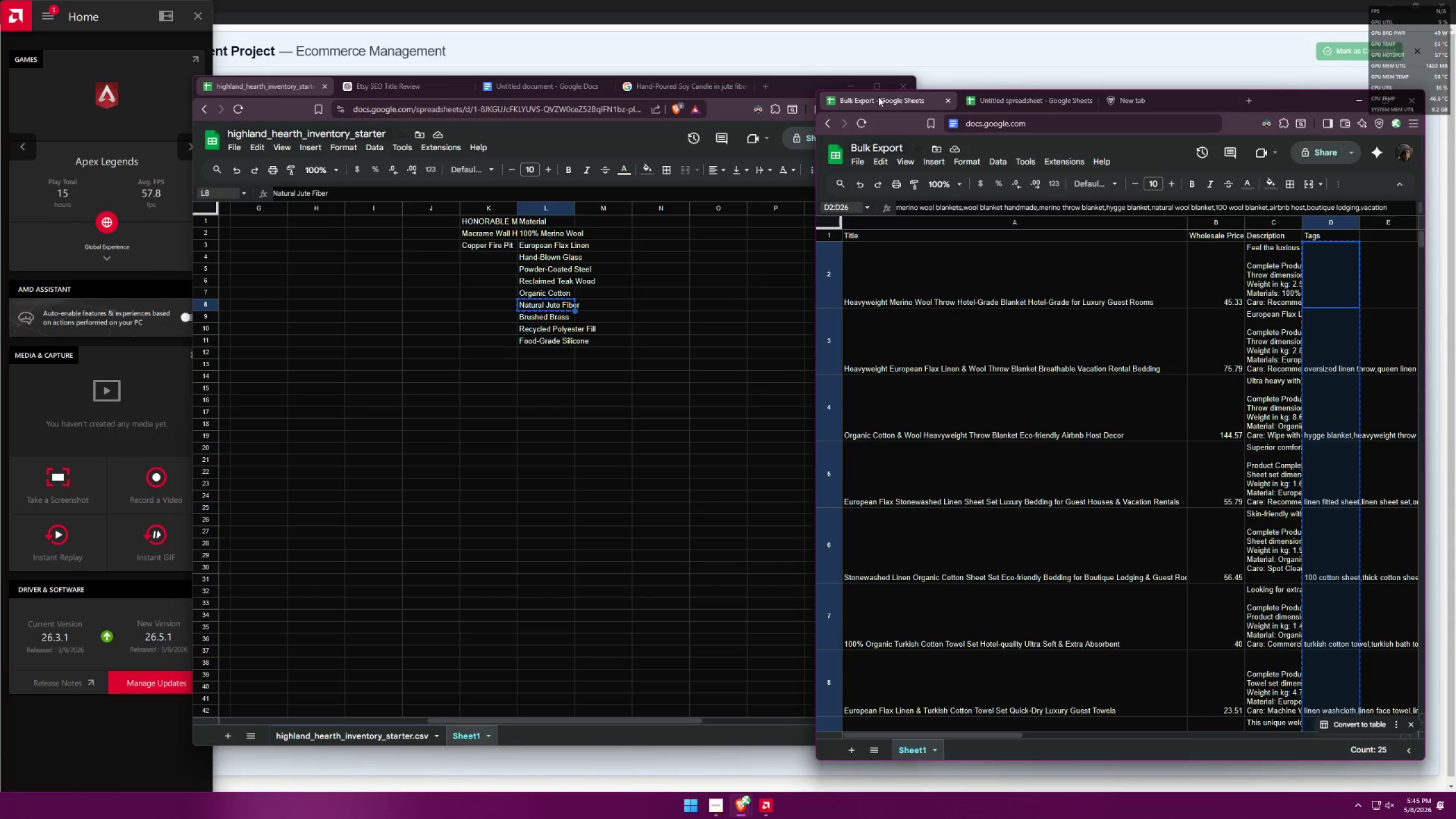 
hold_key(key=ControlLeft, duration=0.53)
 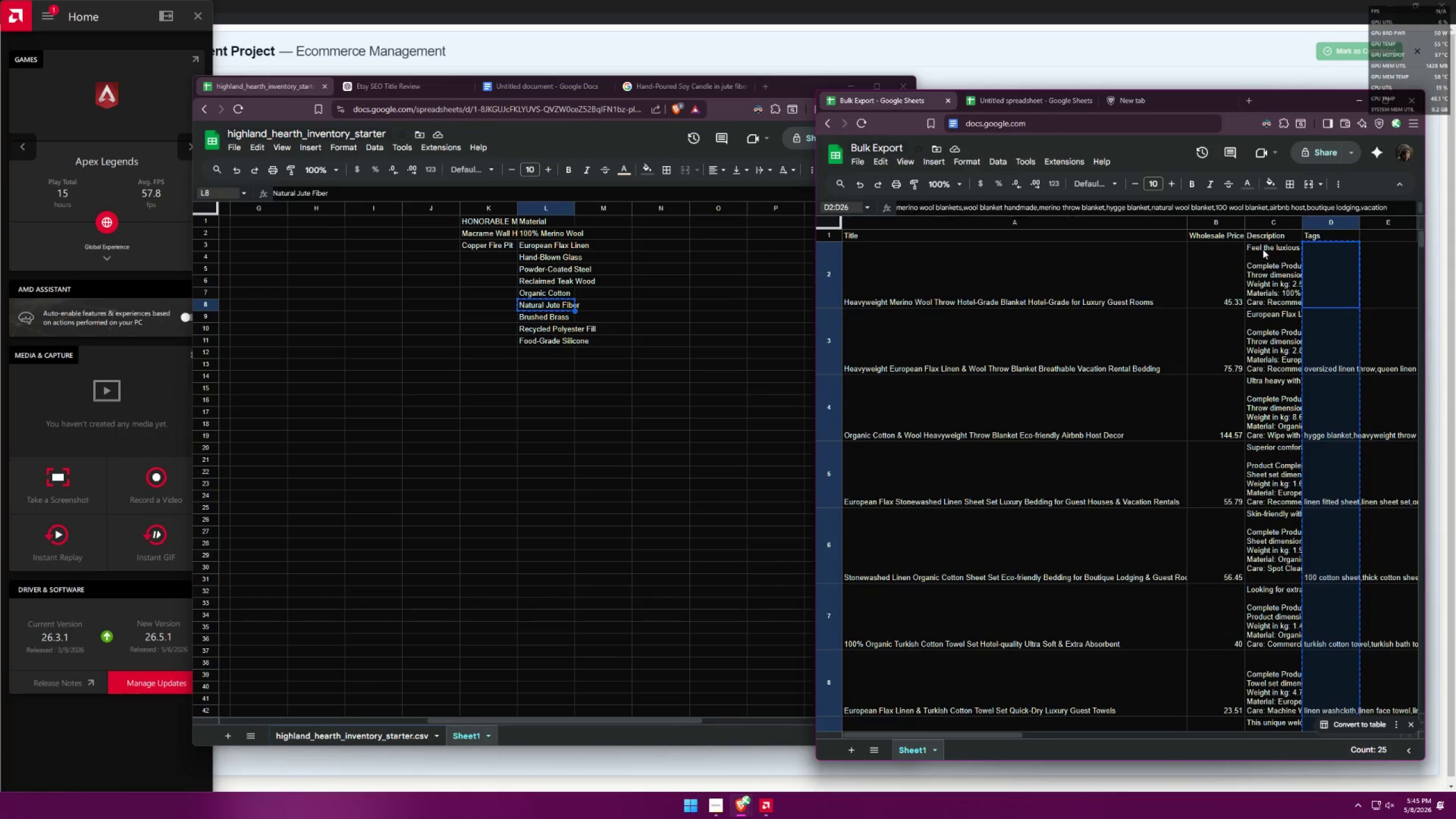 
left_click_drag(start_coordinate=[1263, 248], to_coordinate=[1259, 465])
 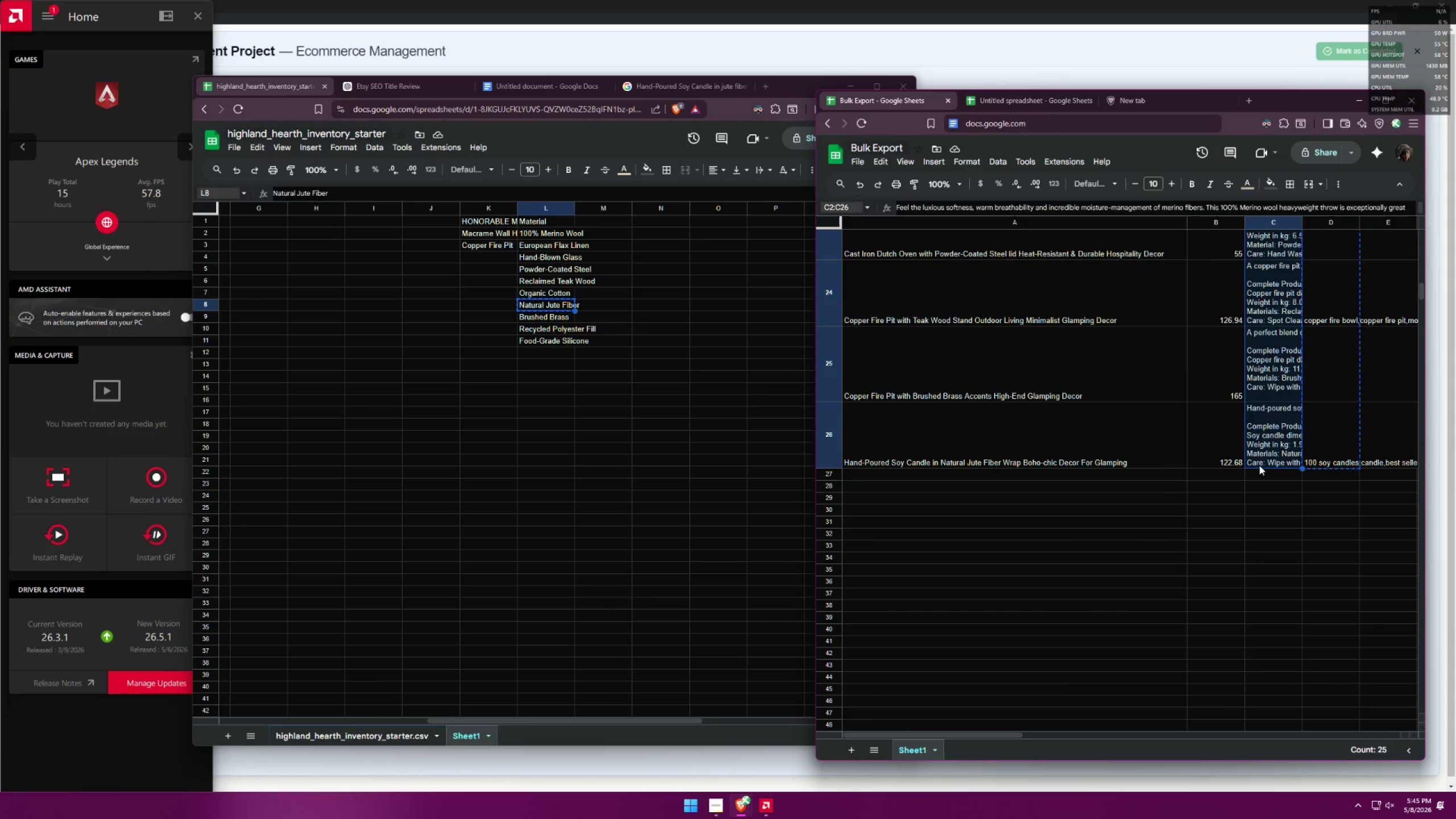 
key(Control+C)
 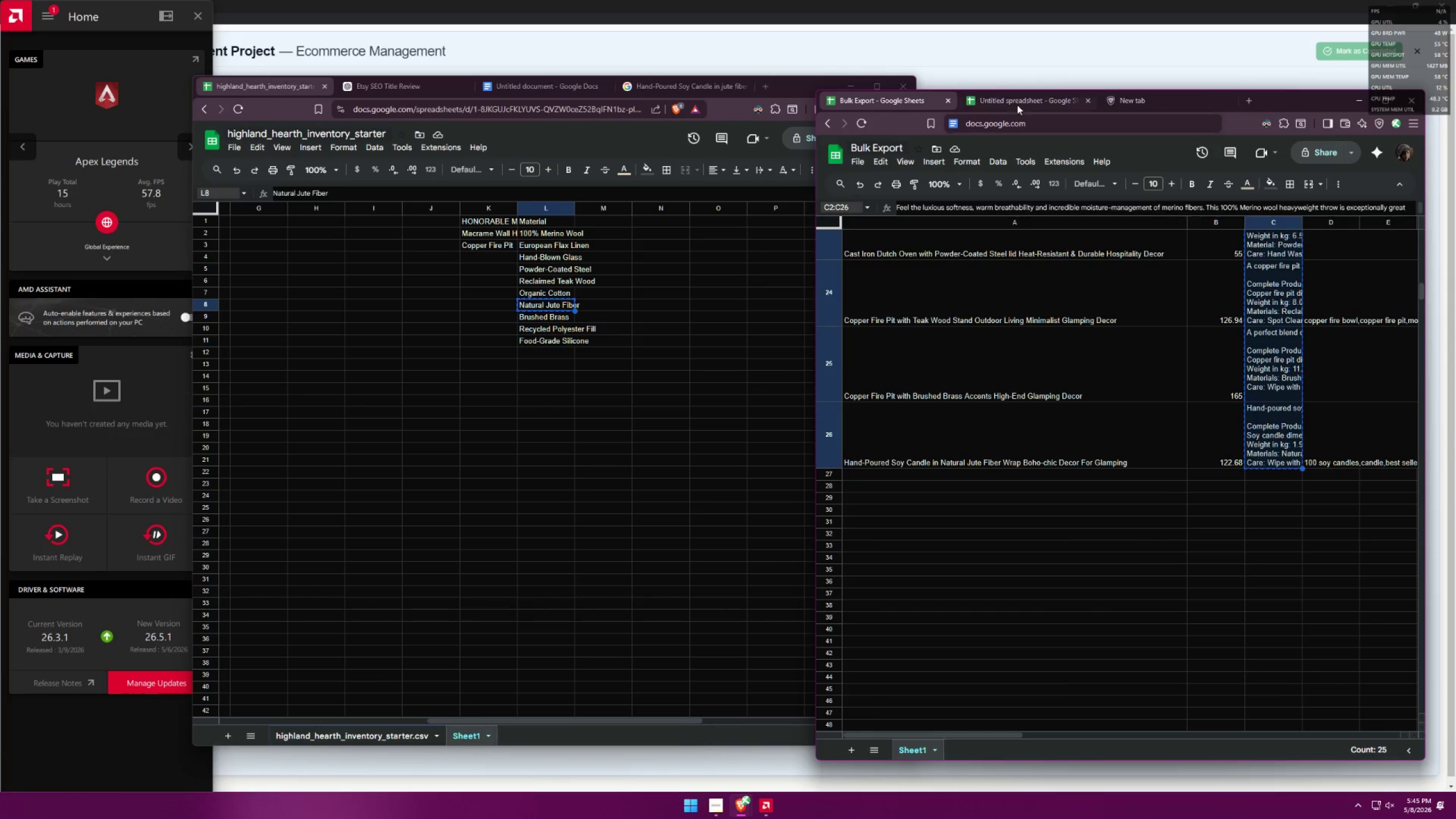 
left_click([1019, 98])
 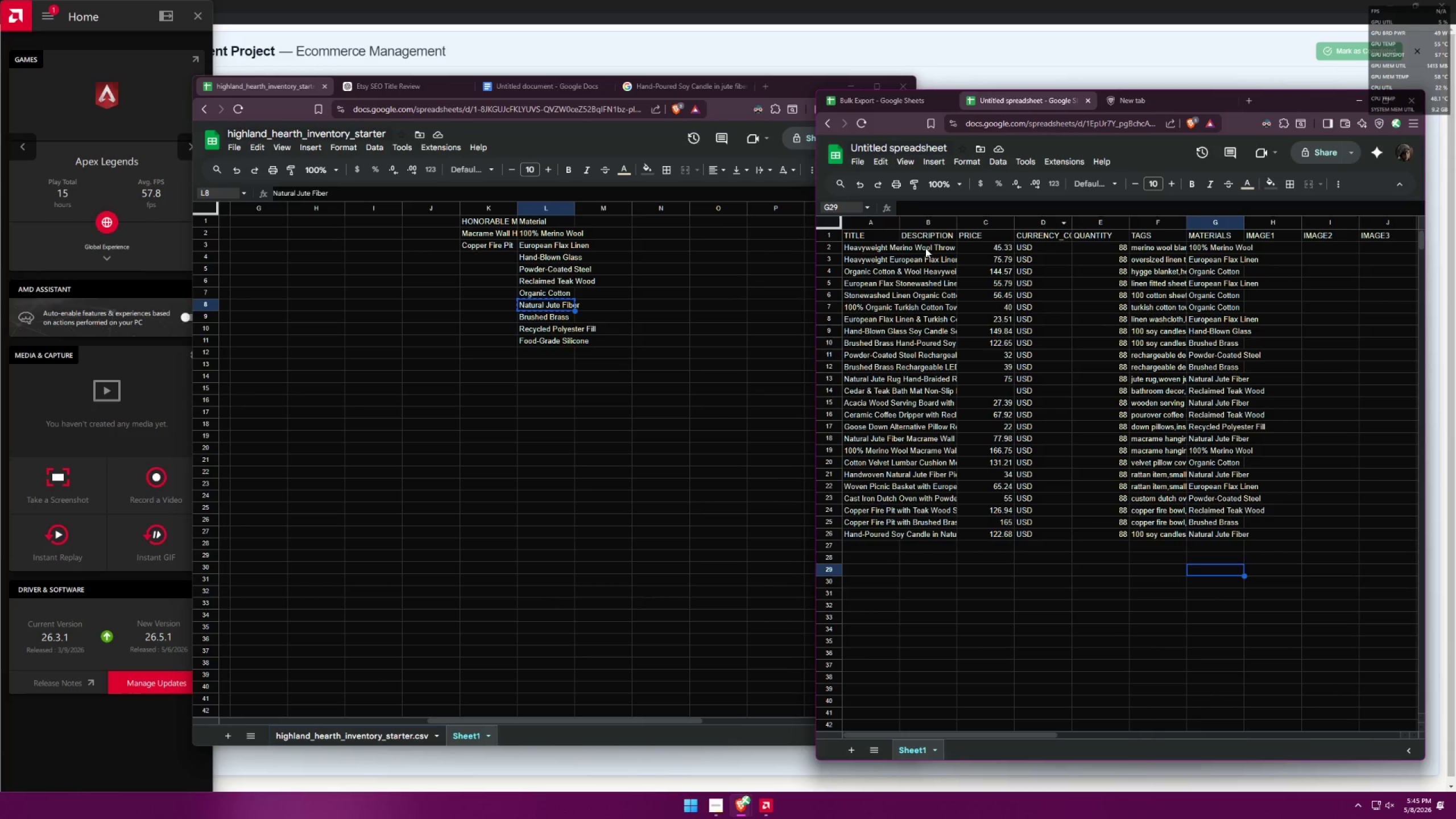 
key(Control+V)
 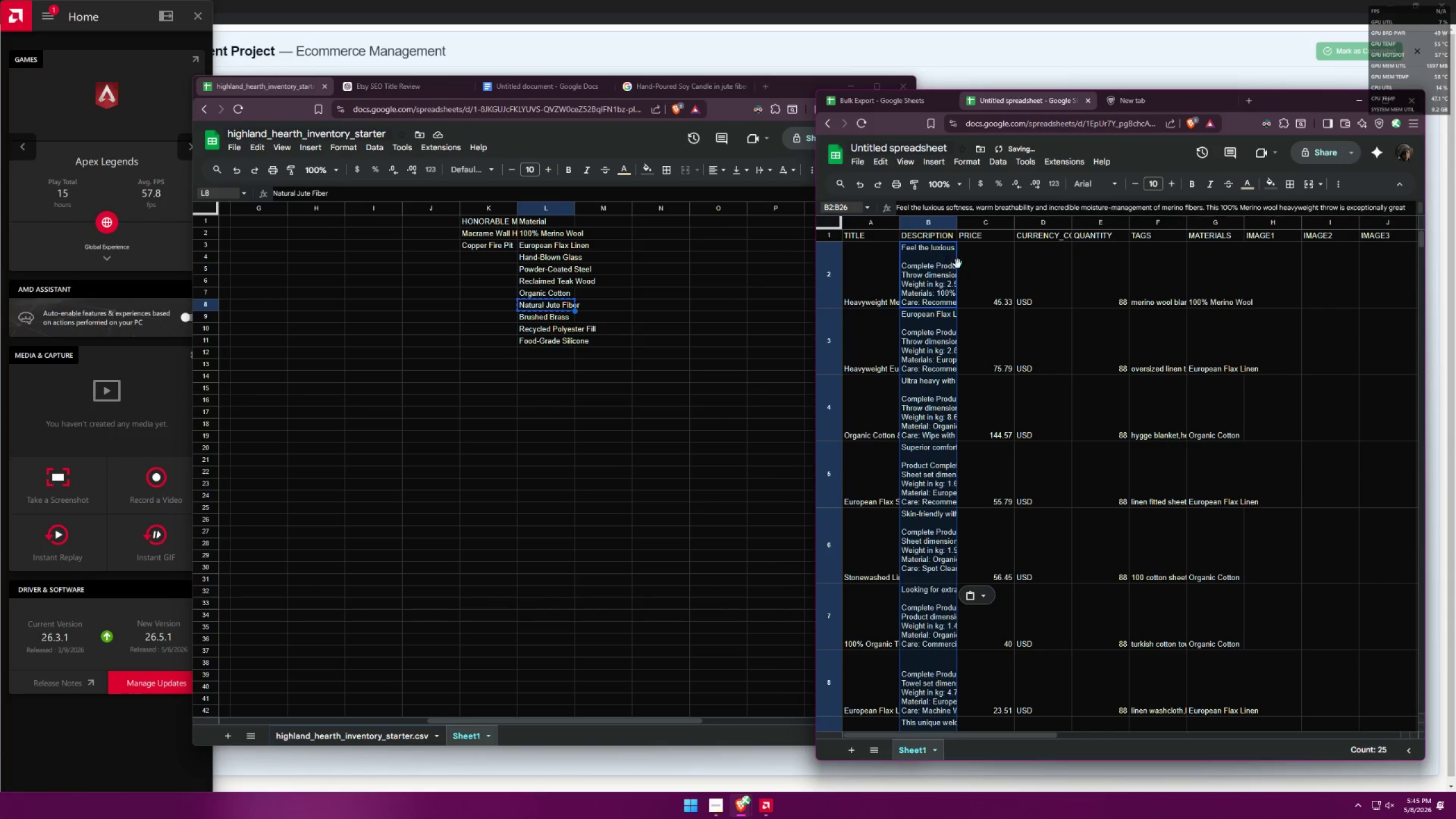 
scroll: coordinate [962, 308], scroll_direction: down, amount: 25.0
 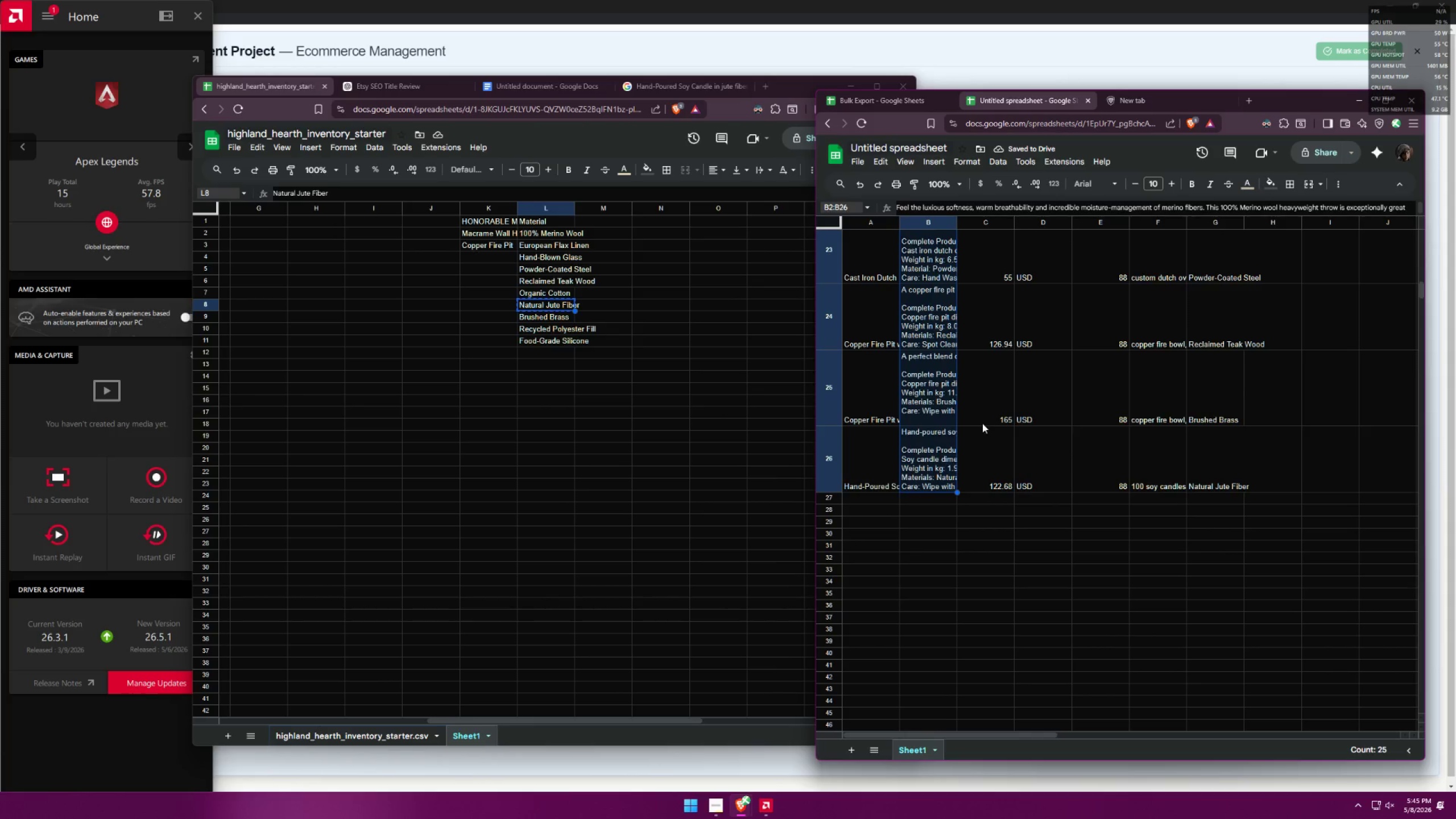 
scroll: coordinate [983, 562], scroll_direction: up, amount: 31.0
 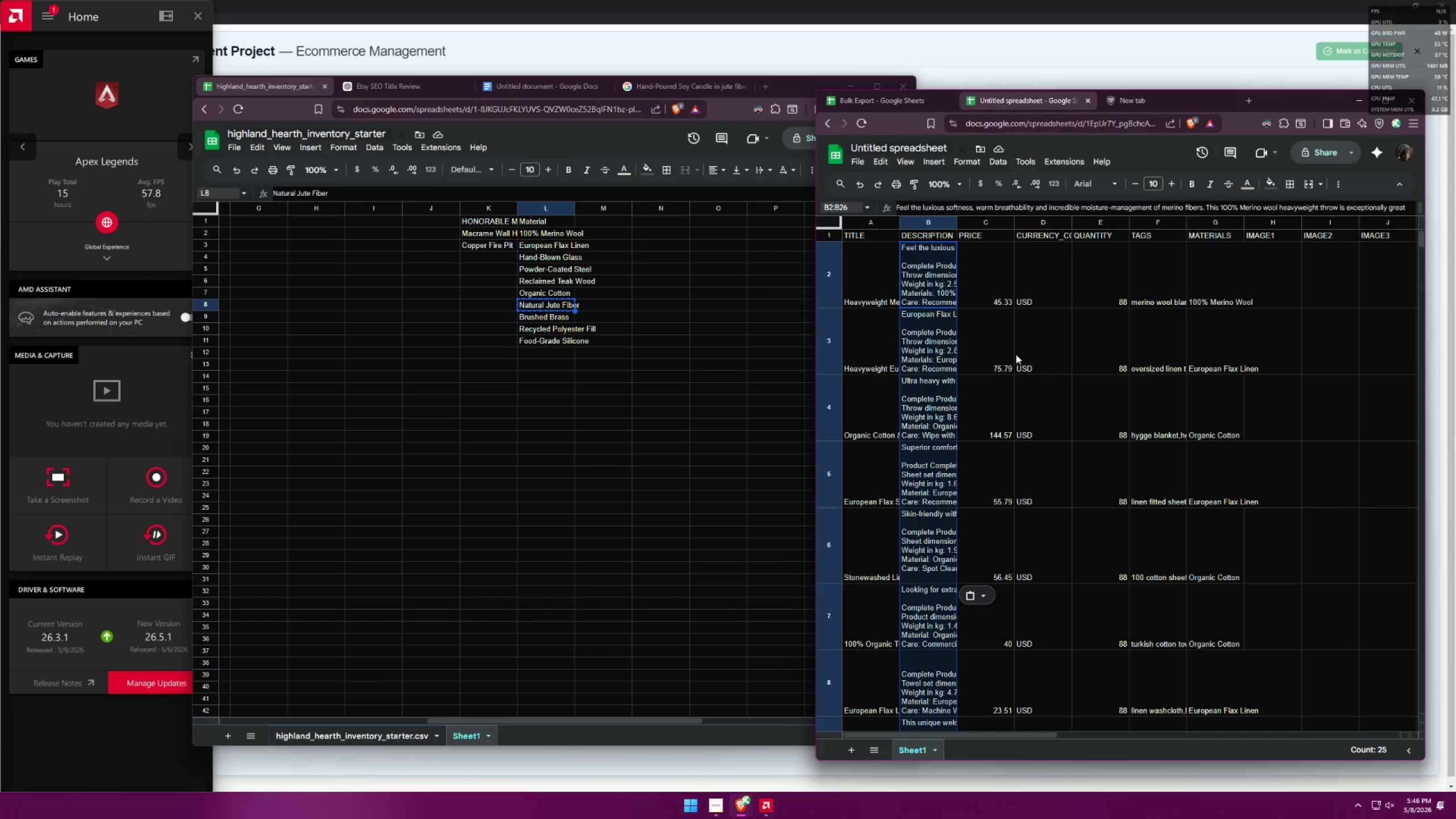 
key(Control+X)
 